 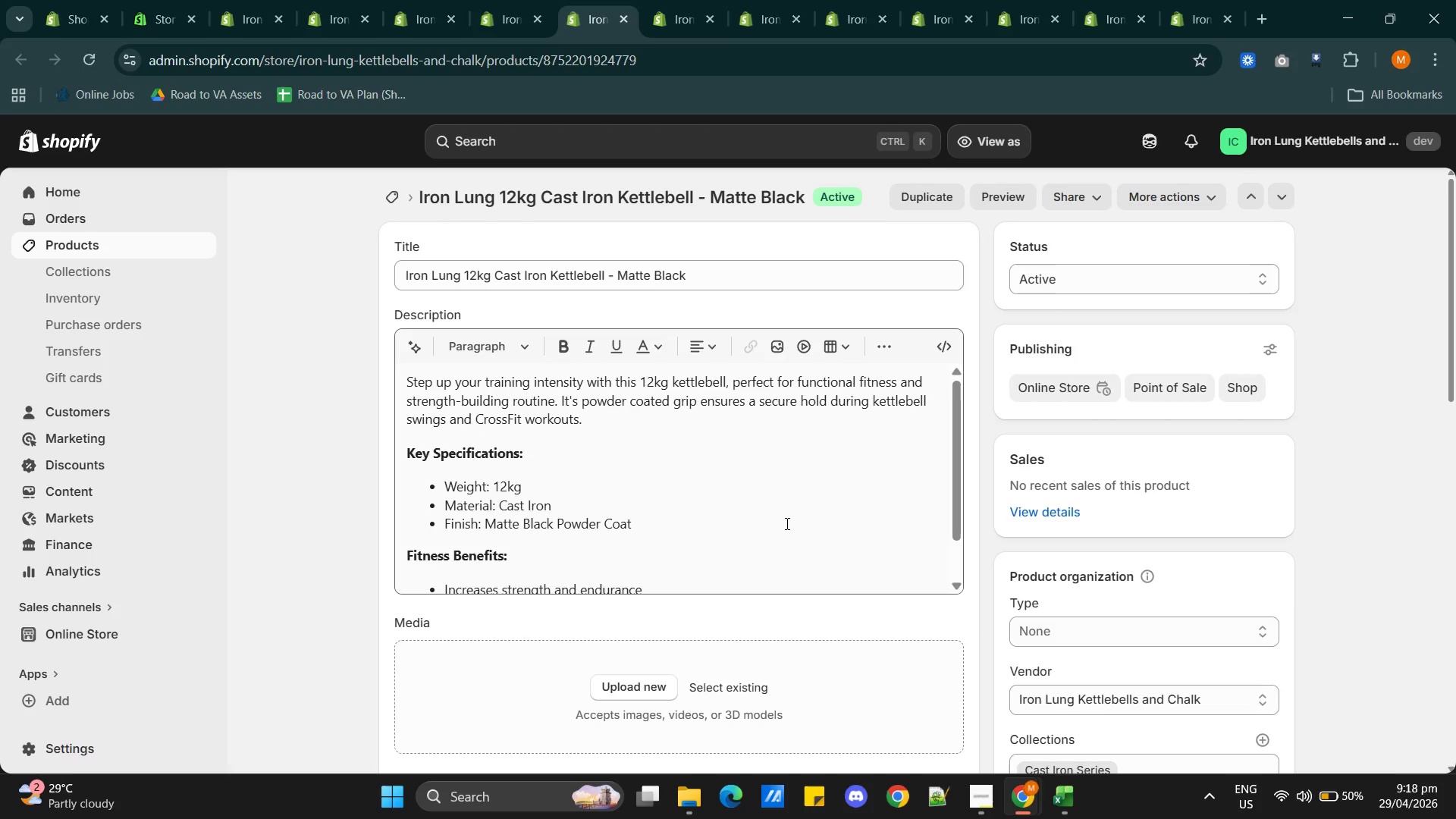 
scroll: coordinate [788, 522], scroll_direction: down, amount: 2.0
 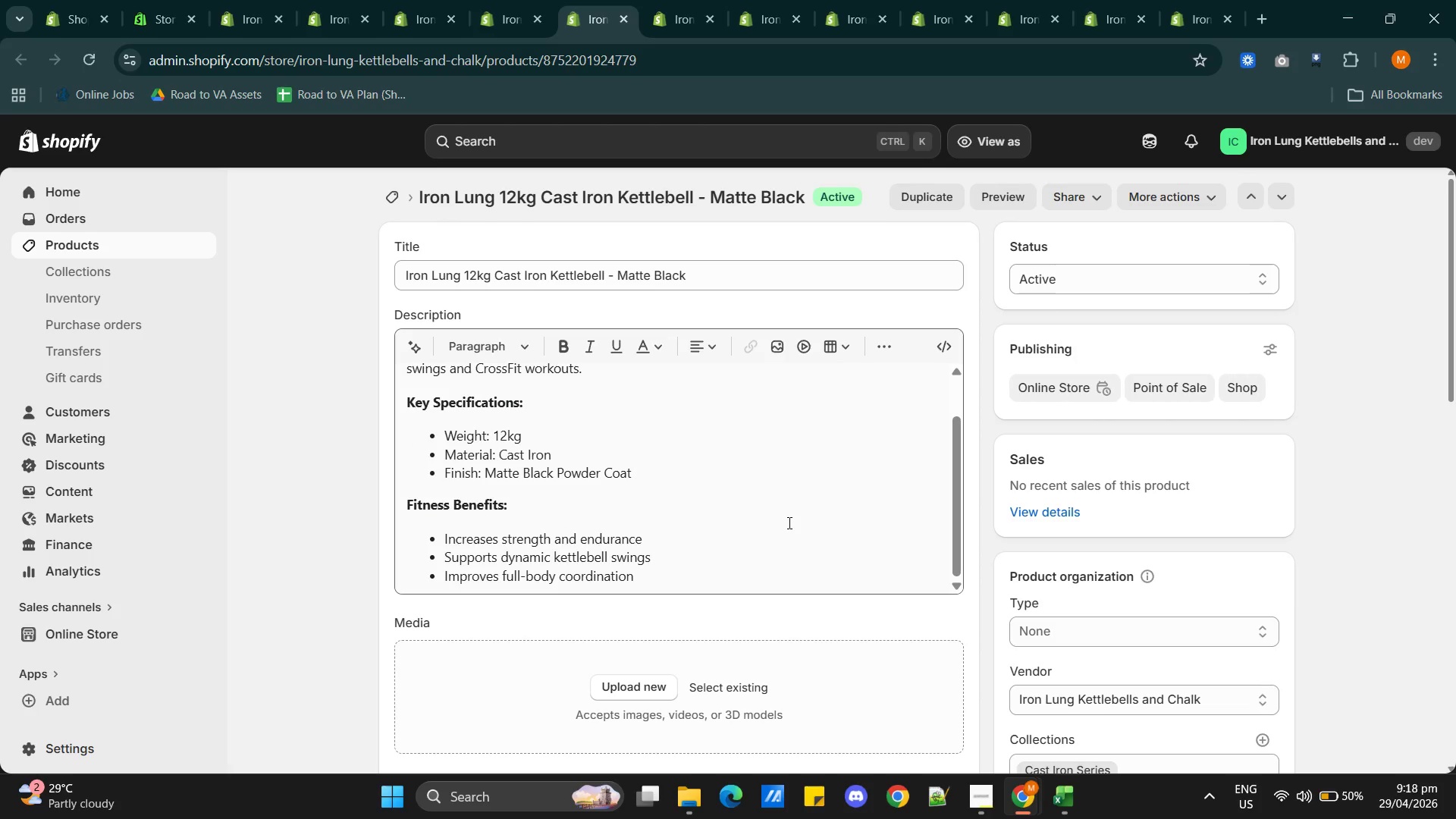 
wait(6.57)
 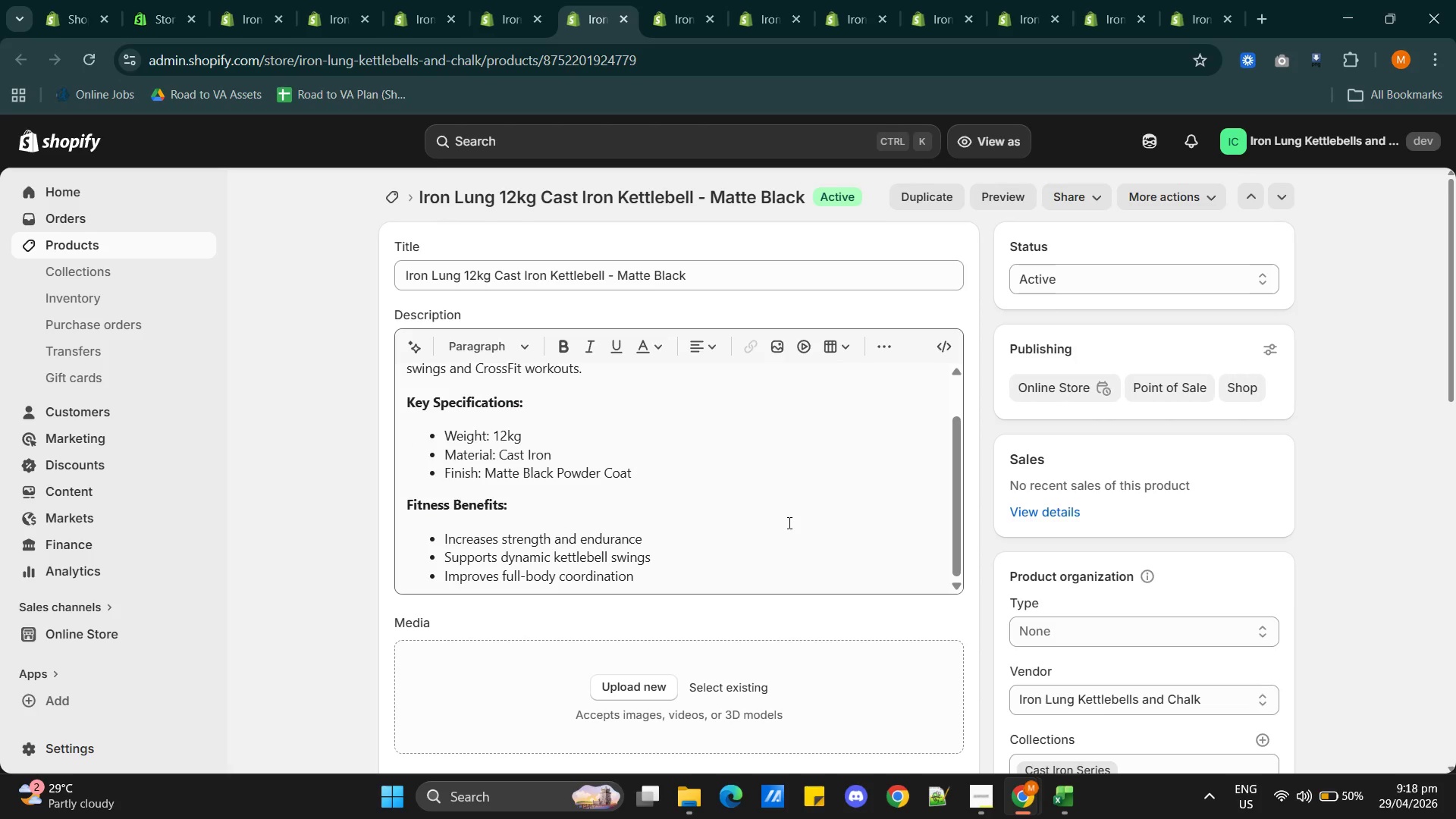 
mouse_move([674, 23])
 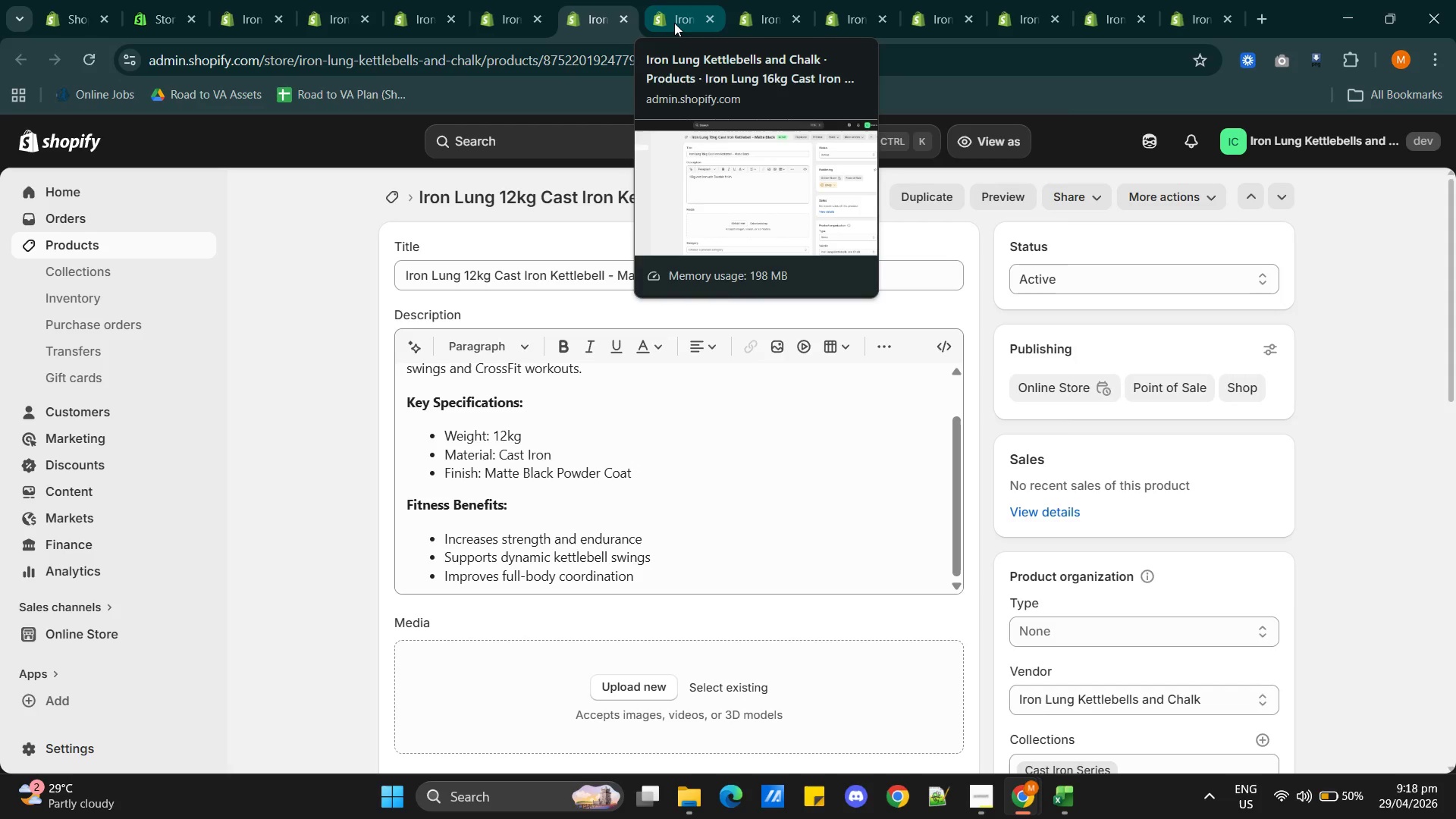 
wait(8.73)
 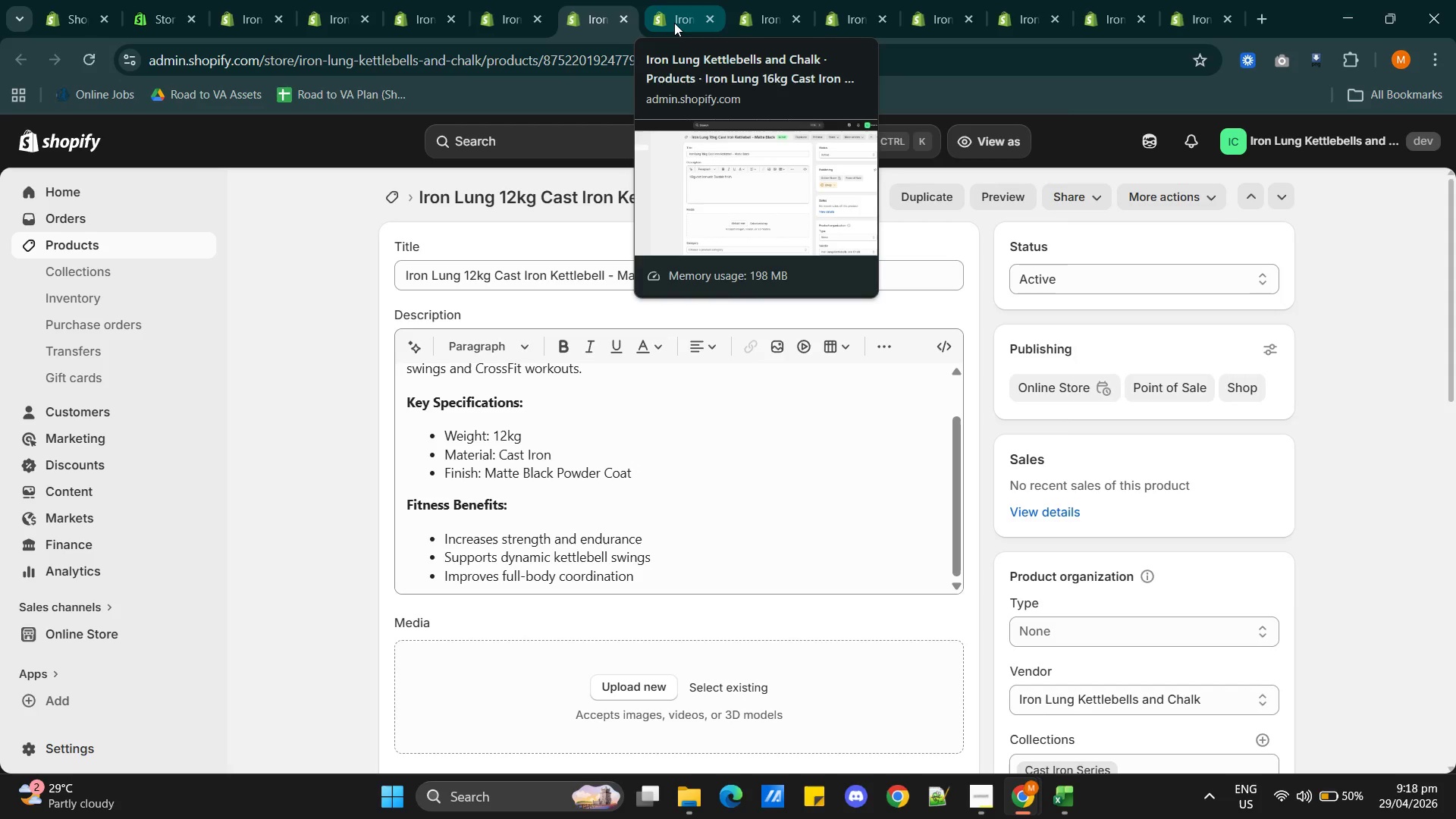 
left_click([674, 23])
 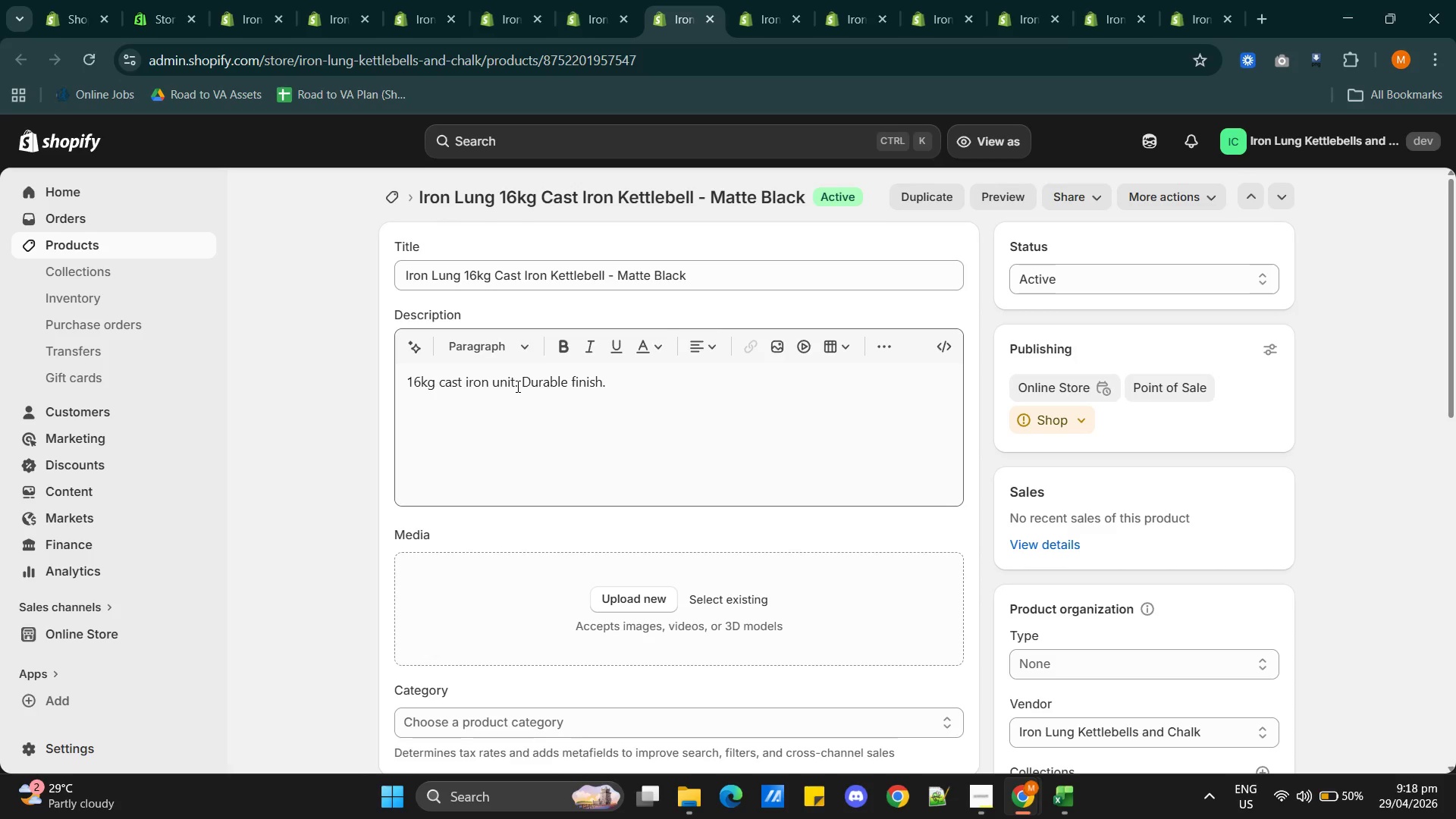 
double_click([516, 386])
 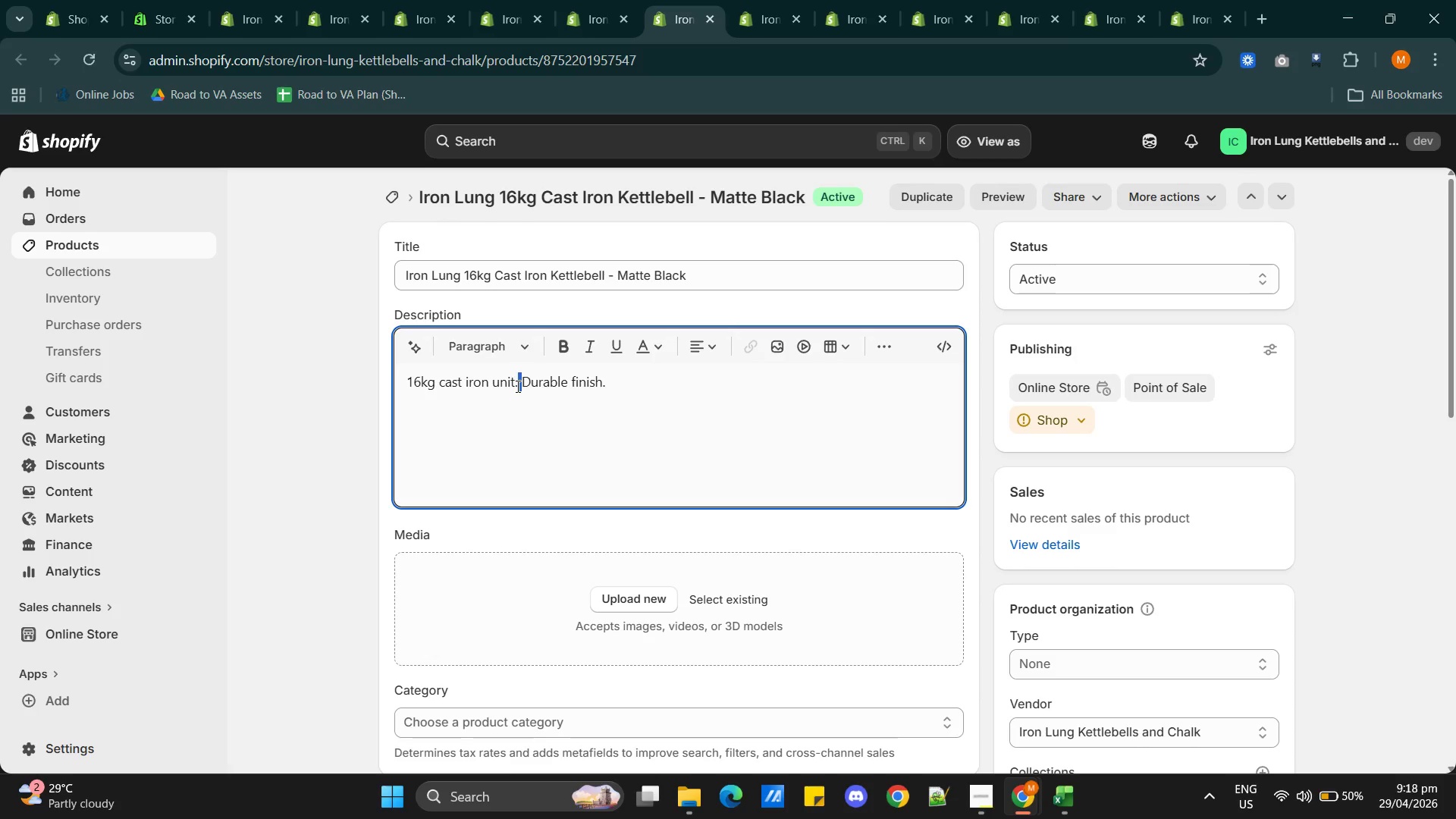 
triple_click([516, 386])
 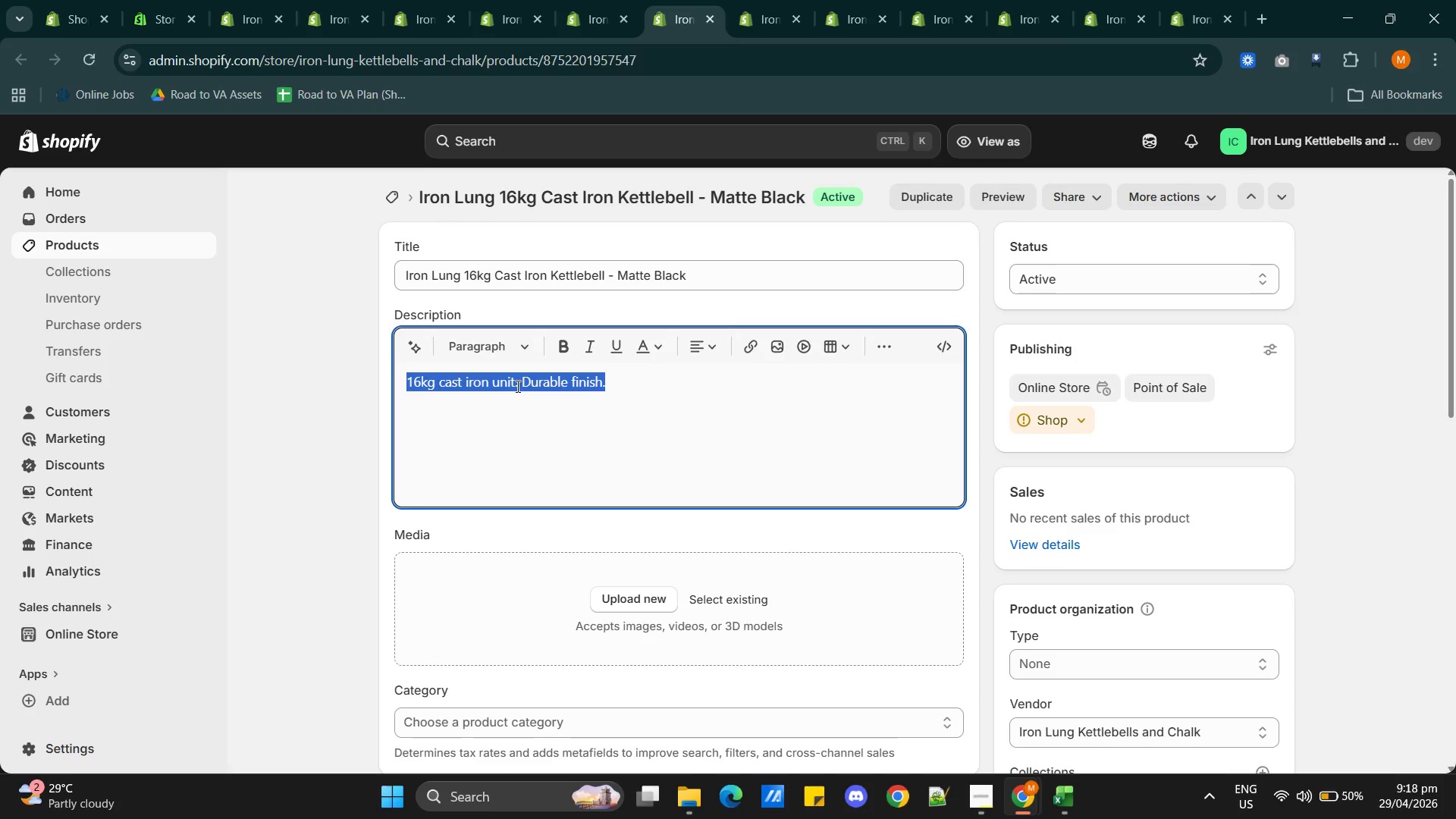 
triple_click([516, 386])
 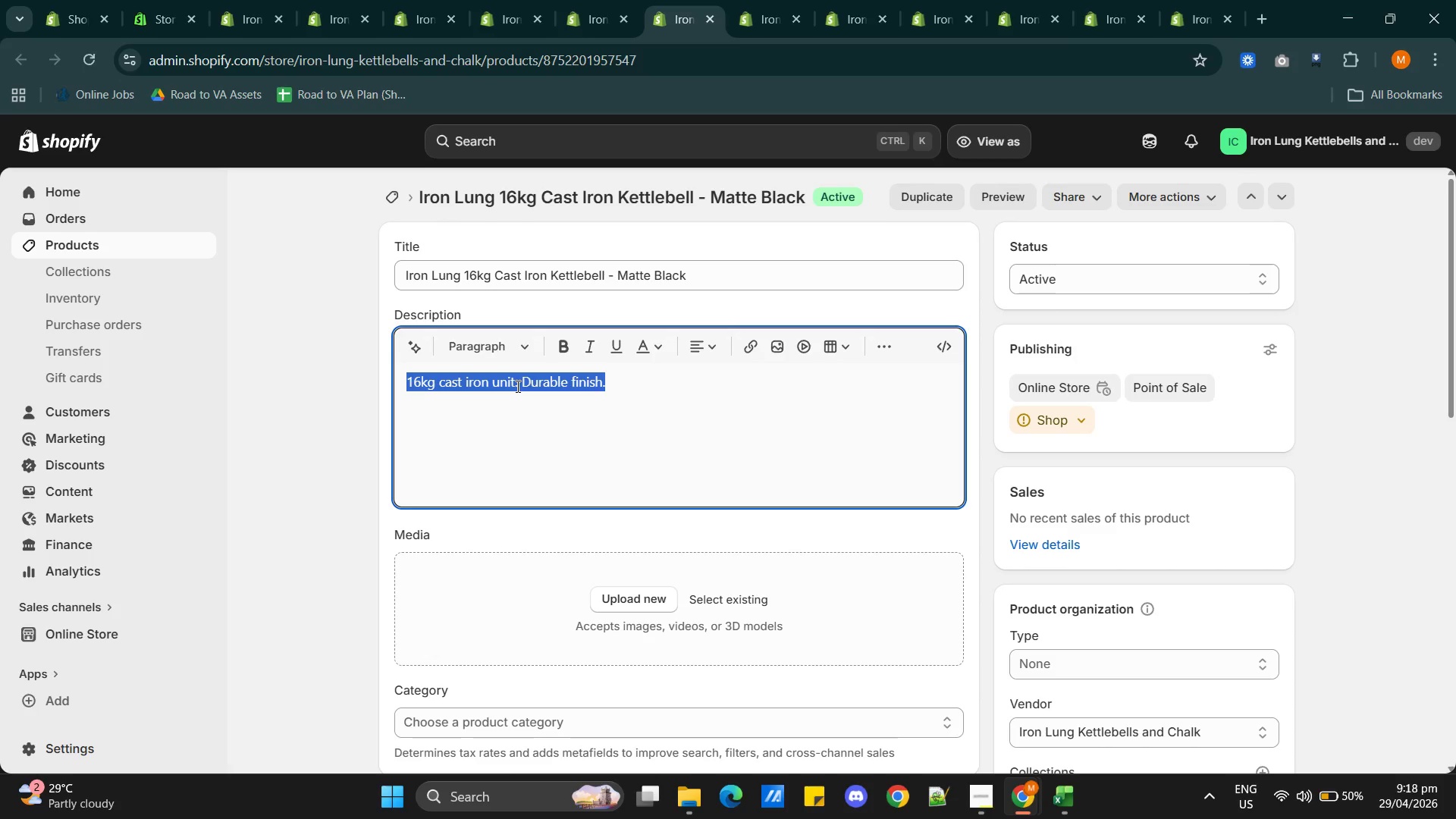 
triple_click([516, 386])
 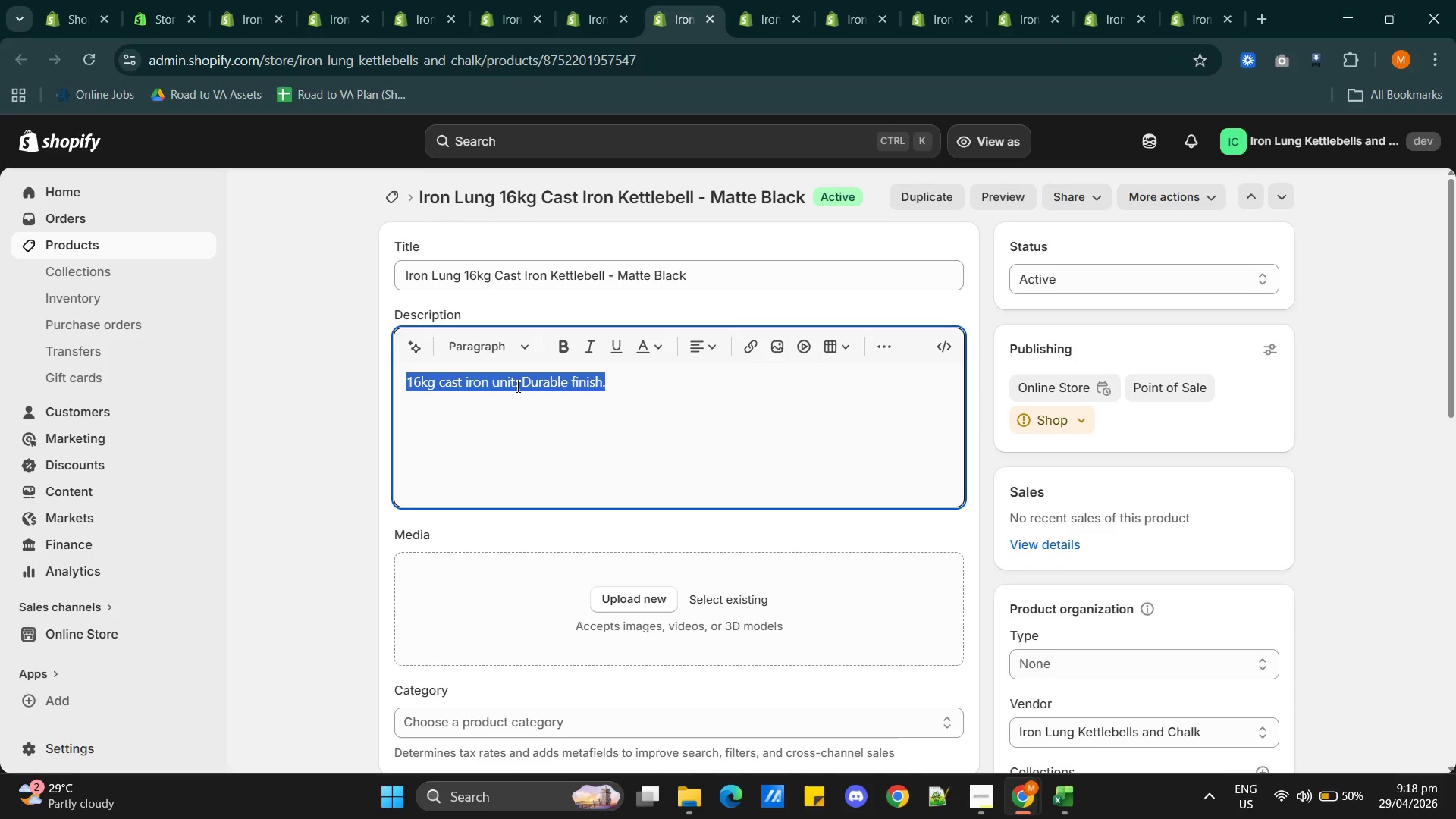 
triple_click([516, 386])
 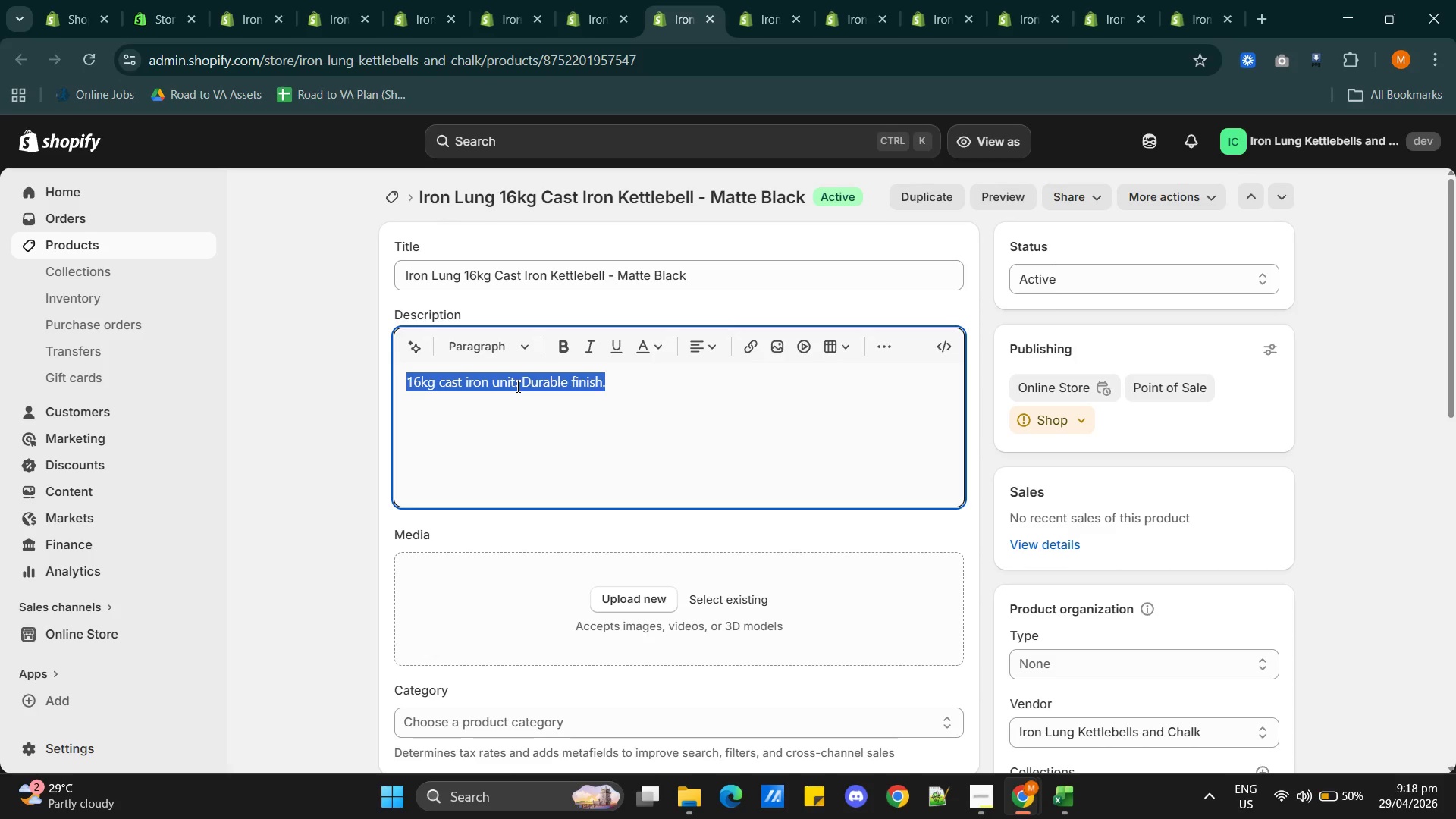 
triple_click([516, 386])
 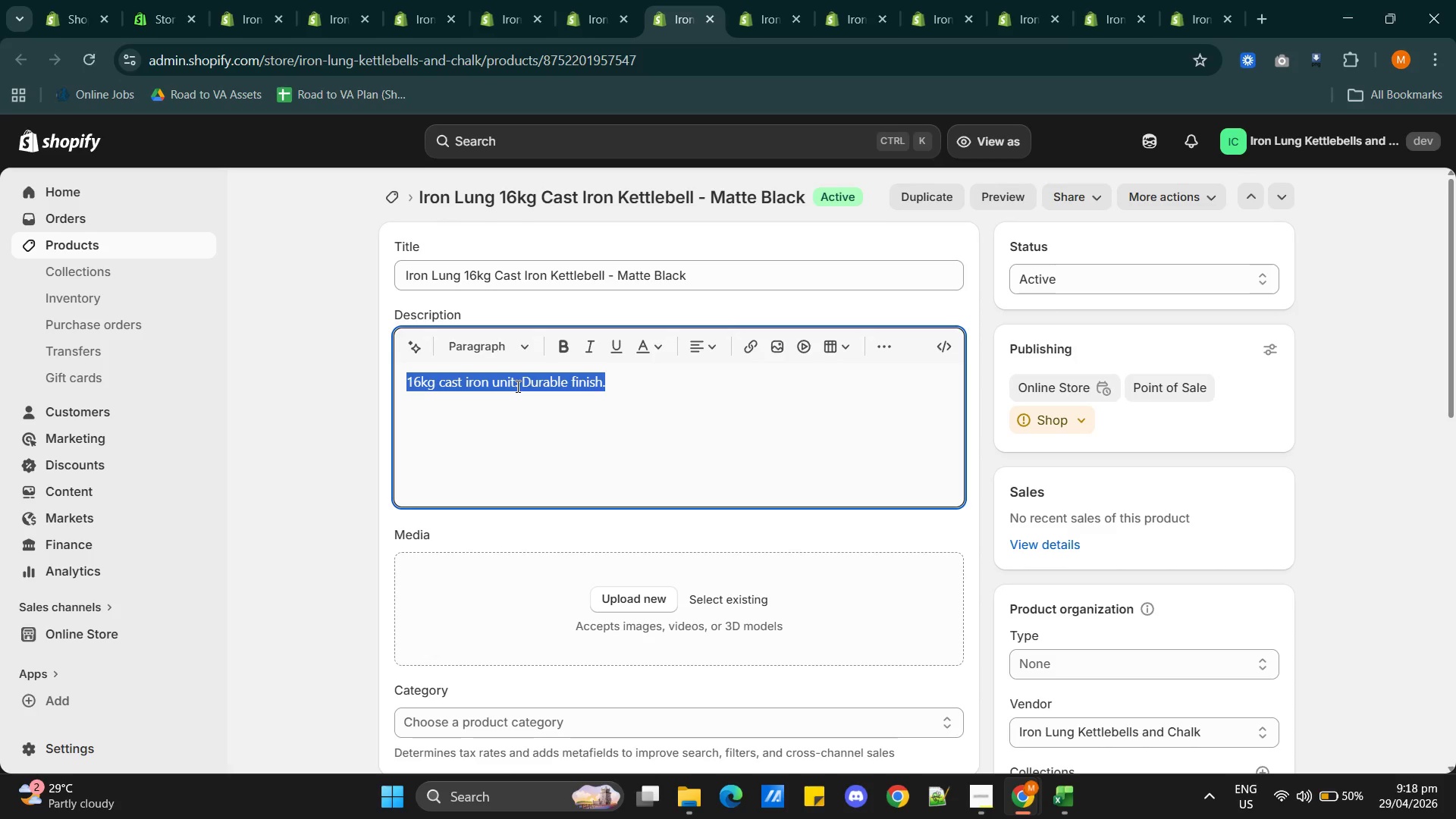 
triple_click([516, 386])
 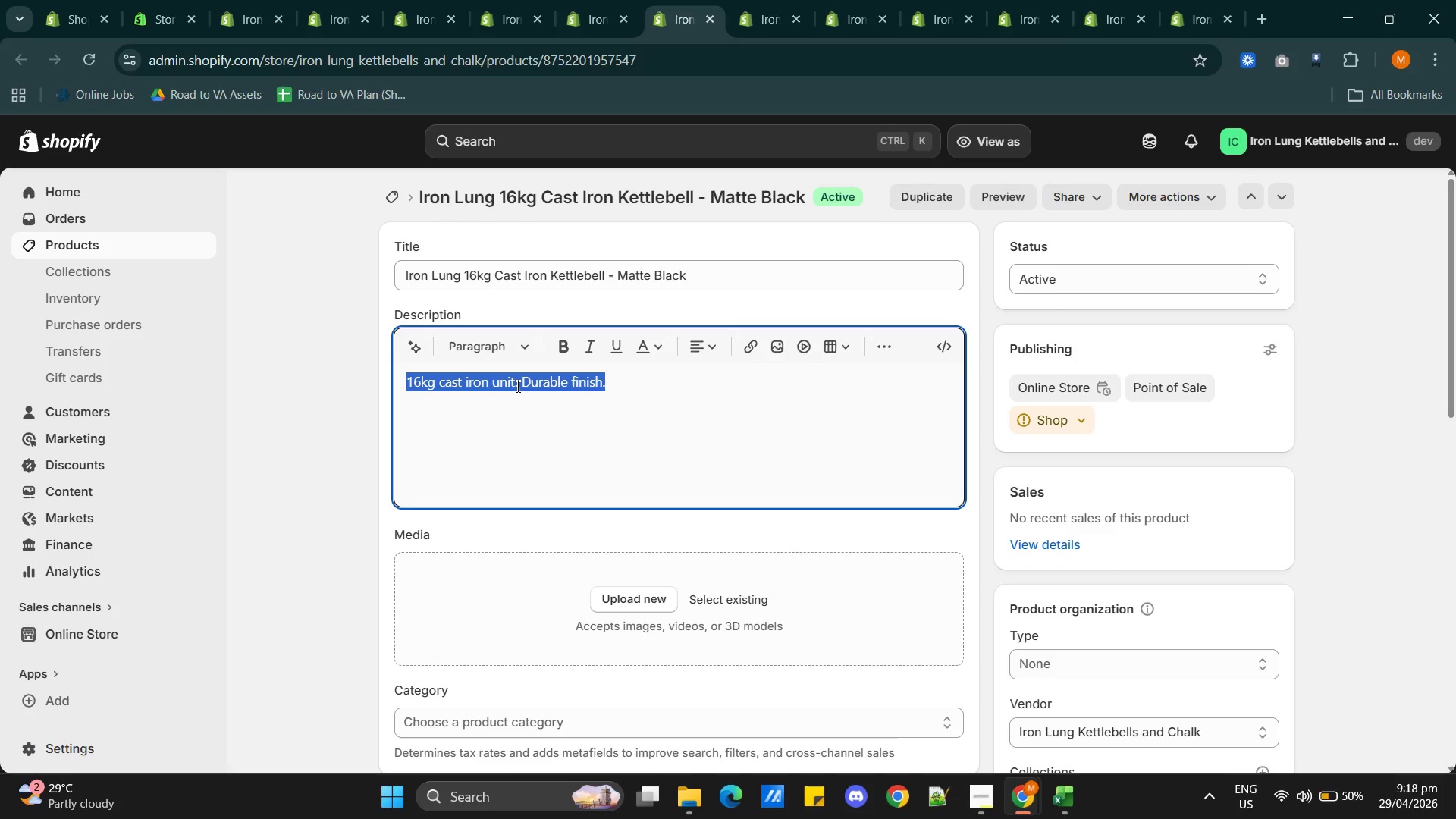 
triple_click([516, 386])
 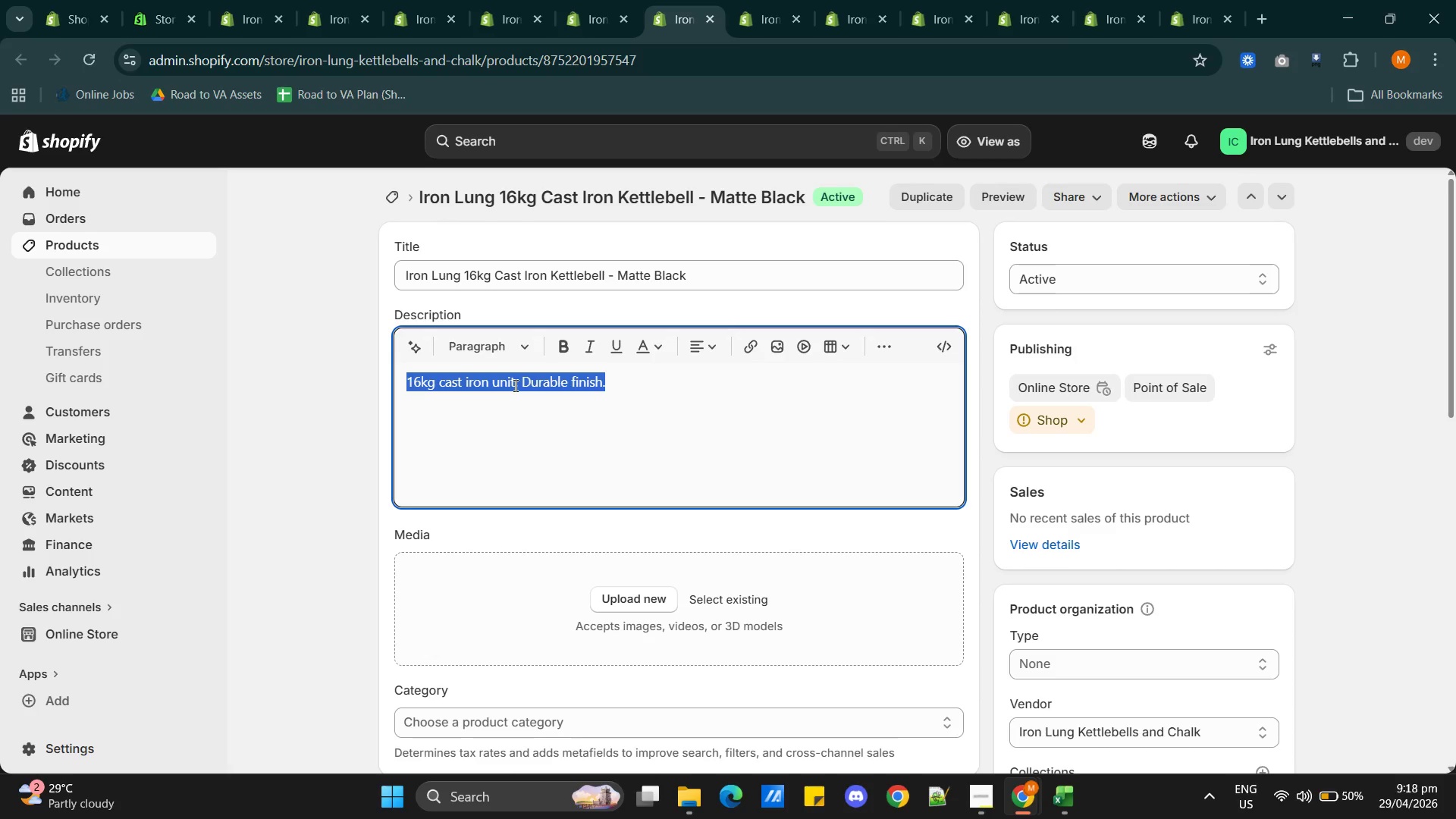 
type(A CrossFit Stada)
key(Backspace)
key(Backspace)
type(ndard )
key(Backspace)
type(, the 16kg kettleball is ideal for intermeda)
key(Backspace)
type(iate)
 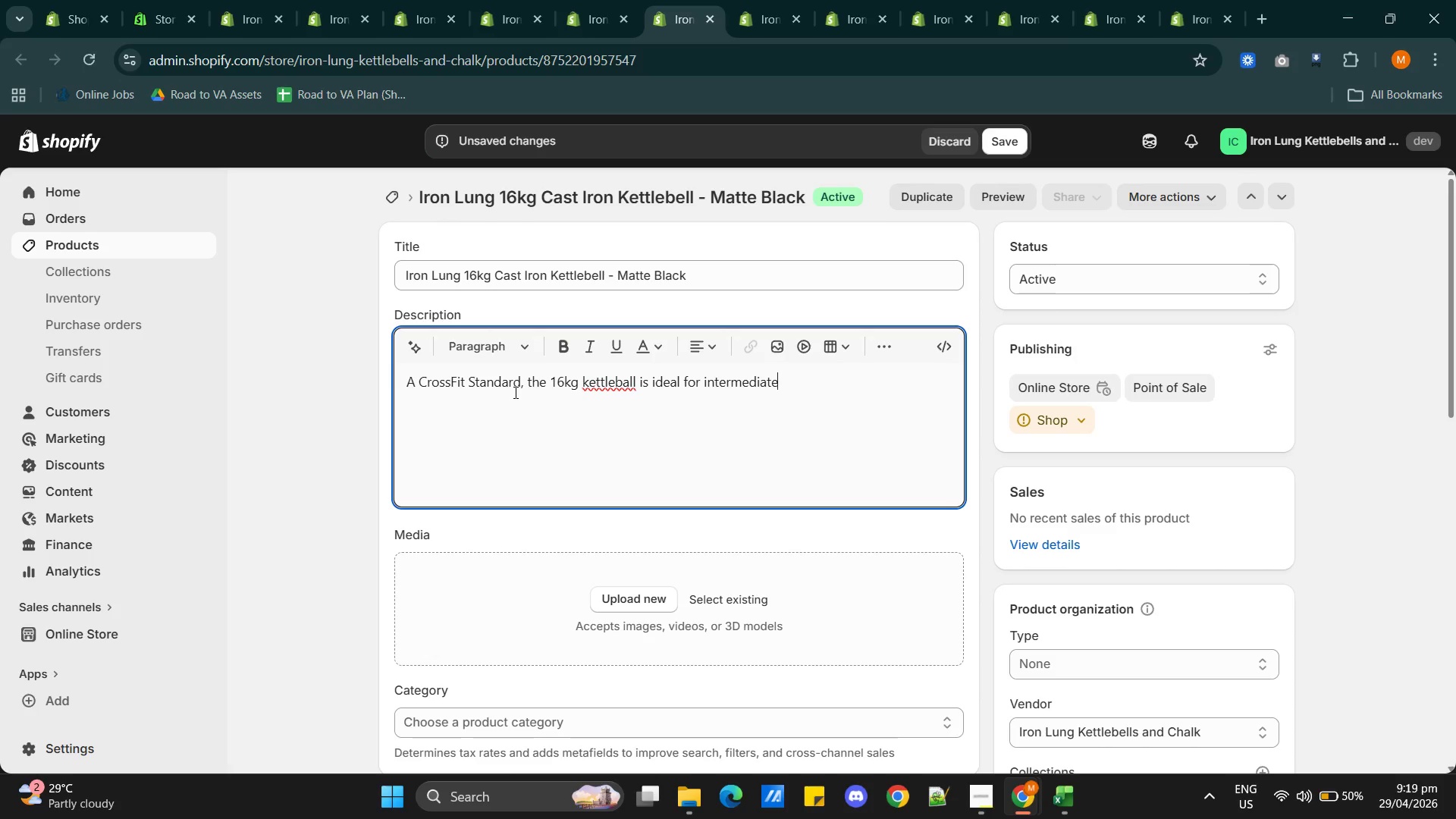 
type( athletes looking to build power and endurance. Perfect for kettleball swings, cleans and snatches, it features adurable powder)
 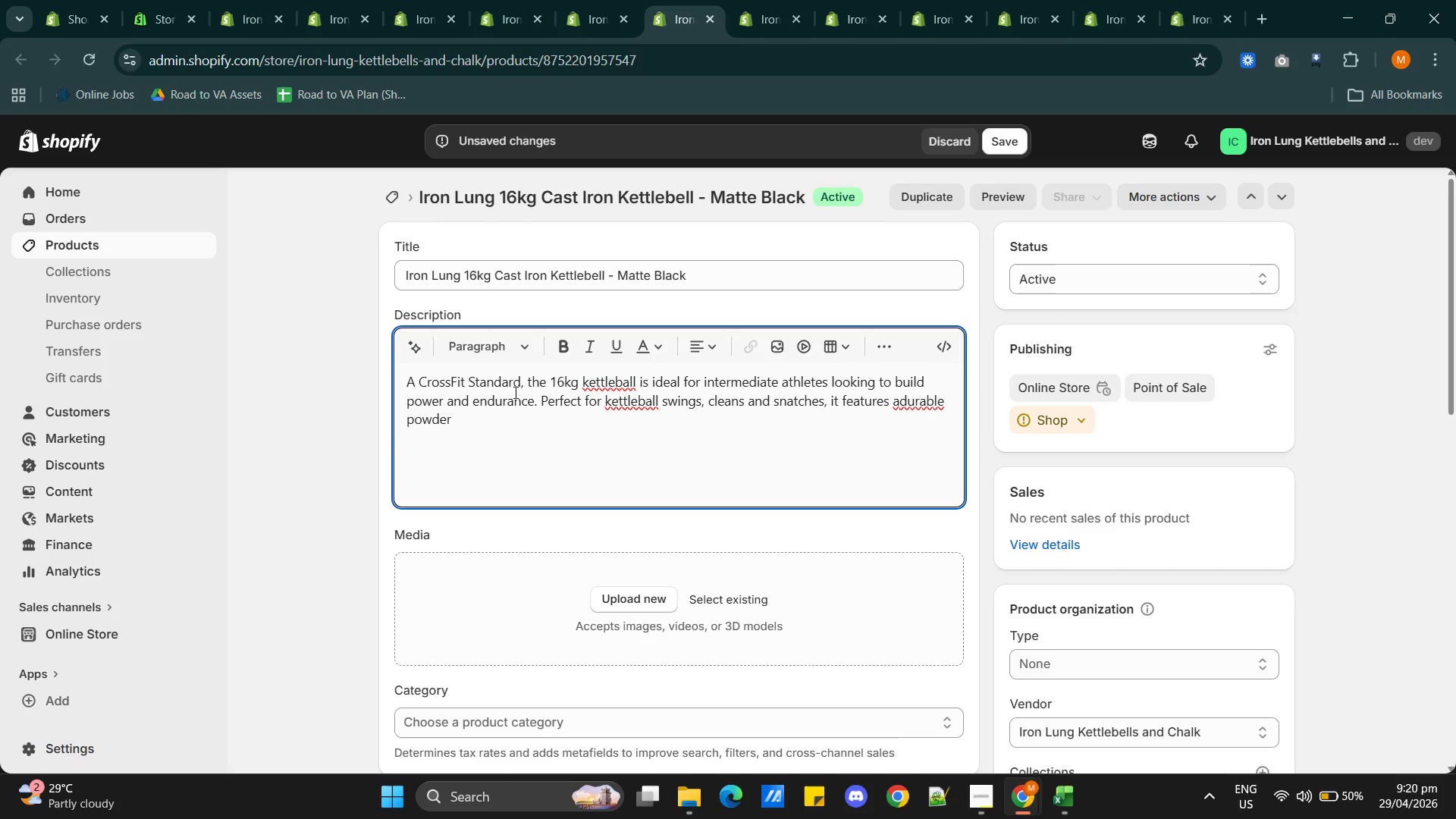 
type(-coated grip for maximum control.)
 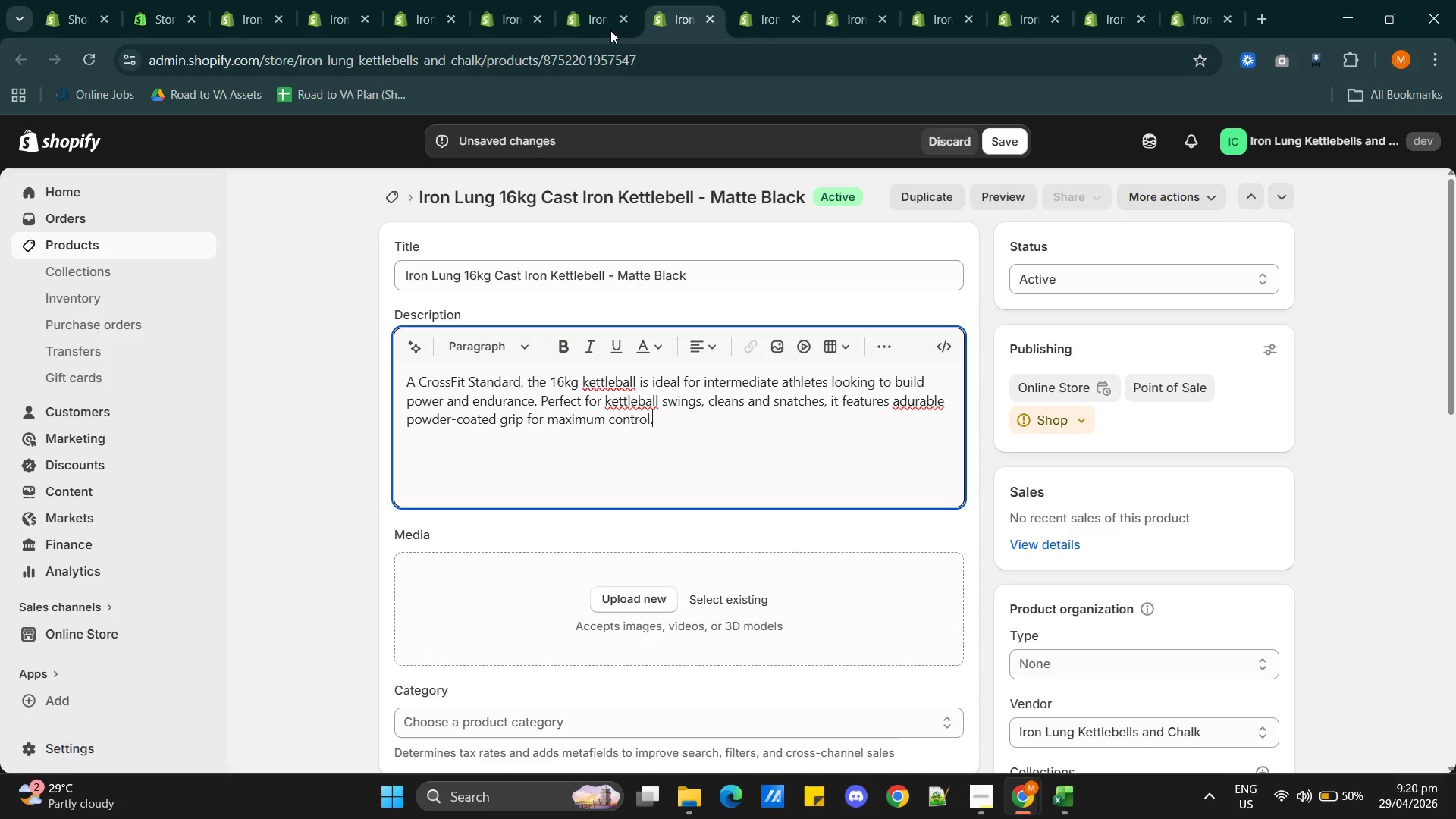 
left_click([595, 18])
 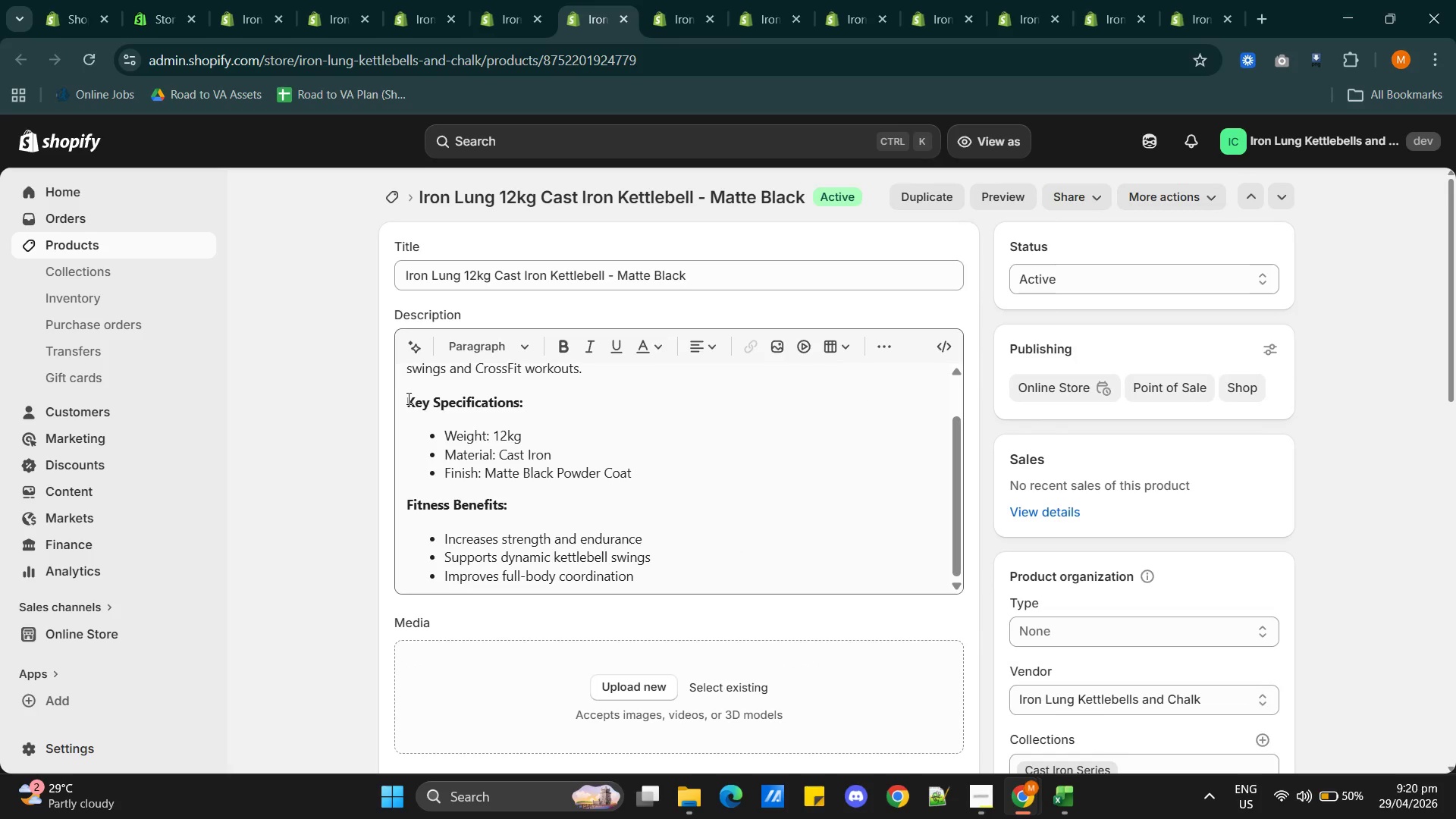 
left_click_drag(start_coordinate=[405, 398], to_coordinate=[654, 565])
 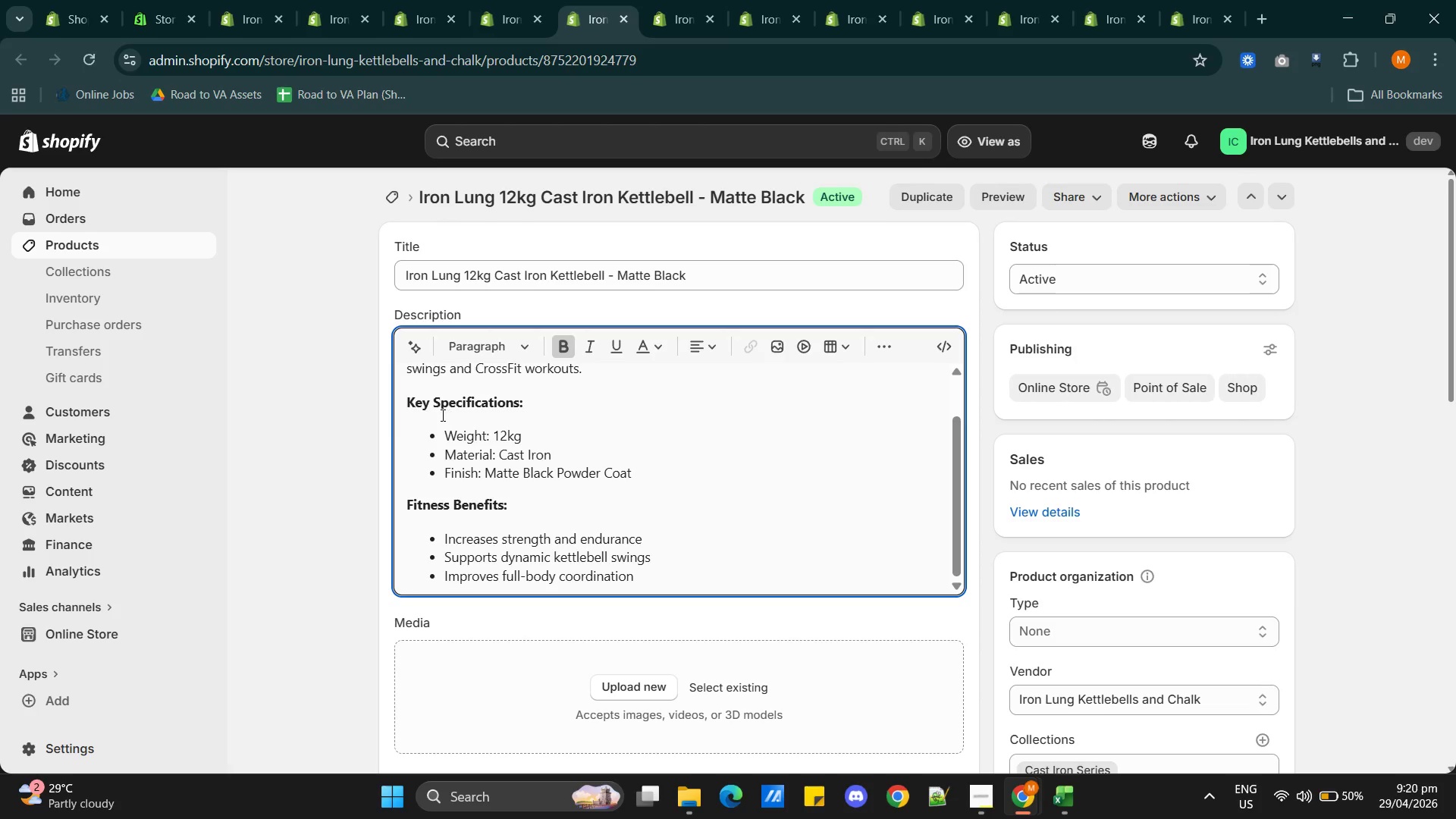 
left_click([441, 415])
 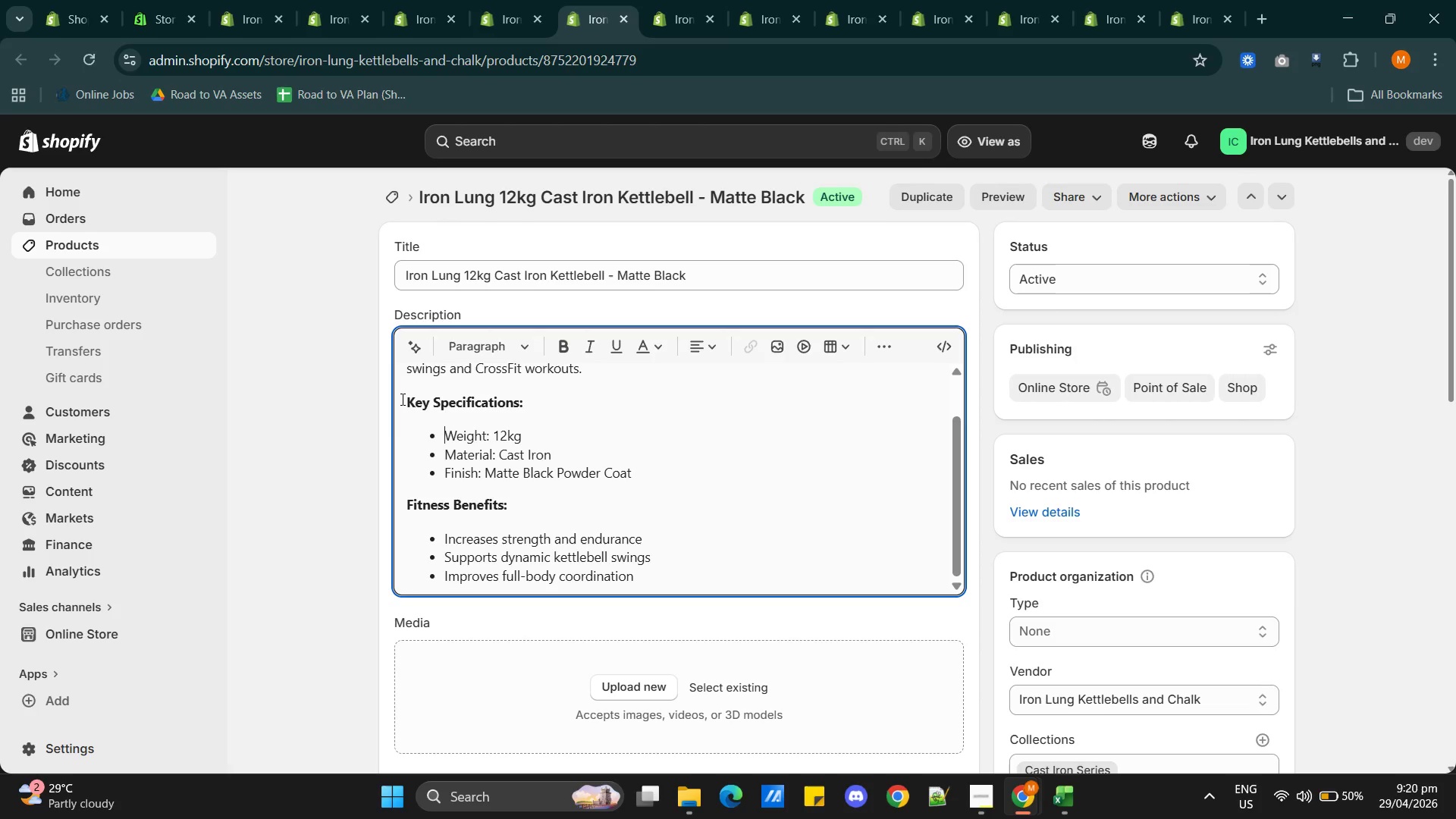 
left_click([401, 399])
 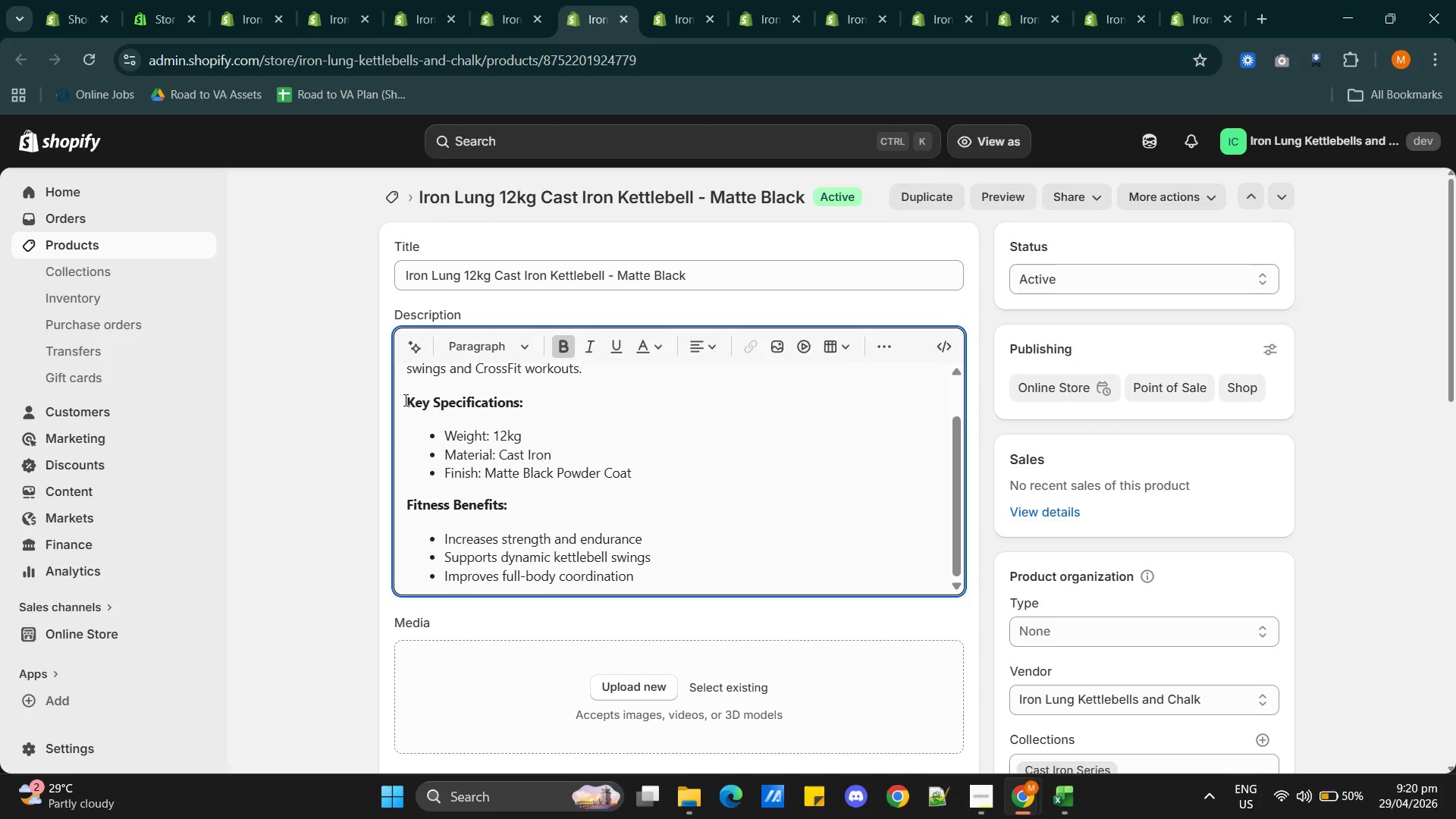 
left_click_drag(start_coordinate=[404, 400], to_coordinate=[579, 529])
 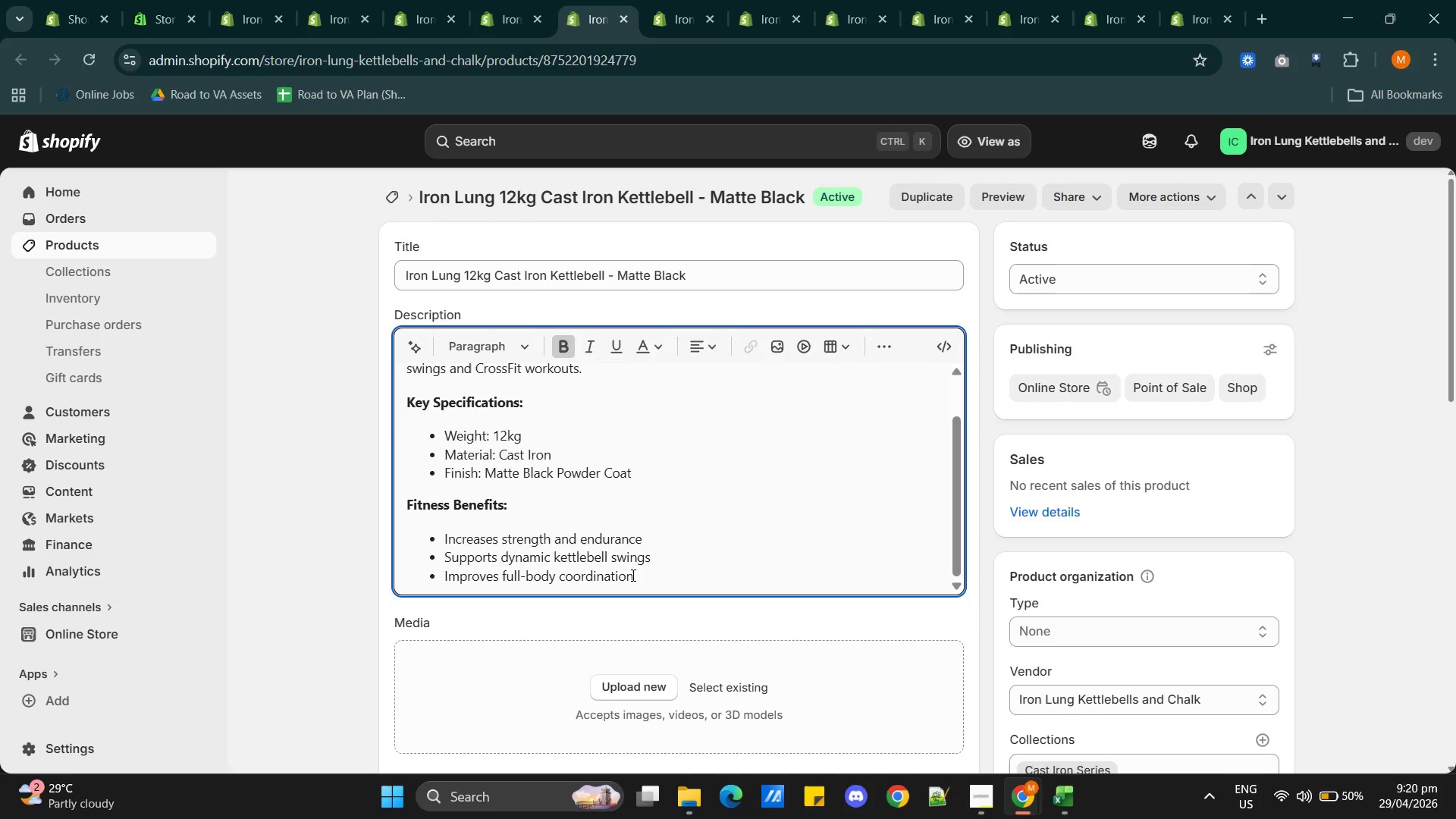 
left_click_drag(start_coordinate=[632, 575], to_coordinate=[400, 409])
 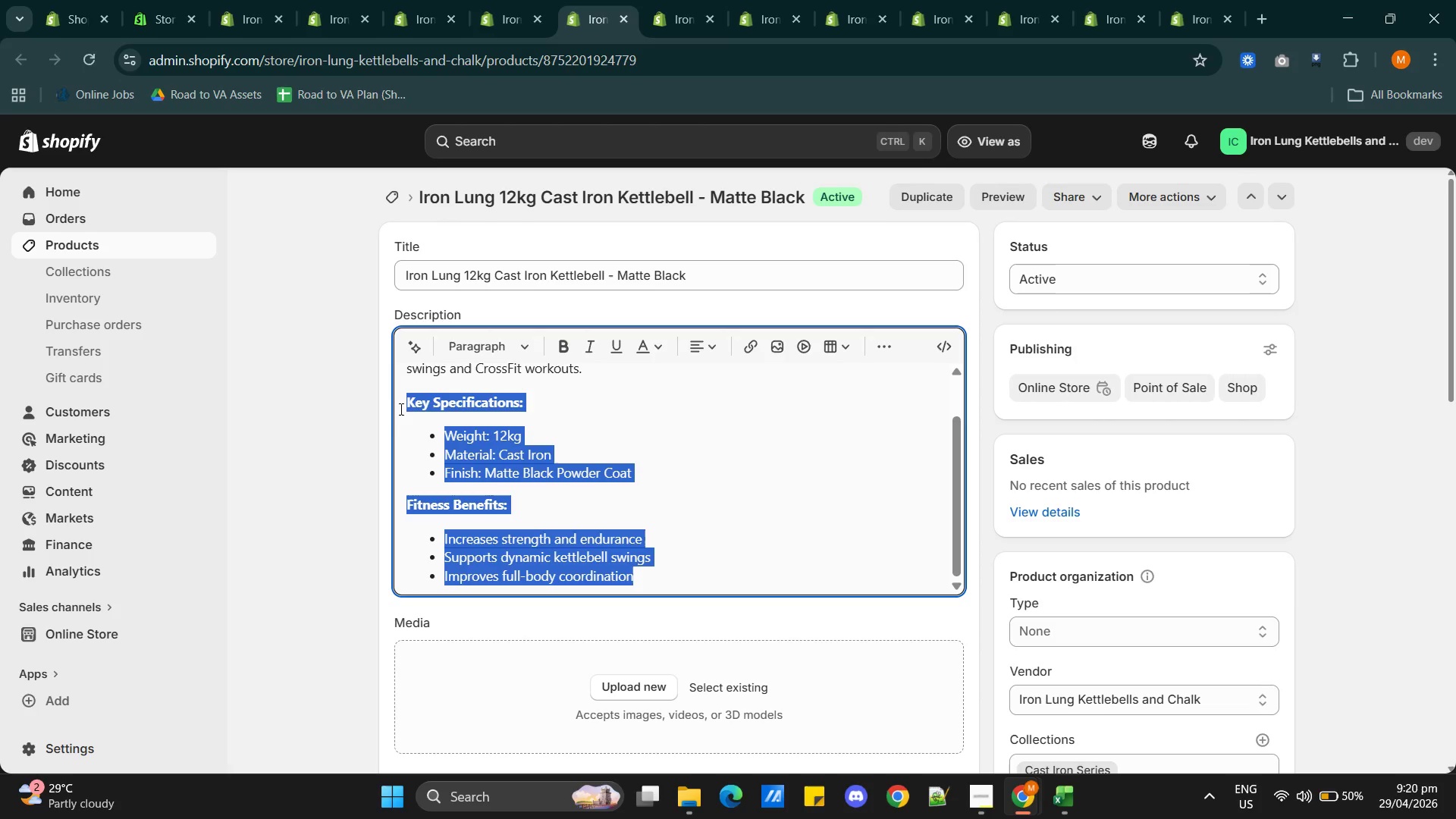 
key(Control+C)
 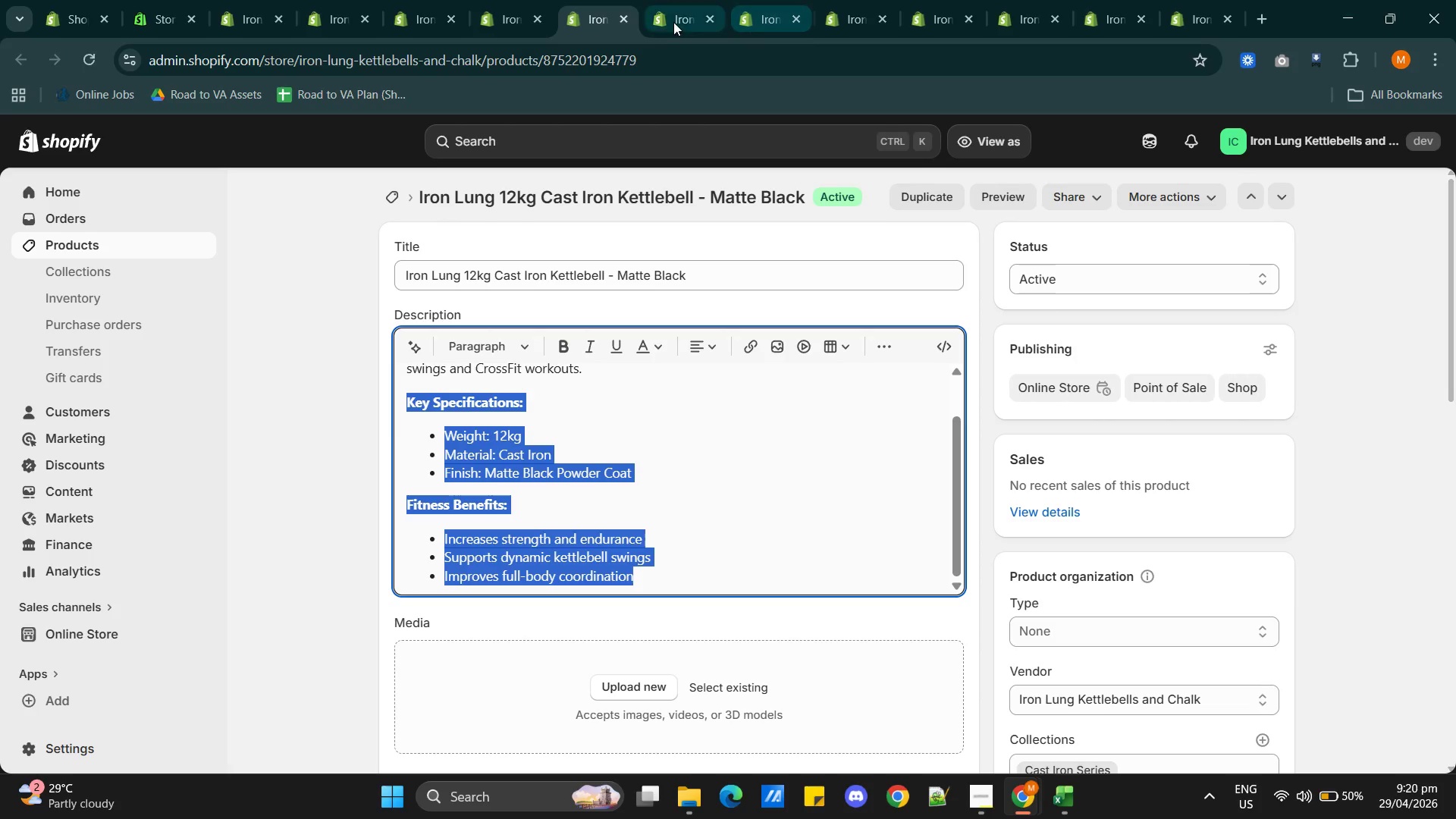 
left_click([670, 19])
 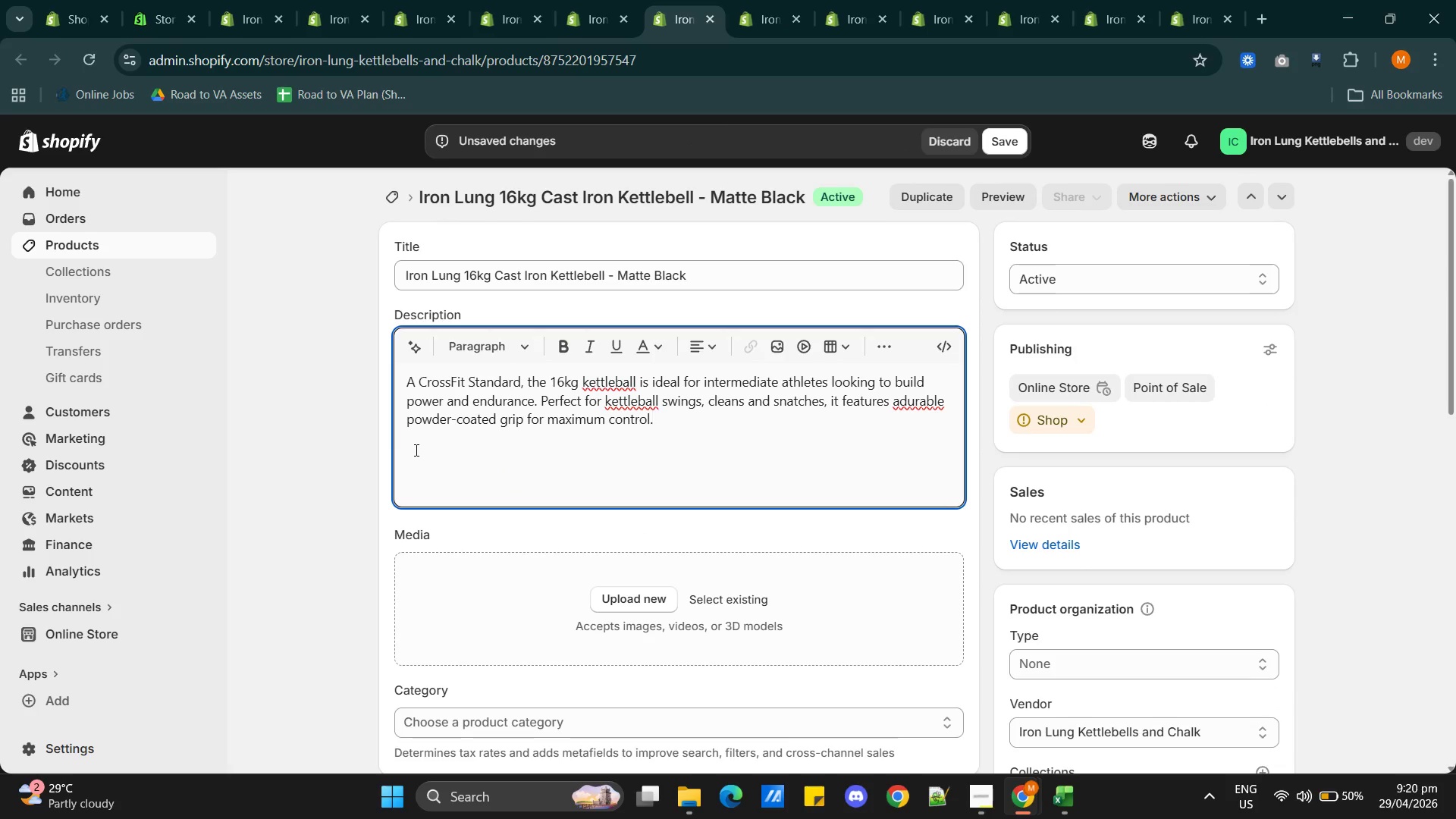 
left_click([421, 451])
 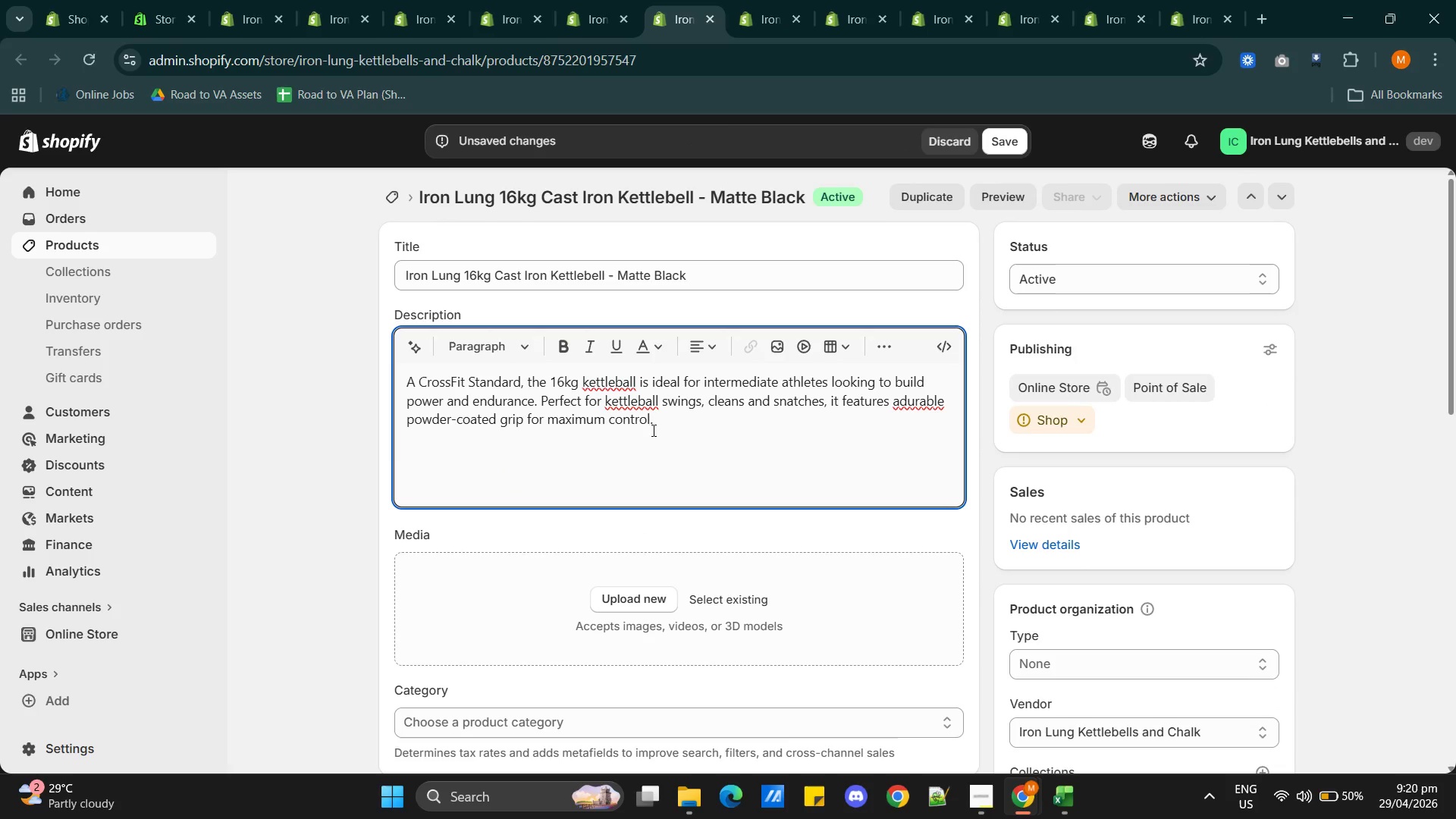 
left_click([675, 428])
 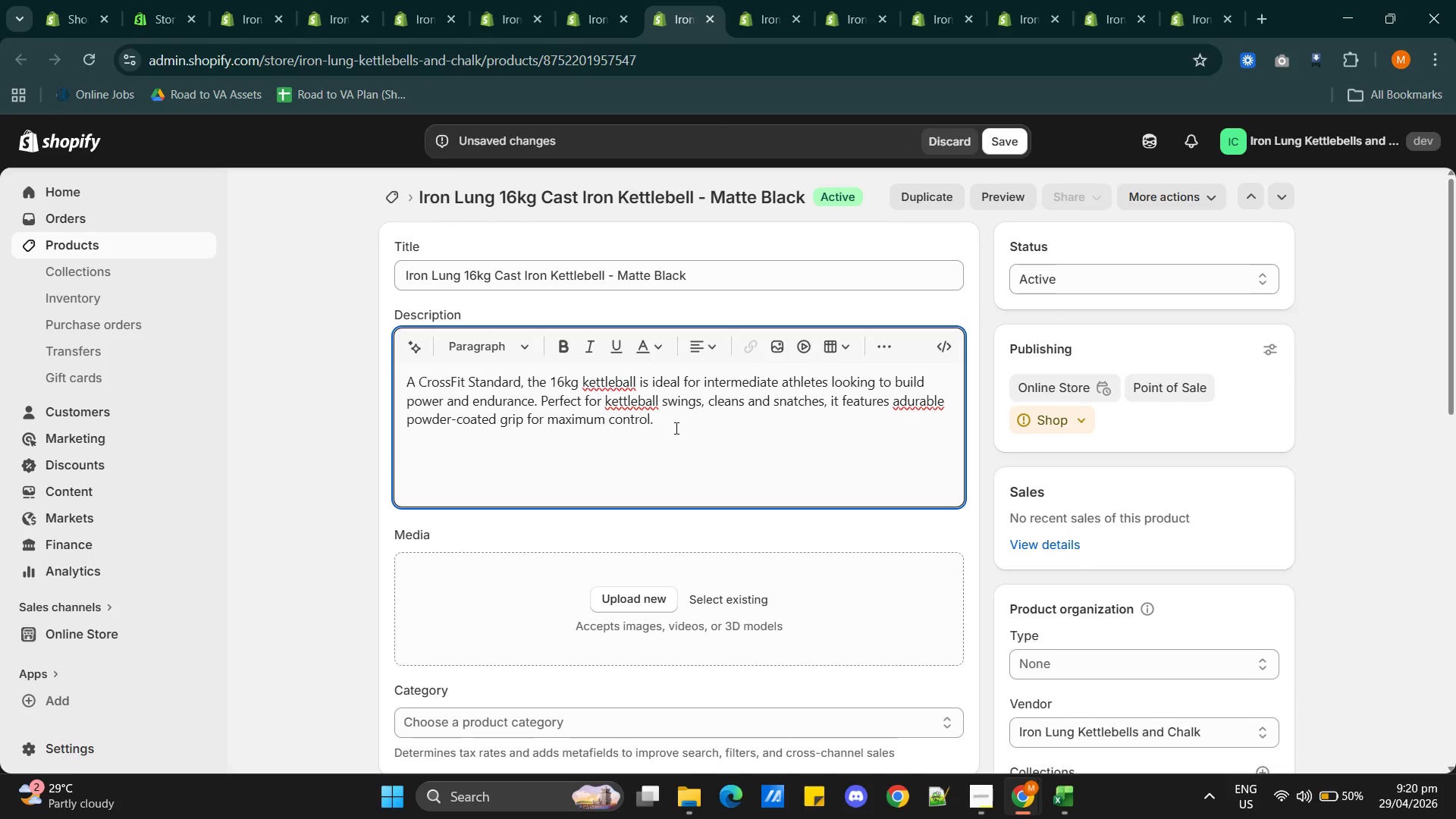 
key(Enter)
 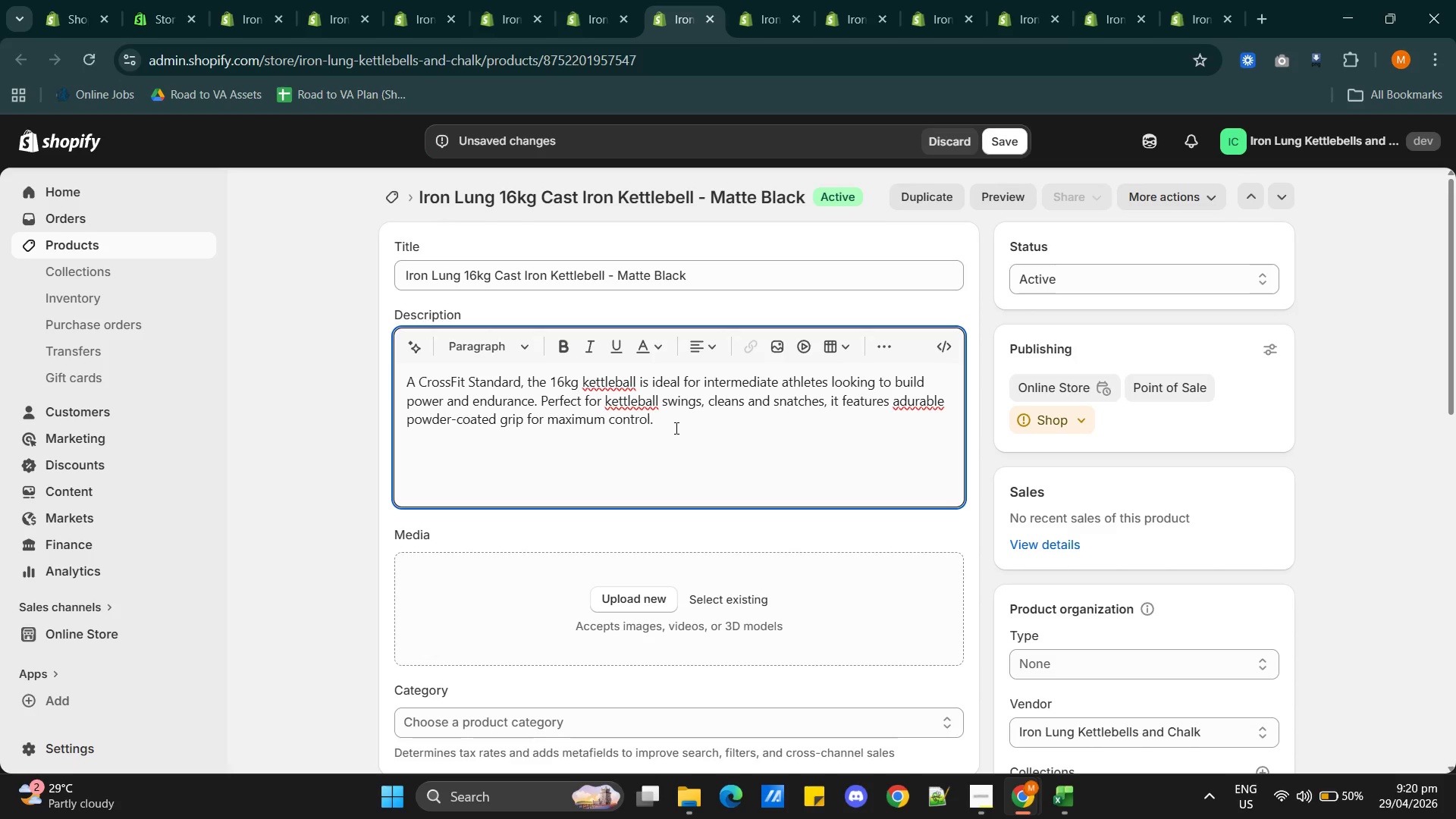 
key(Control+V)
 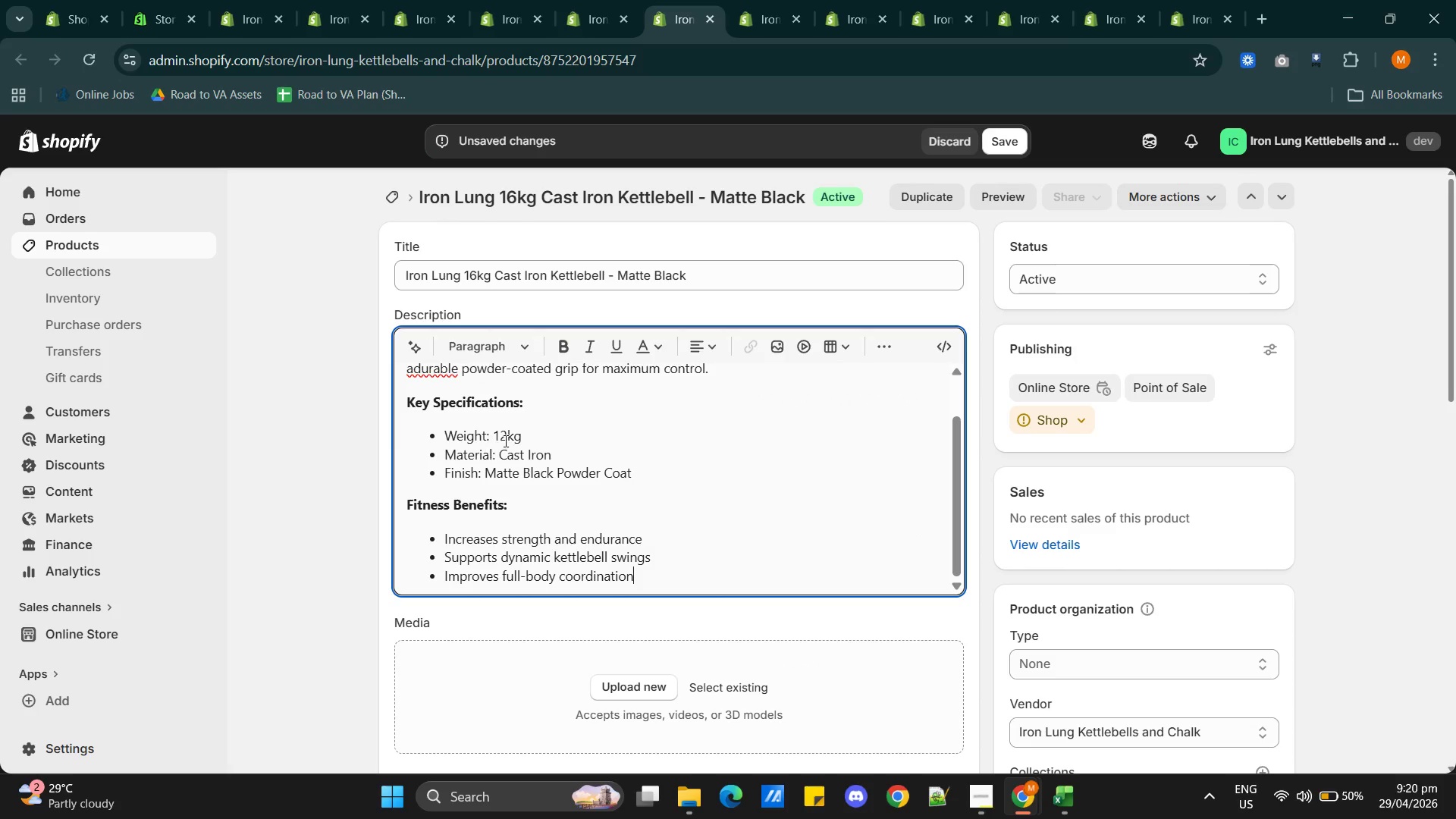 
left_click([507, 437])
 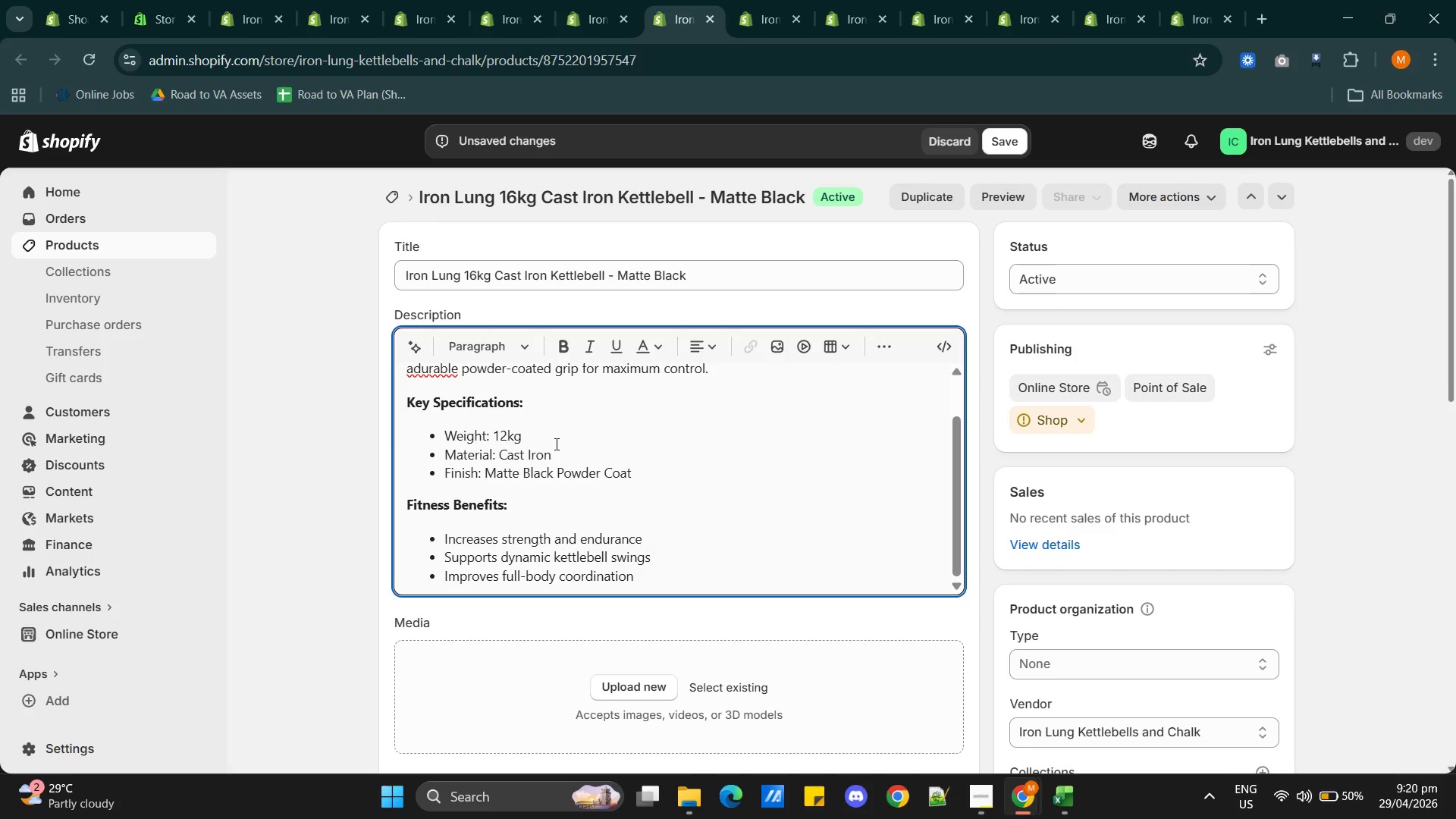 
key(Backspace)
 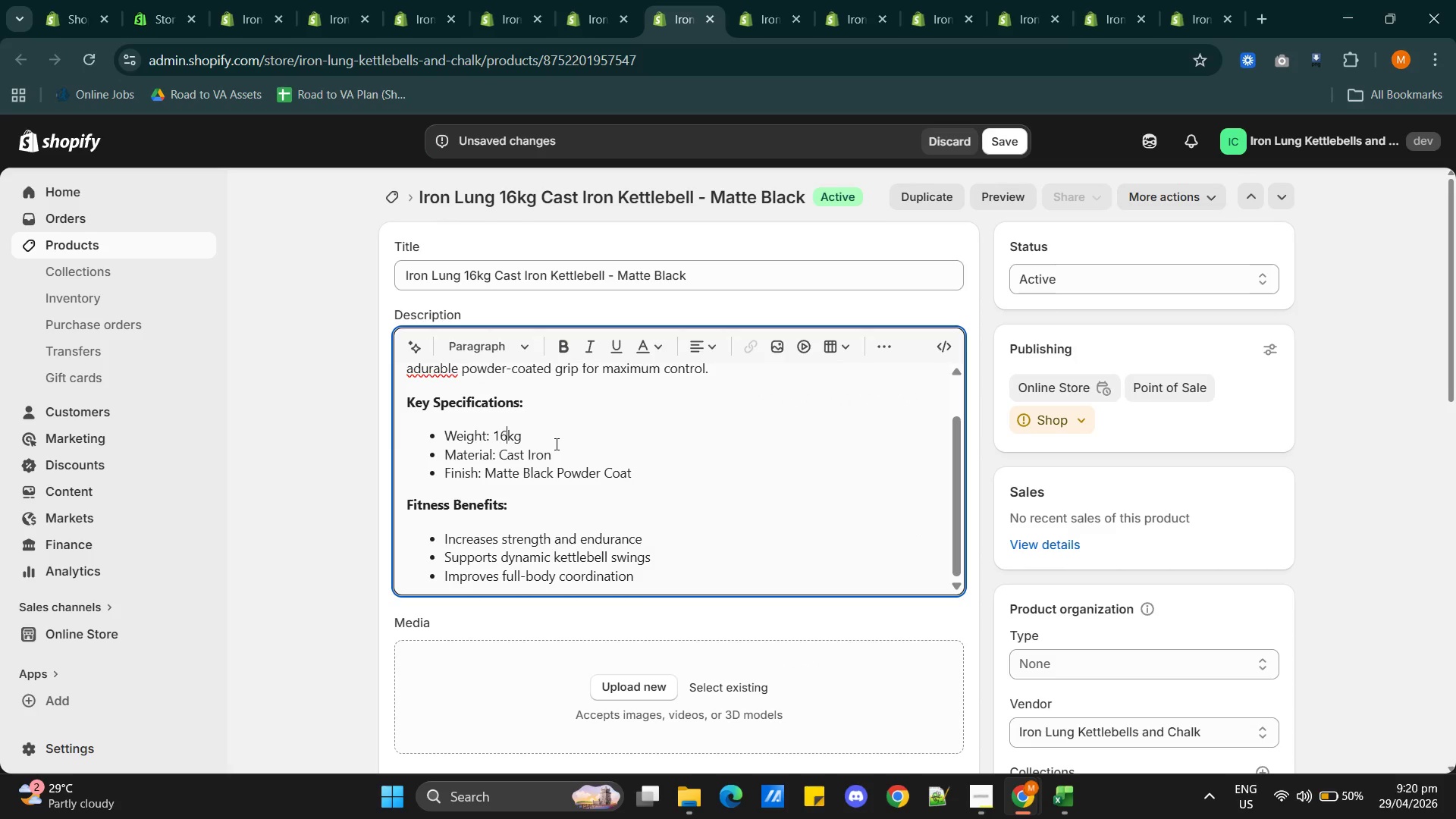 
key(6)
 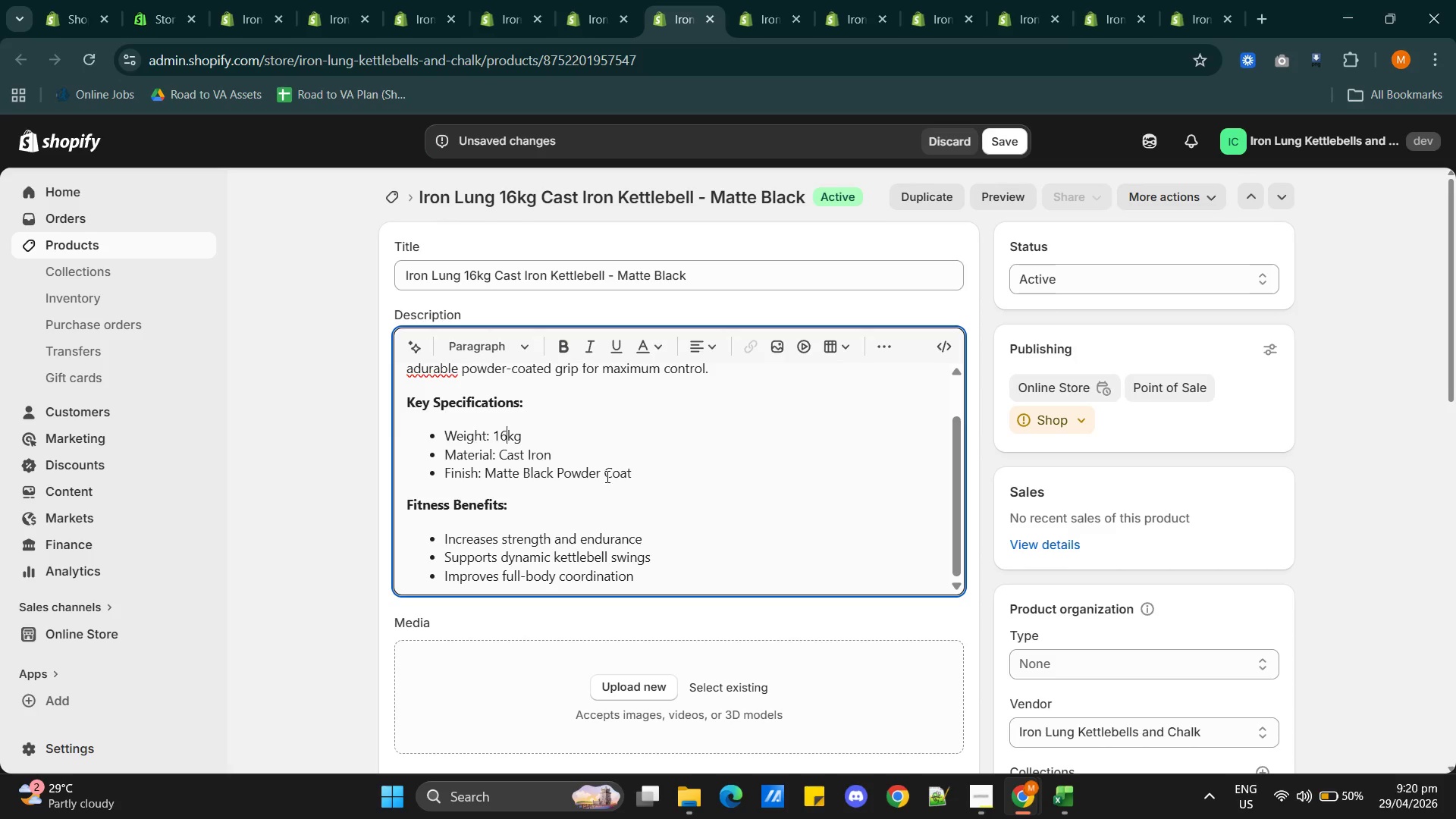 
wait(5.81)
 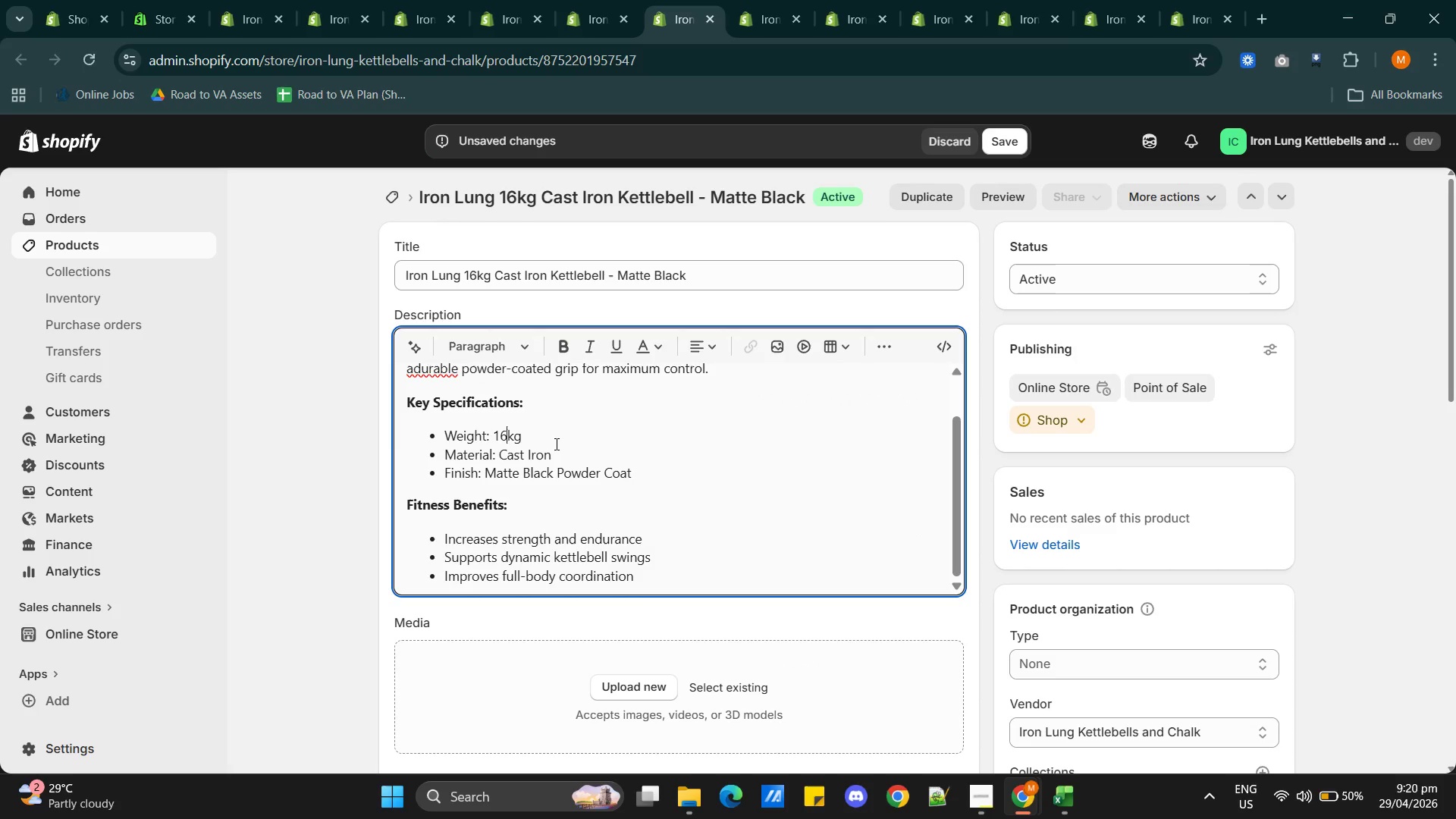 
left_click([606, 472])
 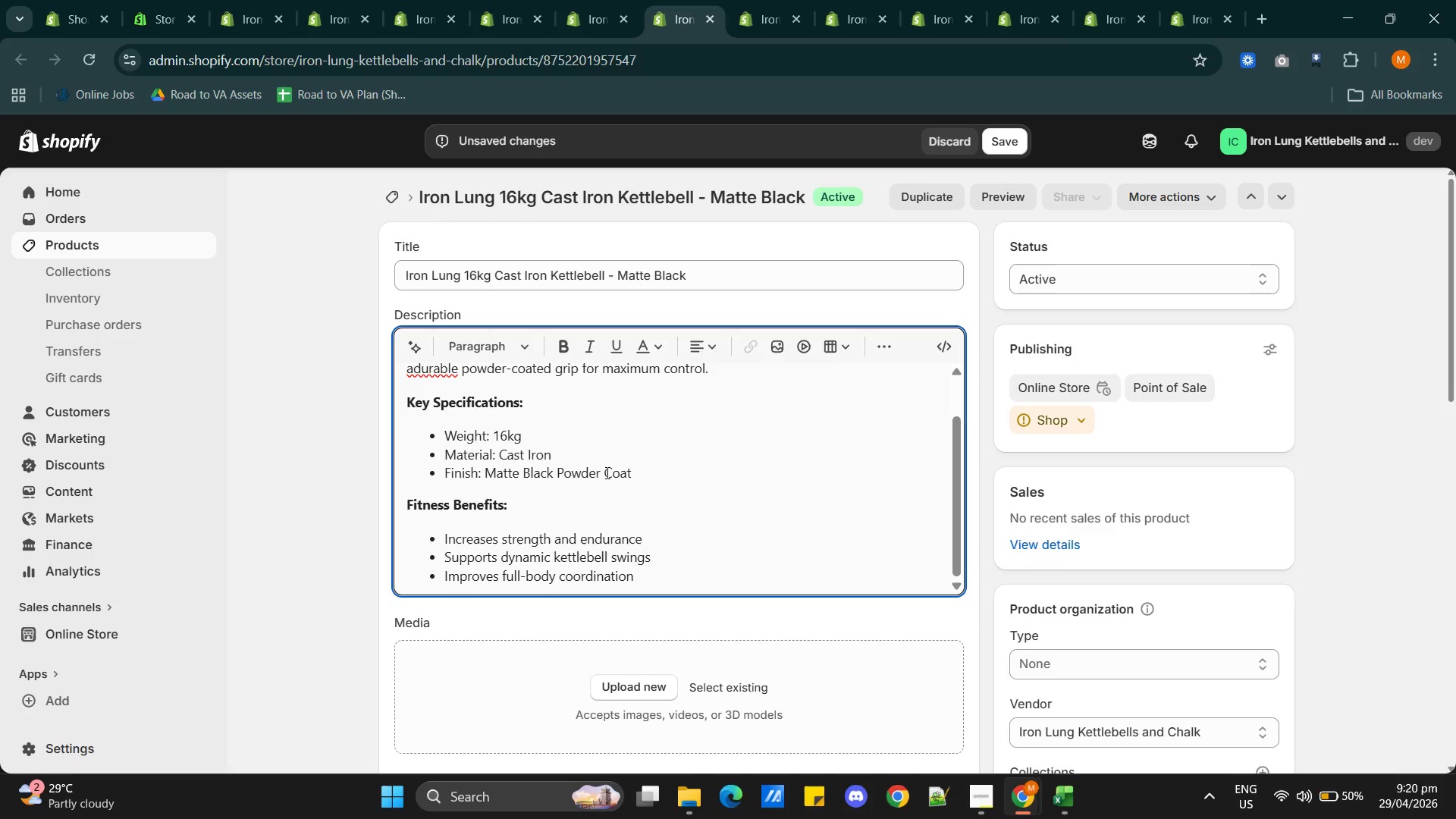 
key(Backspace)
 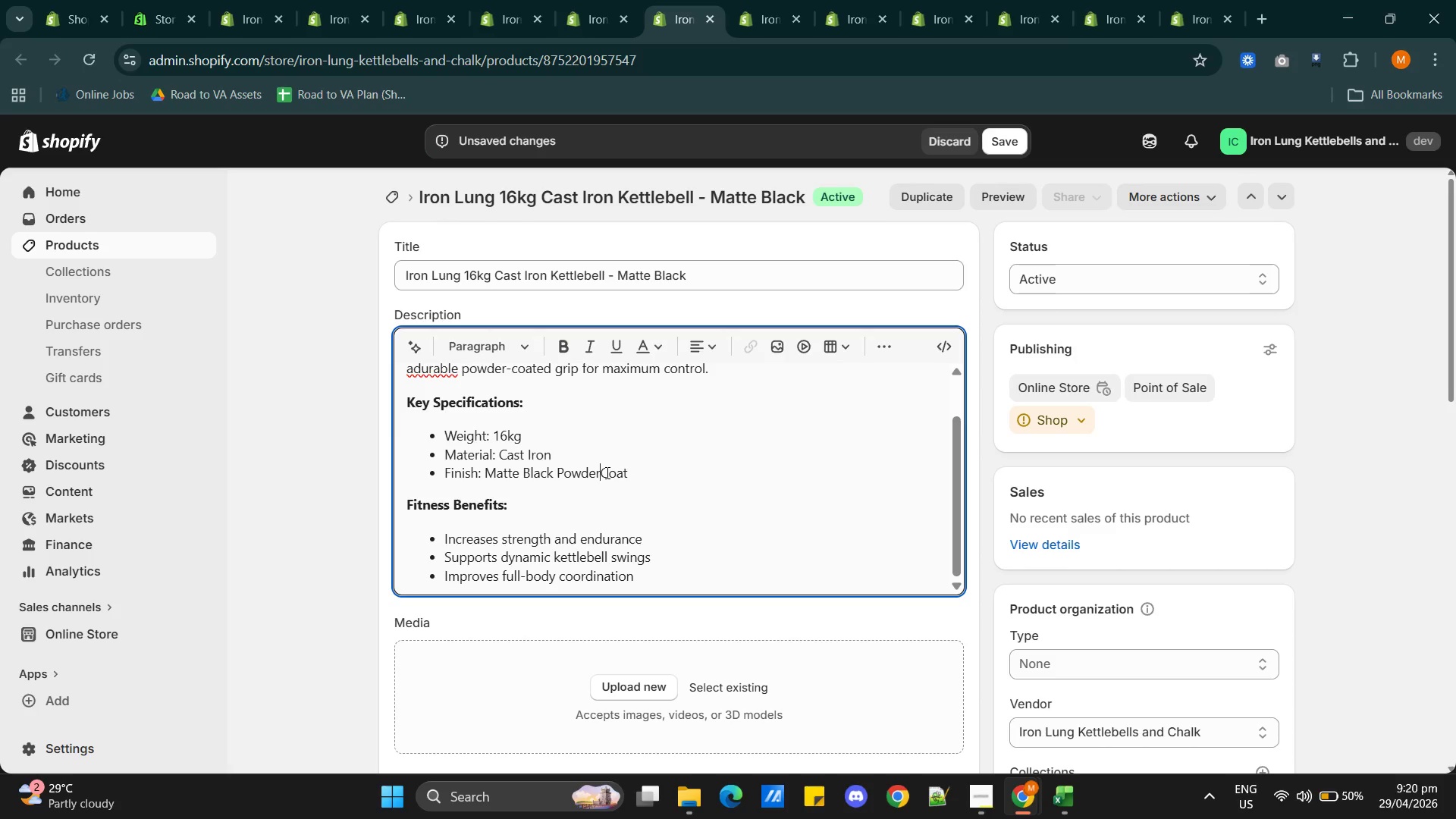 
type(- Gr)
 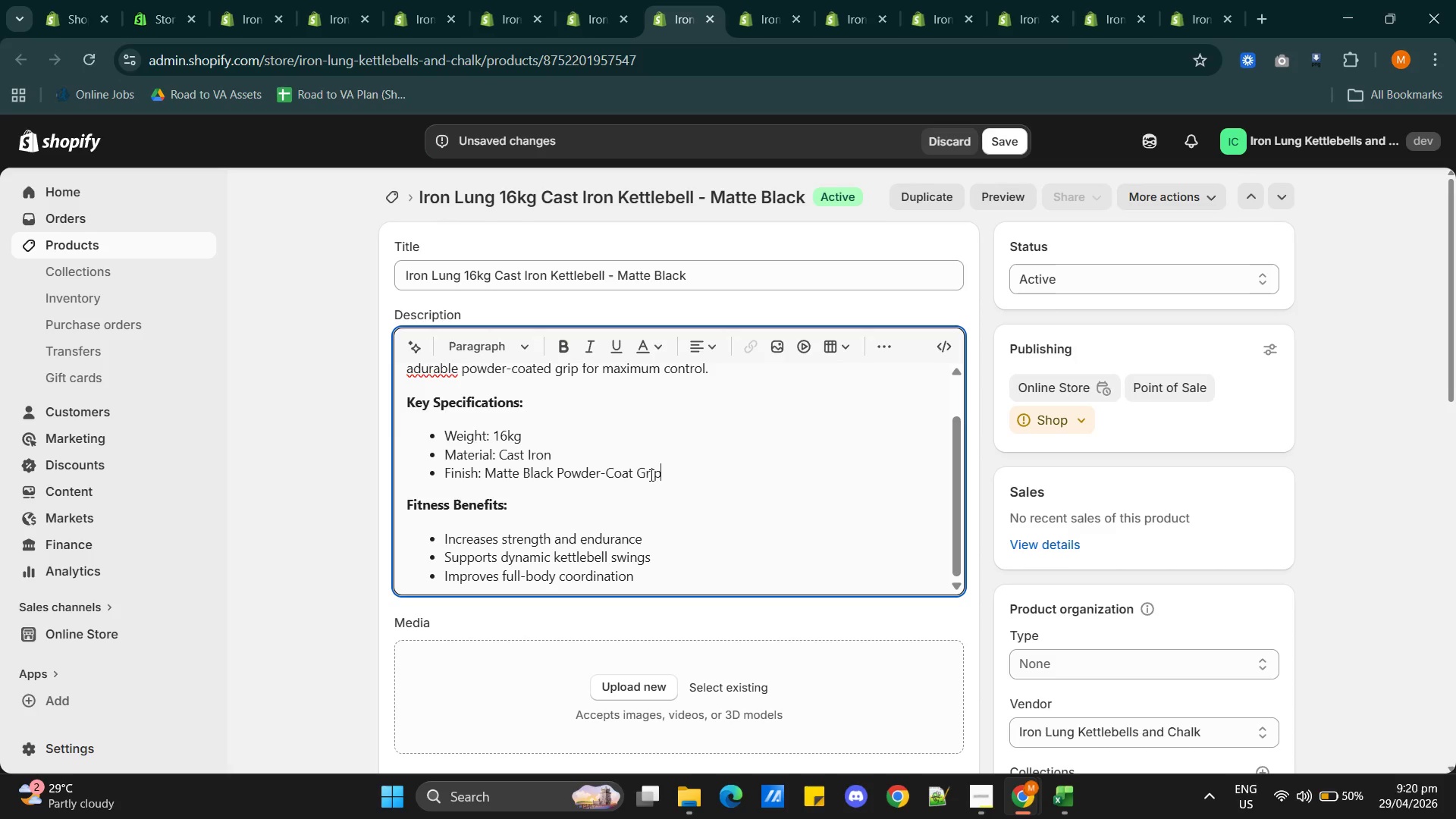 
 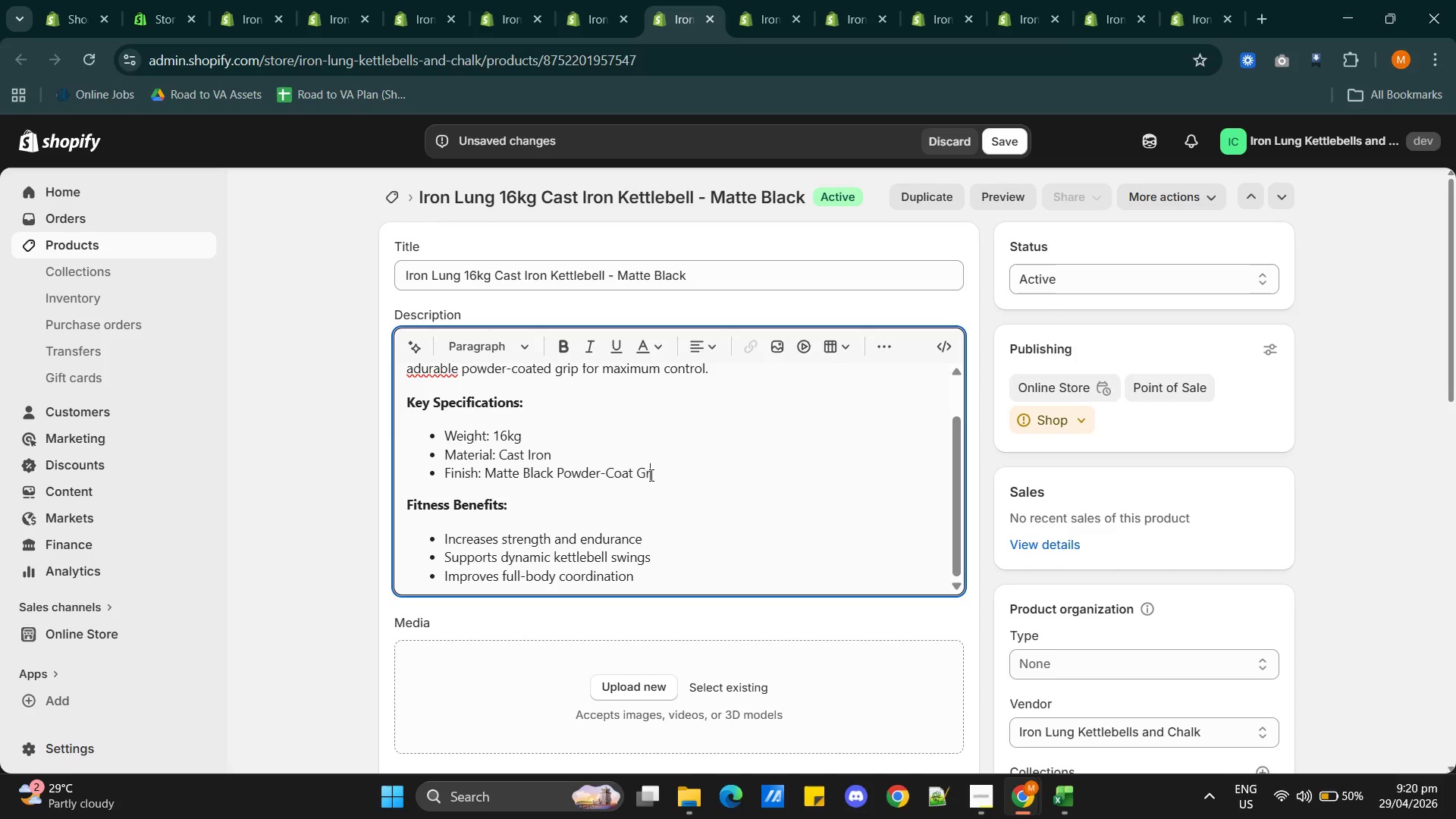 
type(ip)
 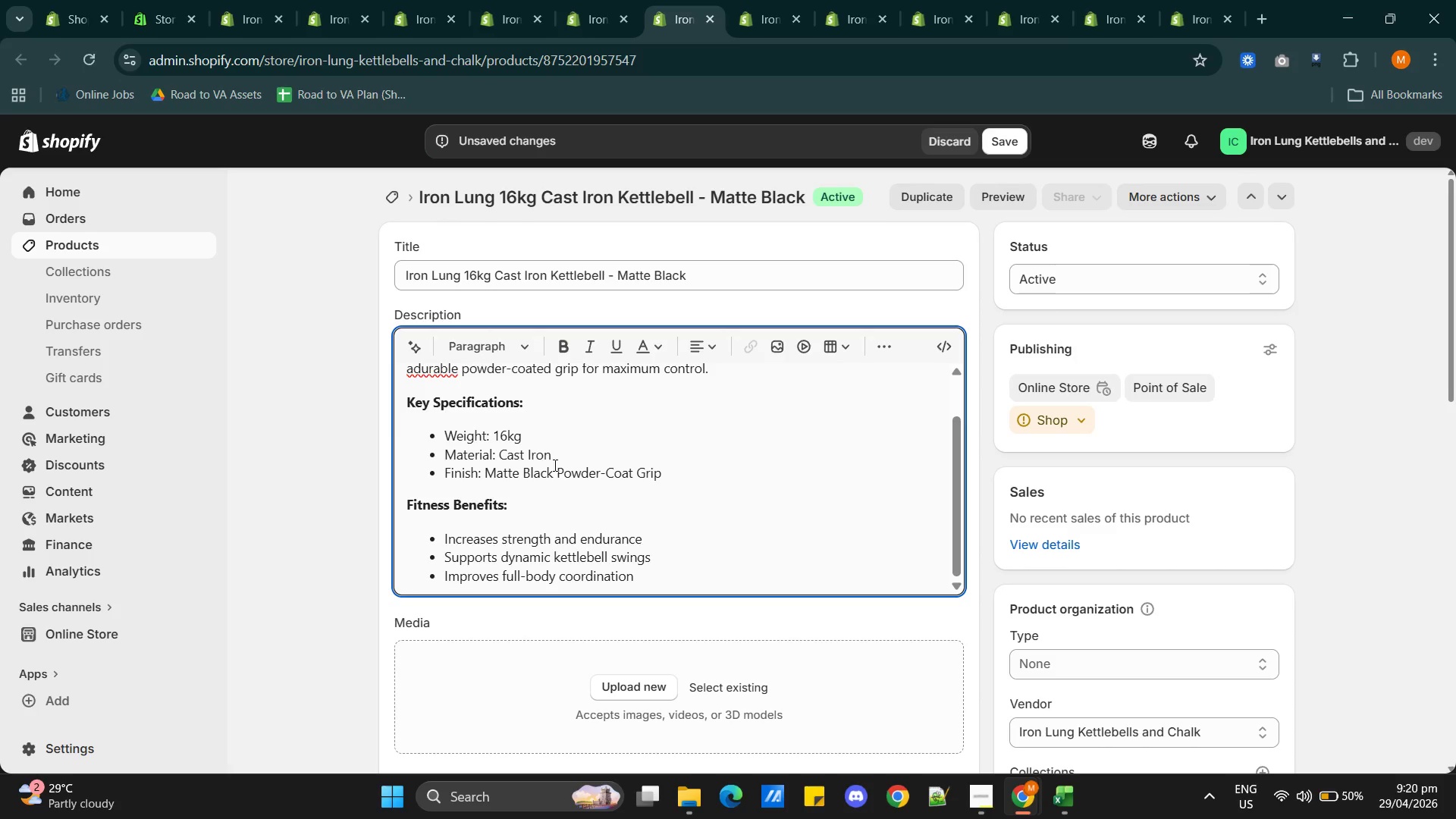 
left_click([555, 468])
 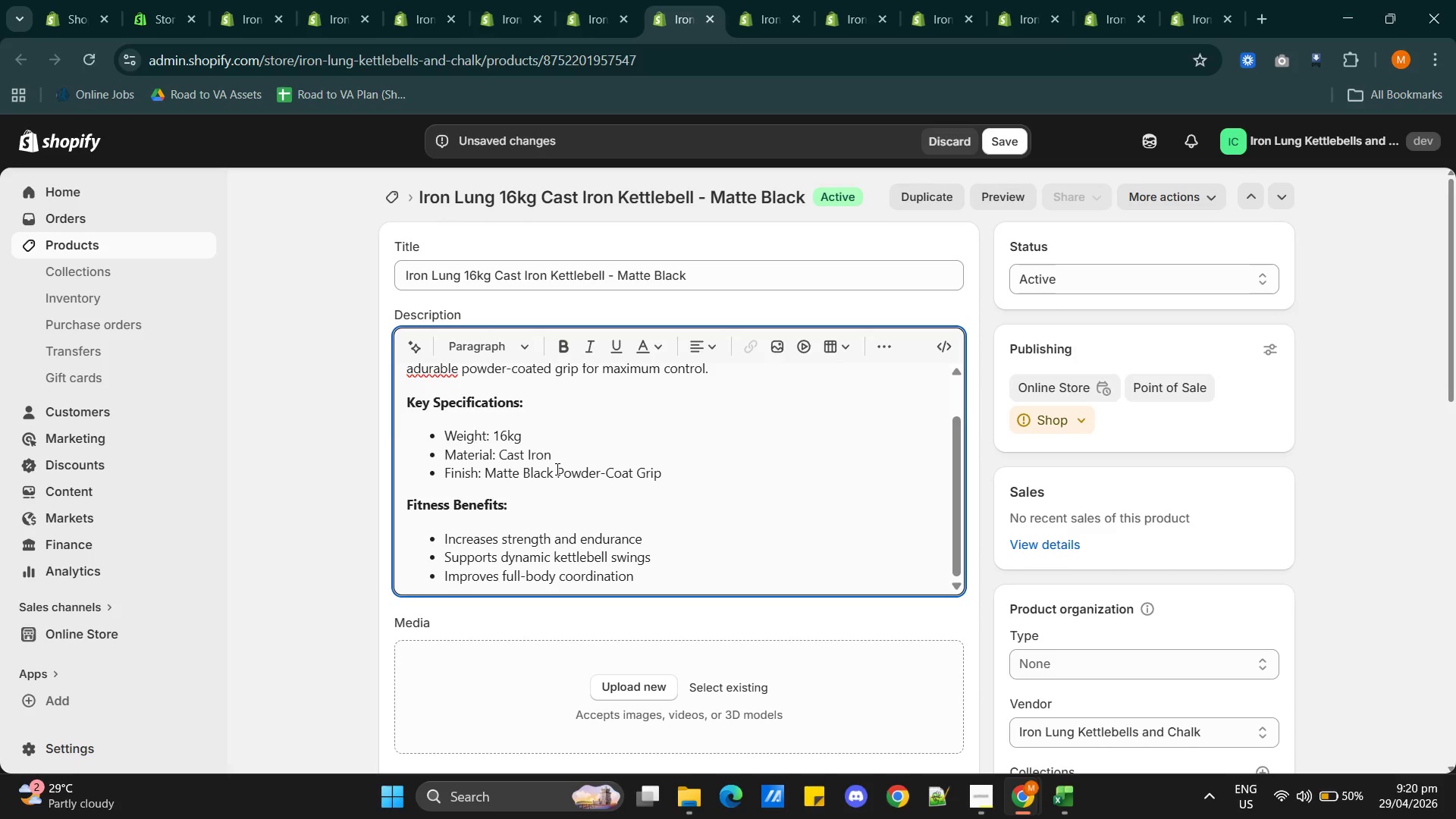 
key(Backspace)
 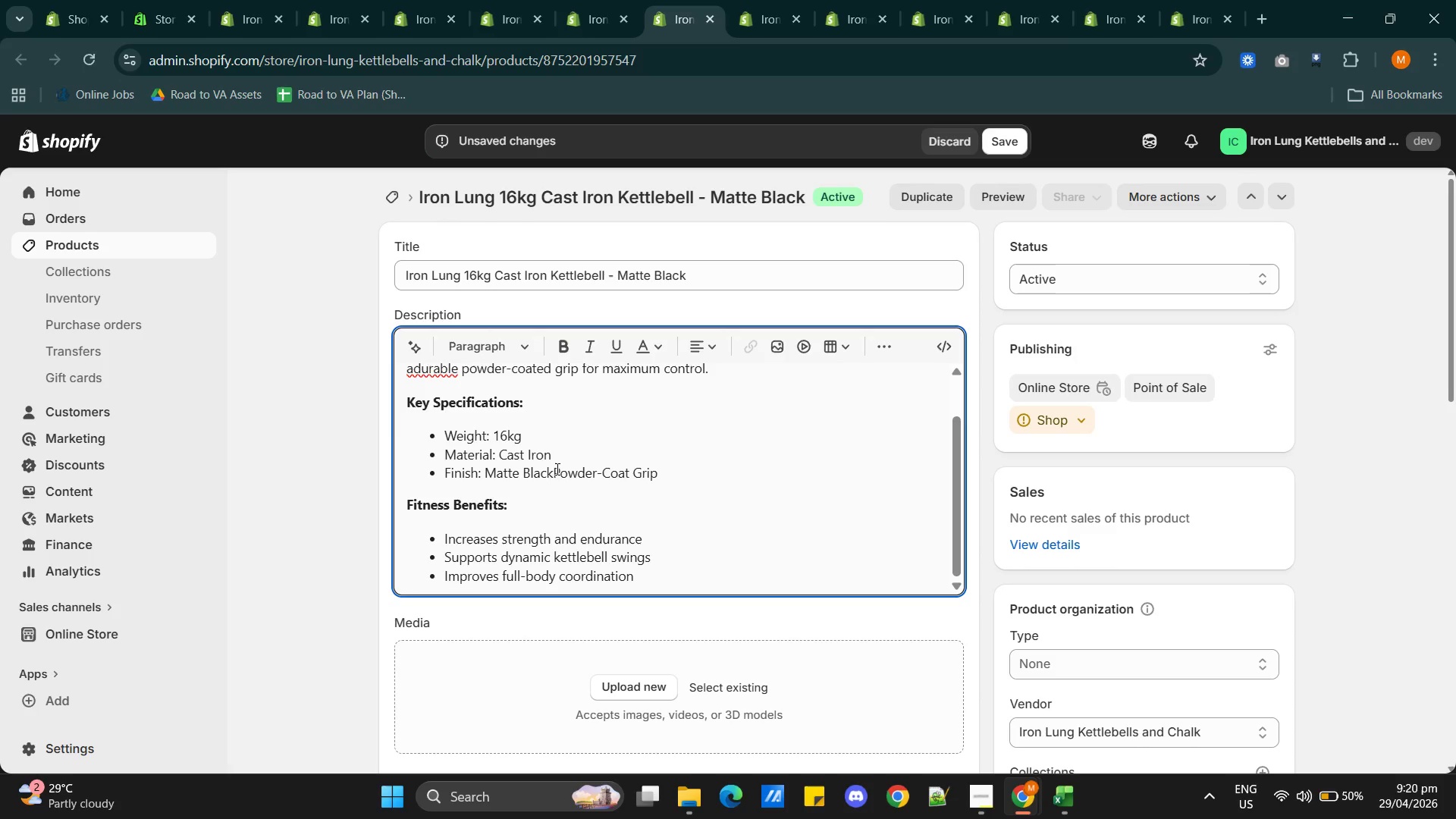 
key(Backspace)
 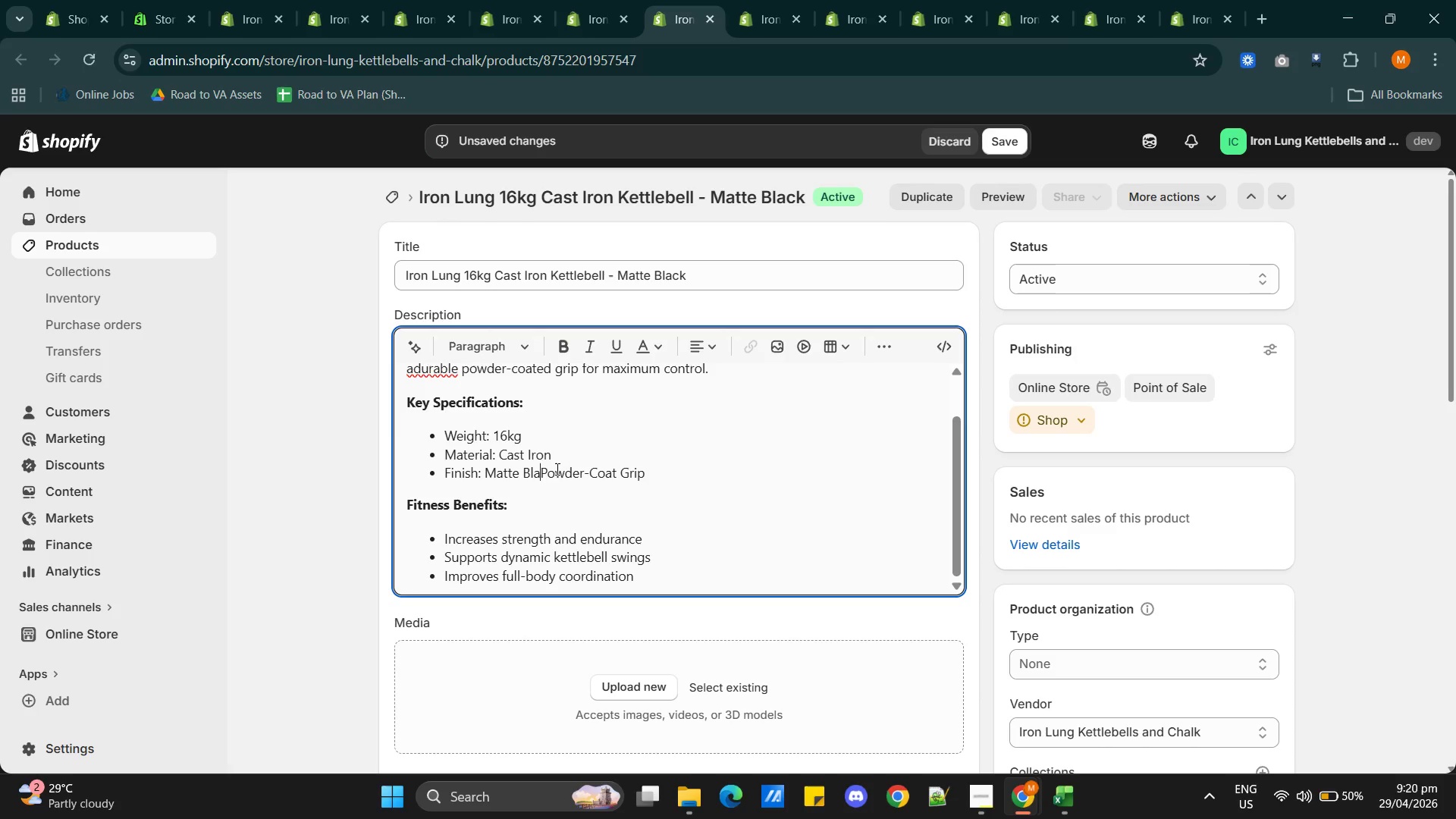 
key(Backspace)
 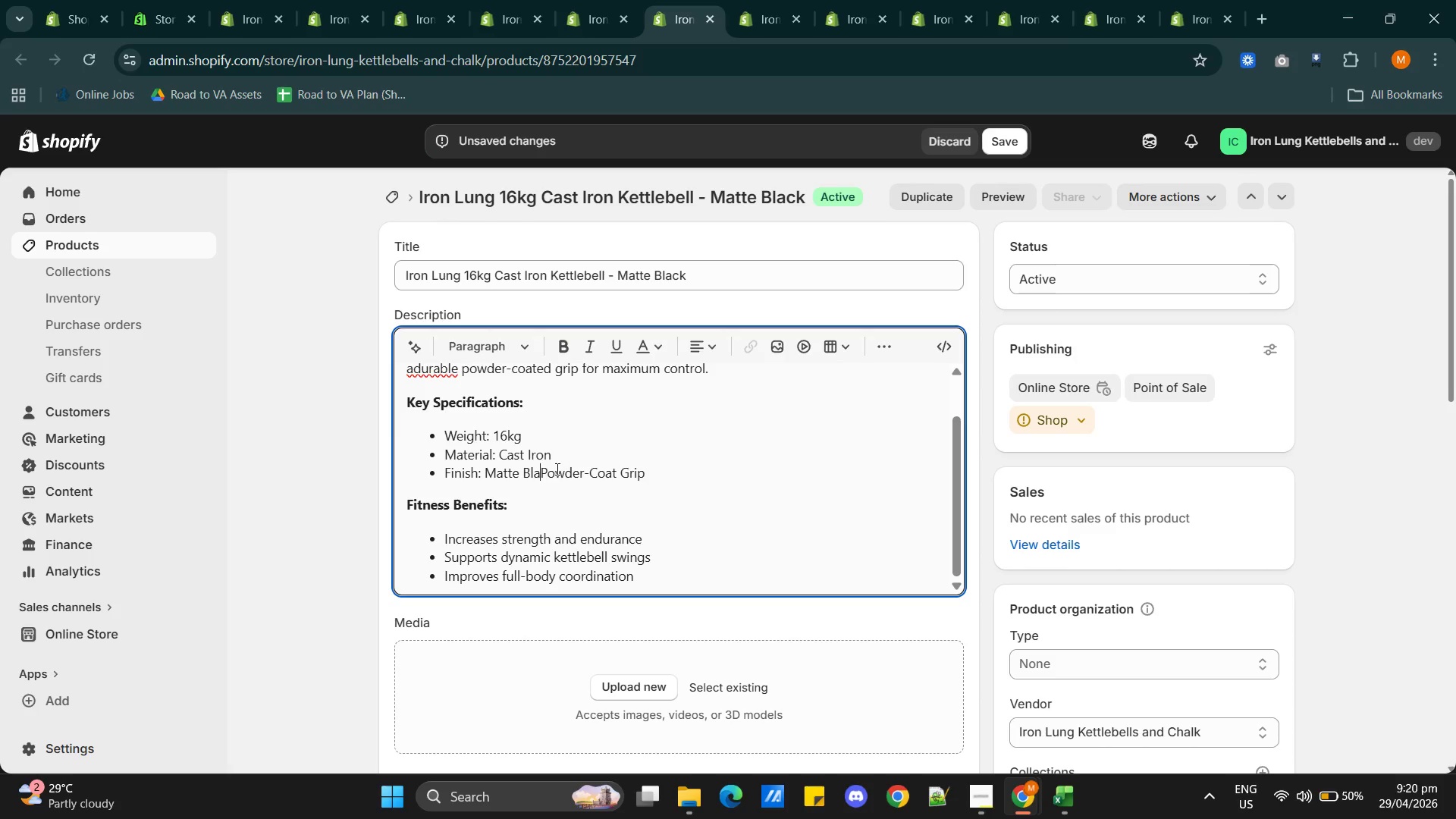 
key(Backspace)
 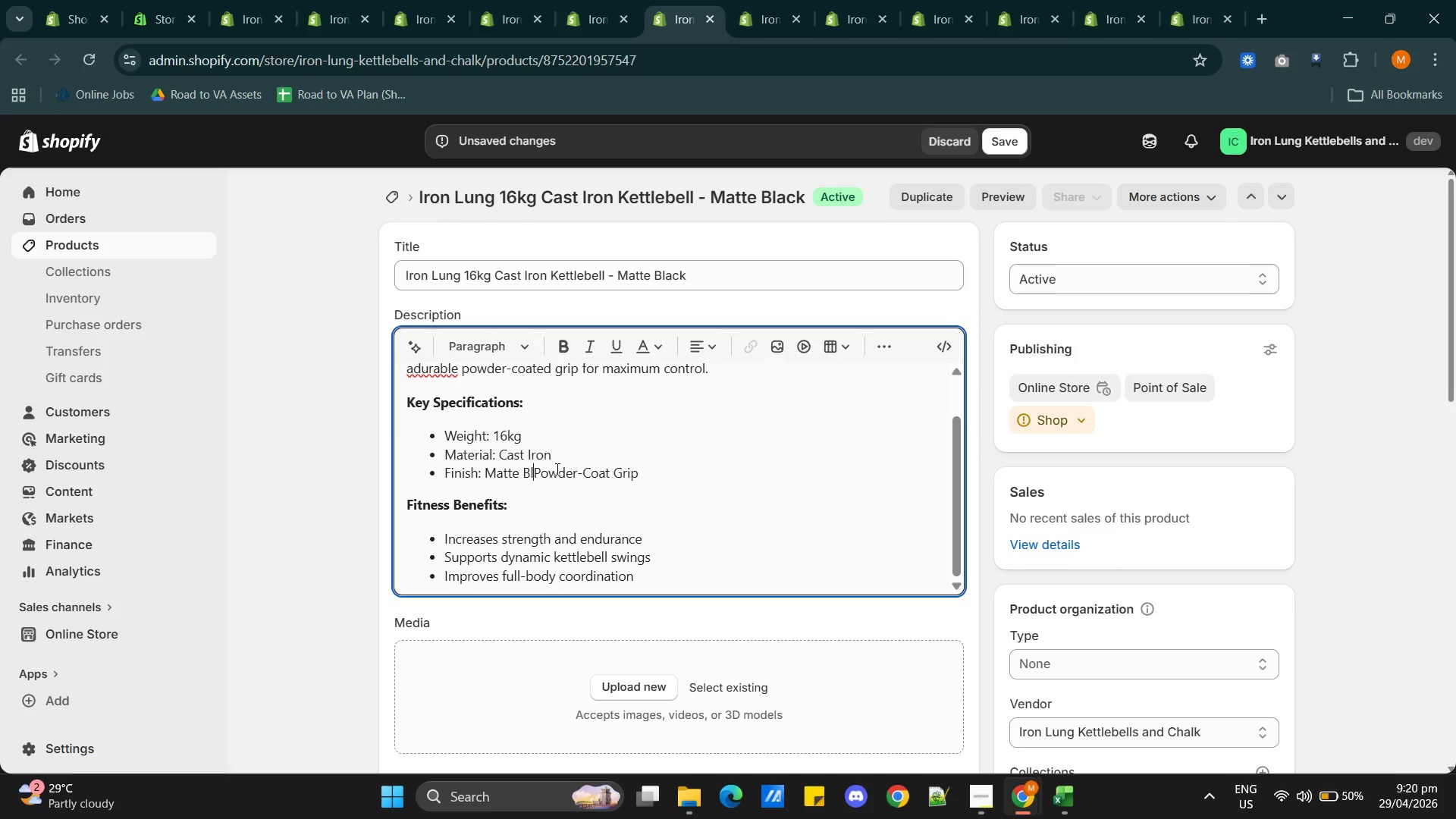 
key(Backspace)
 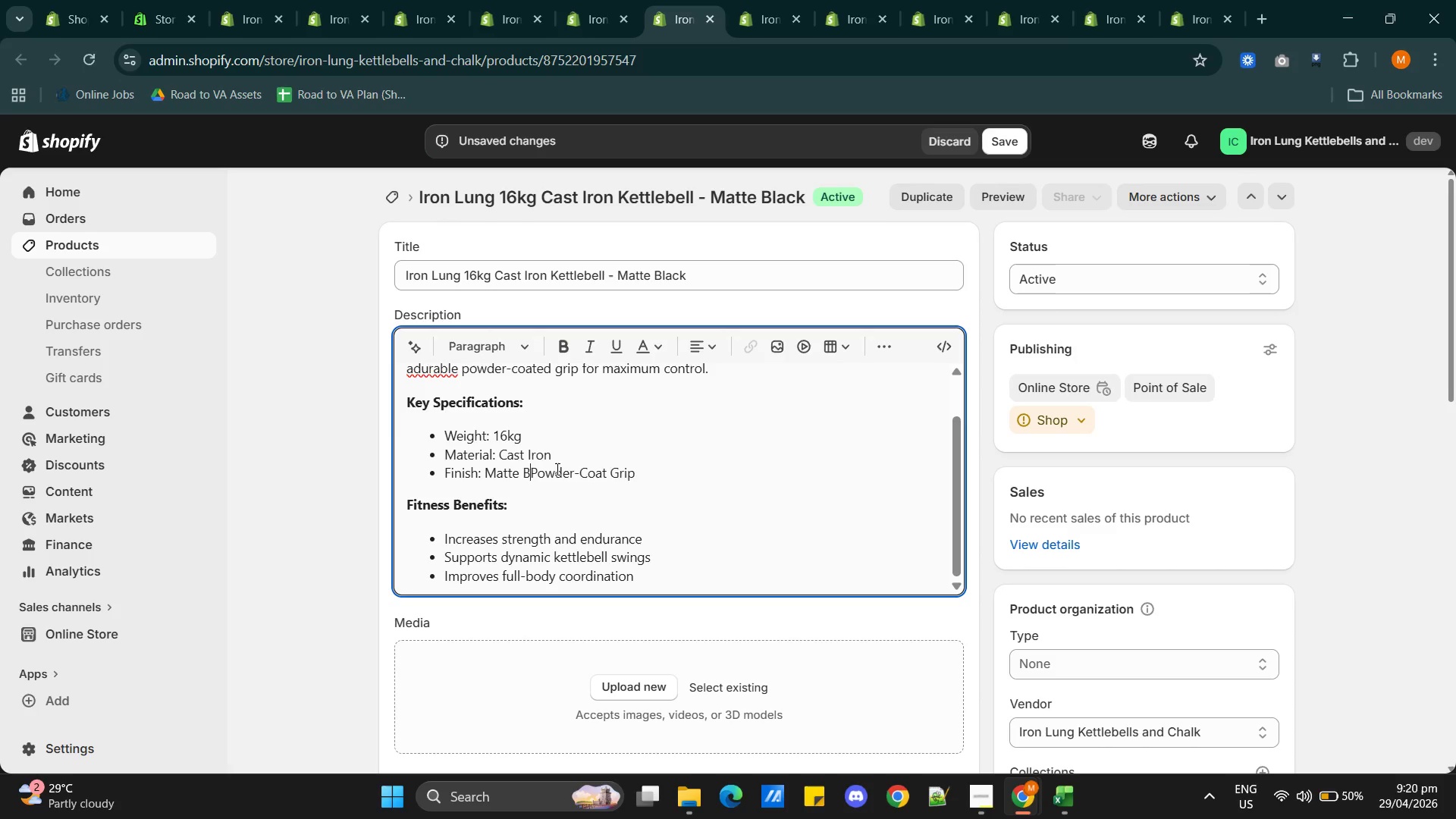 
key(Backspace)
 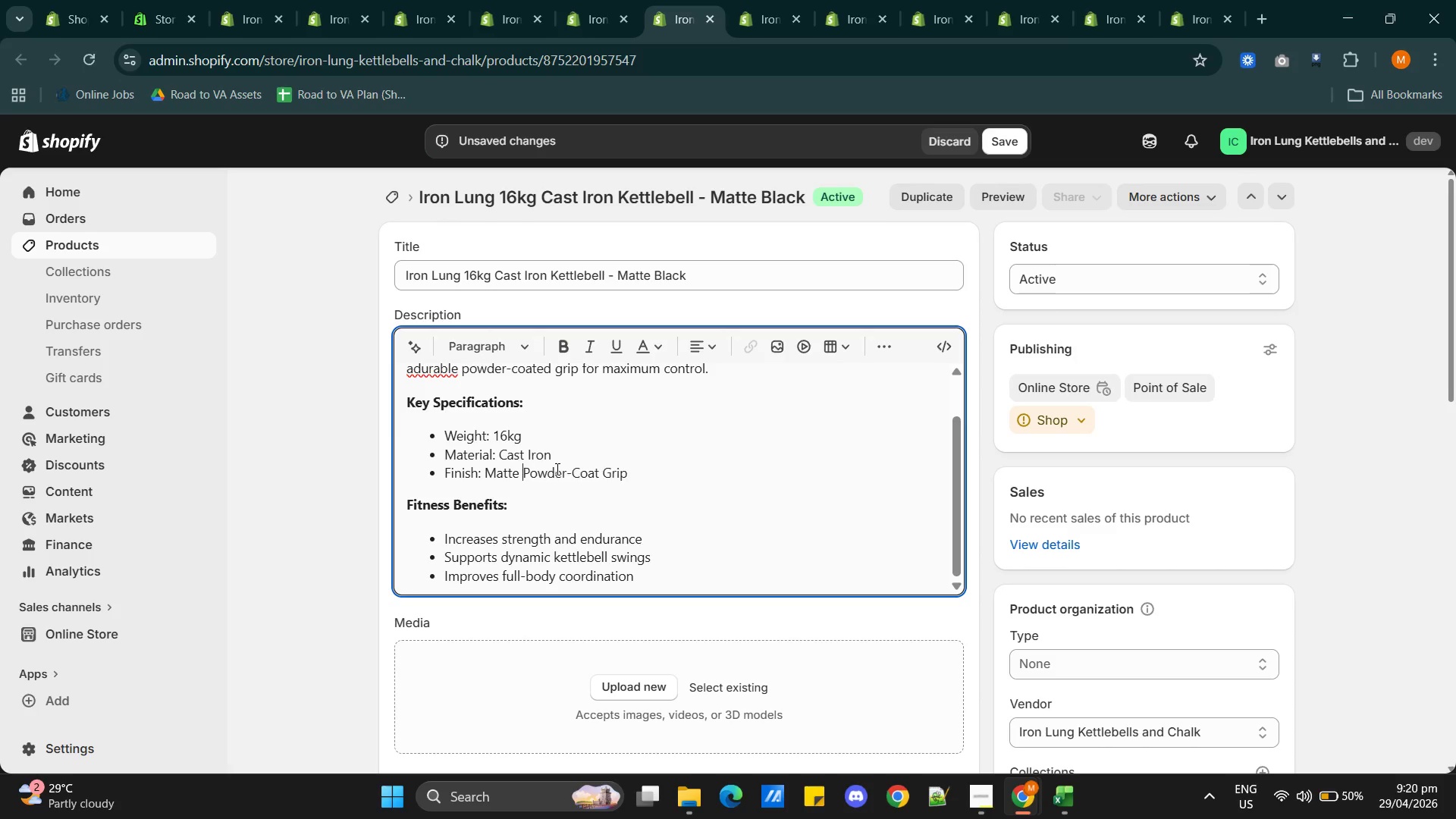 
key(Backspace)
 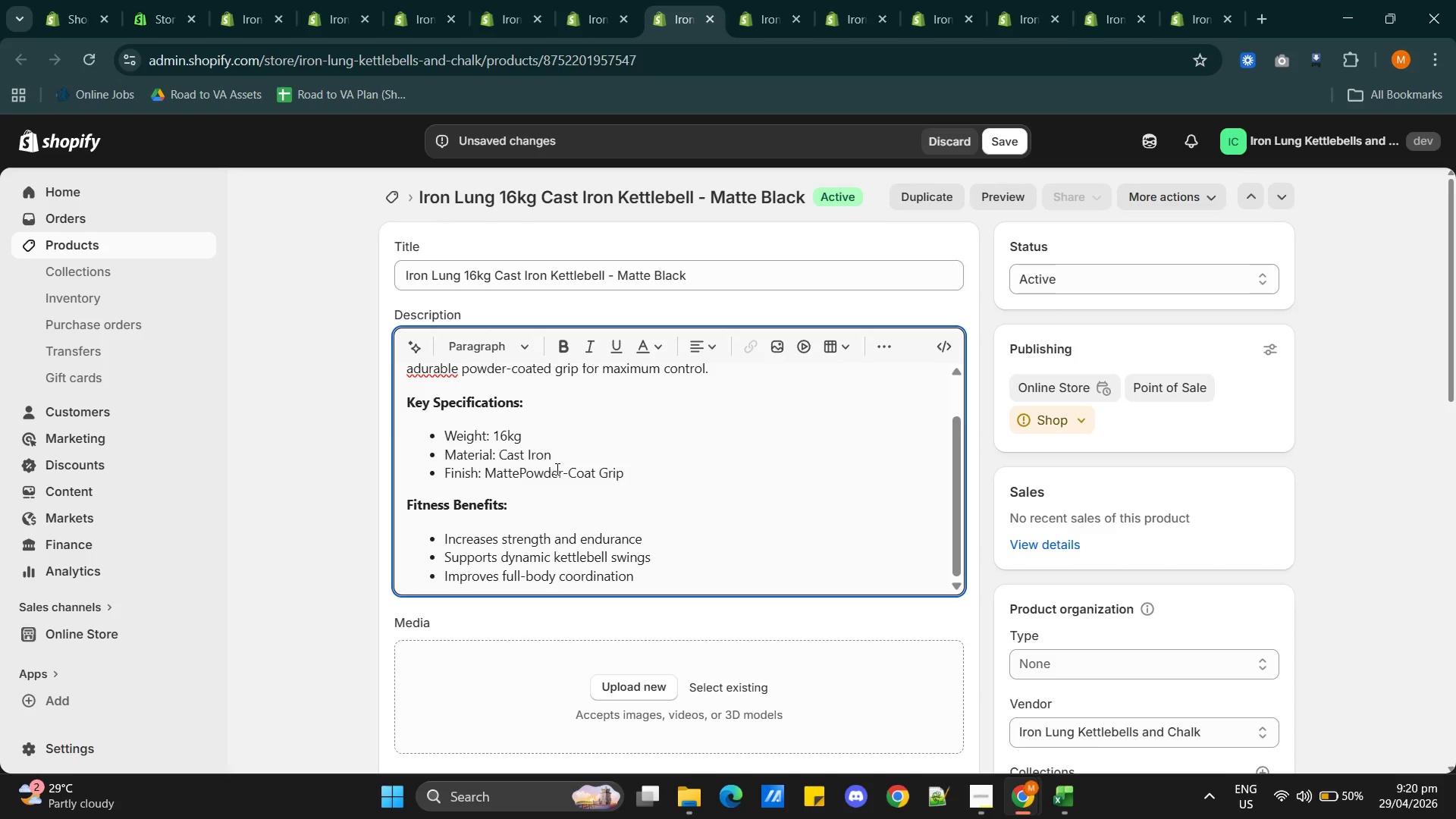 
key(Backspace)
 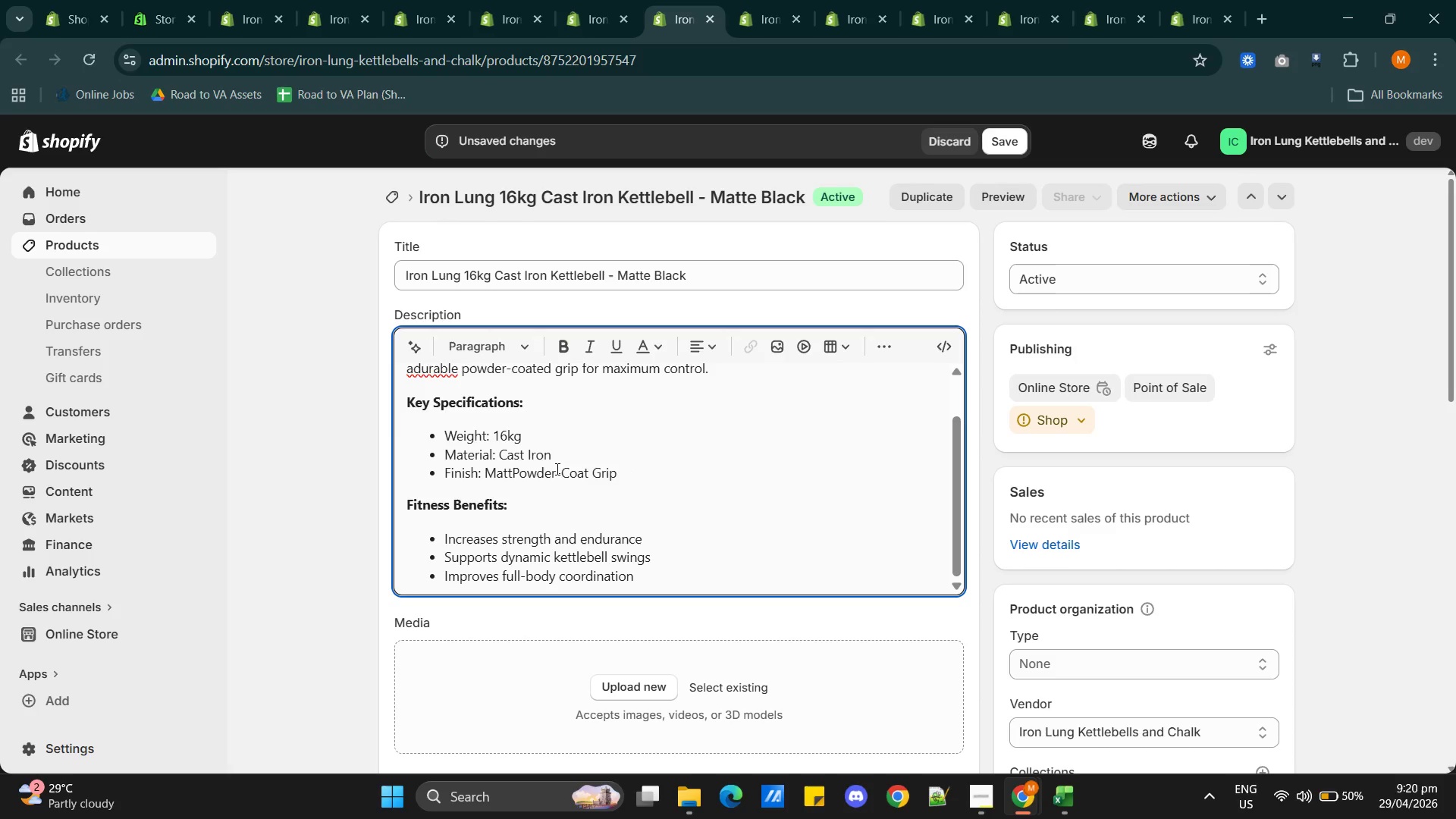 
key(Backspace)
 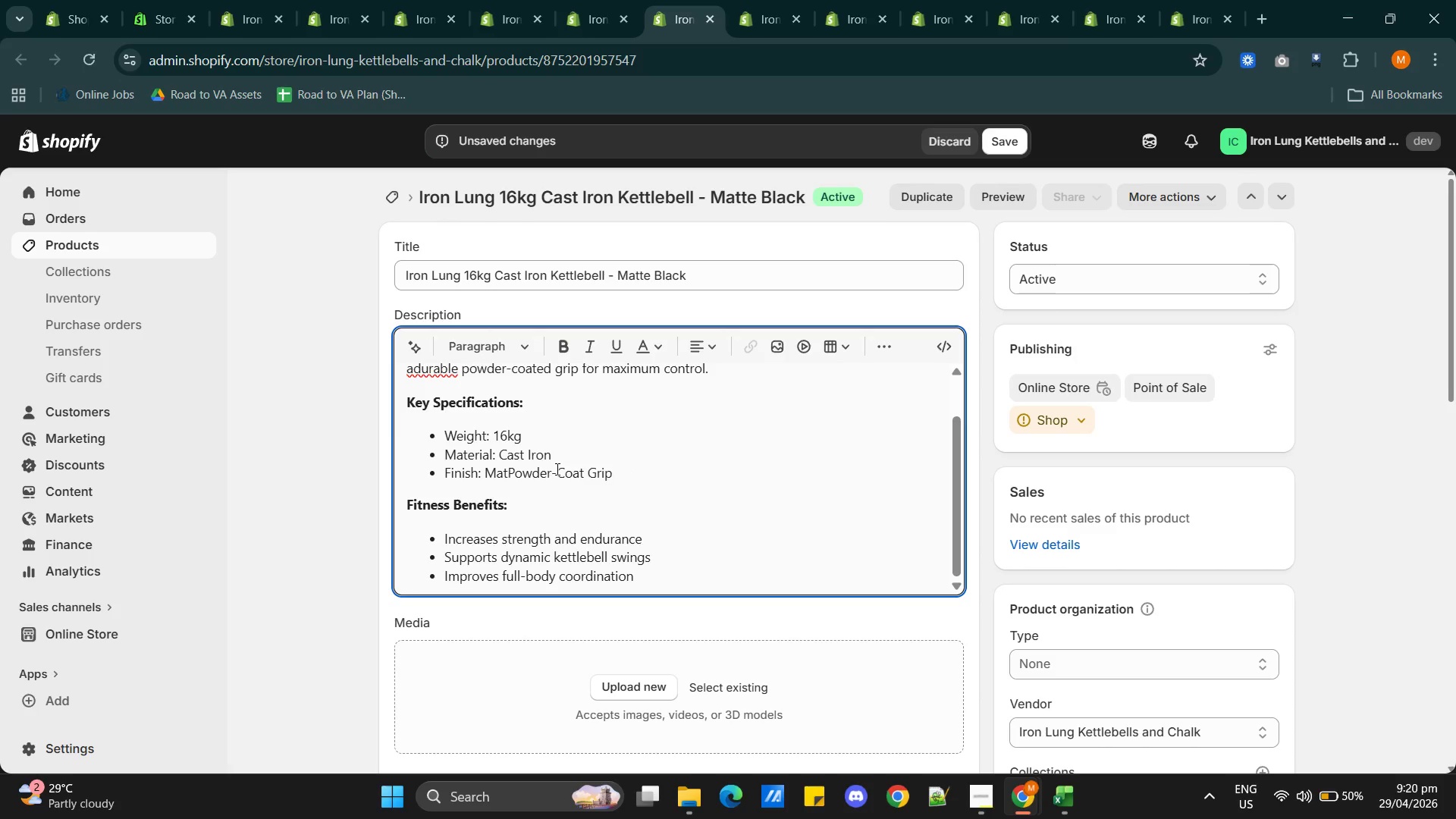 
key(Backspace)
 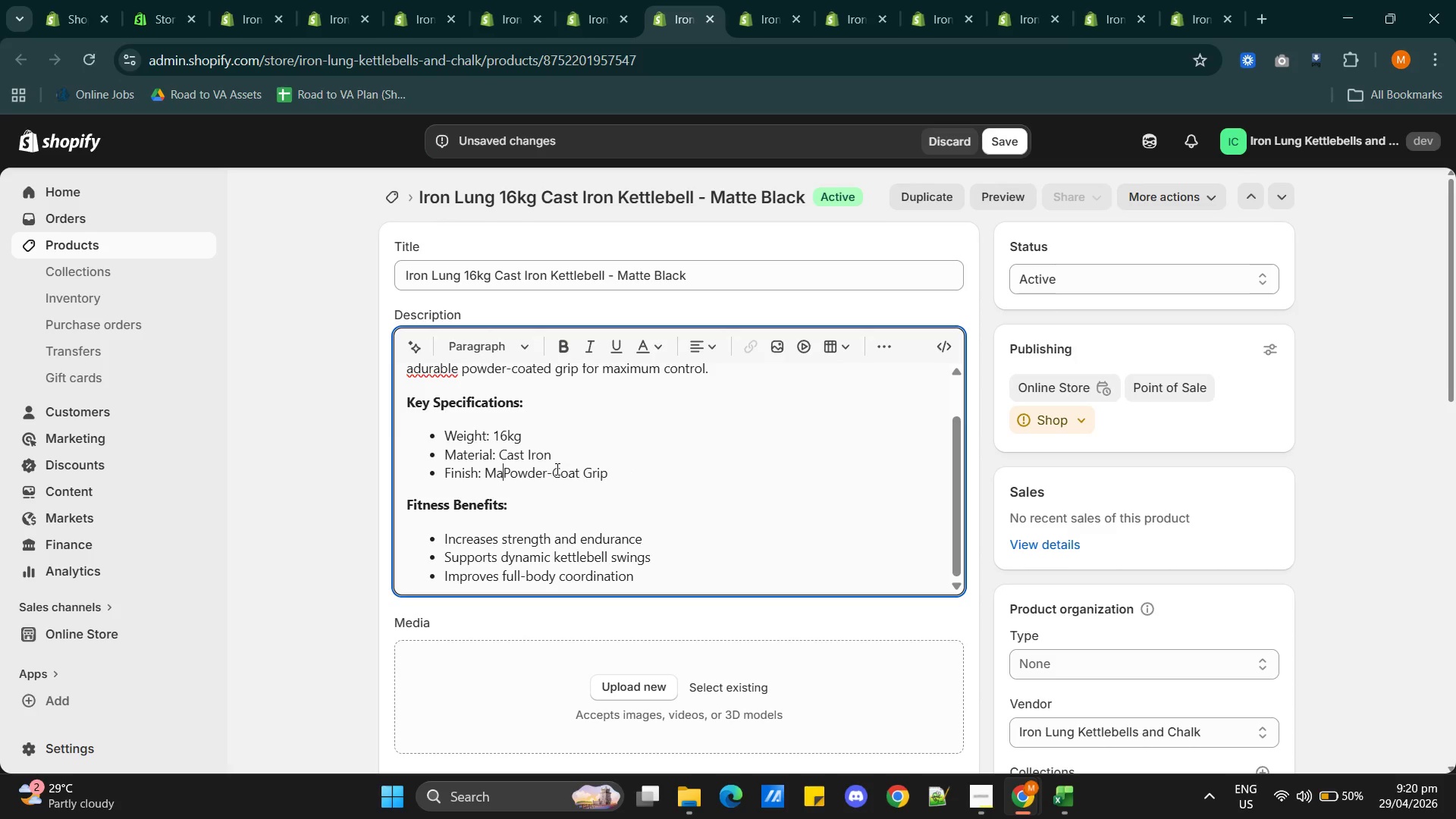 
key(Backspace)
 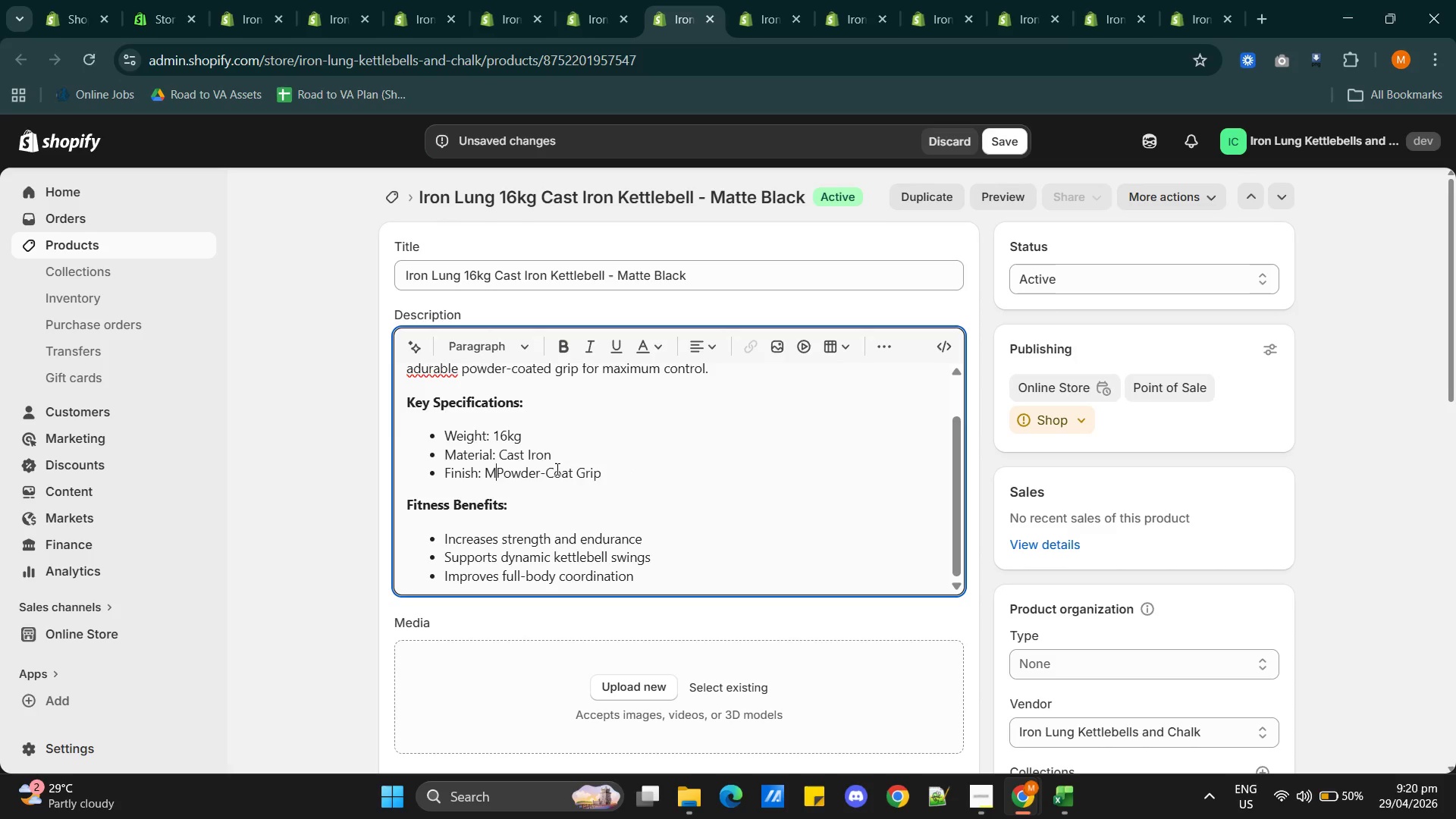 
key(Backspace)
 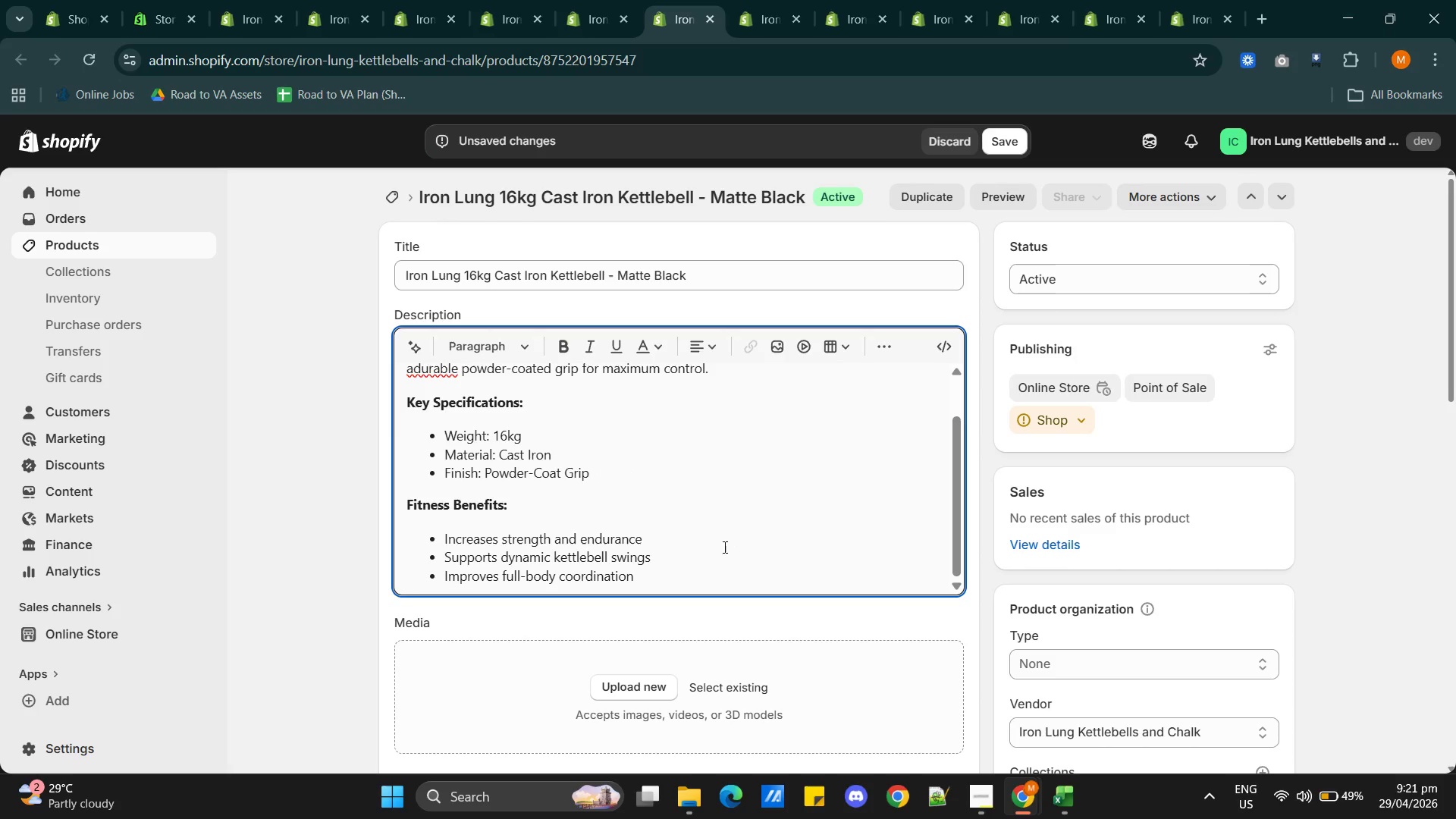 
wait(7.36)
 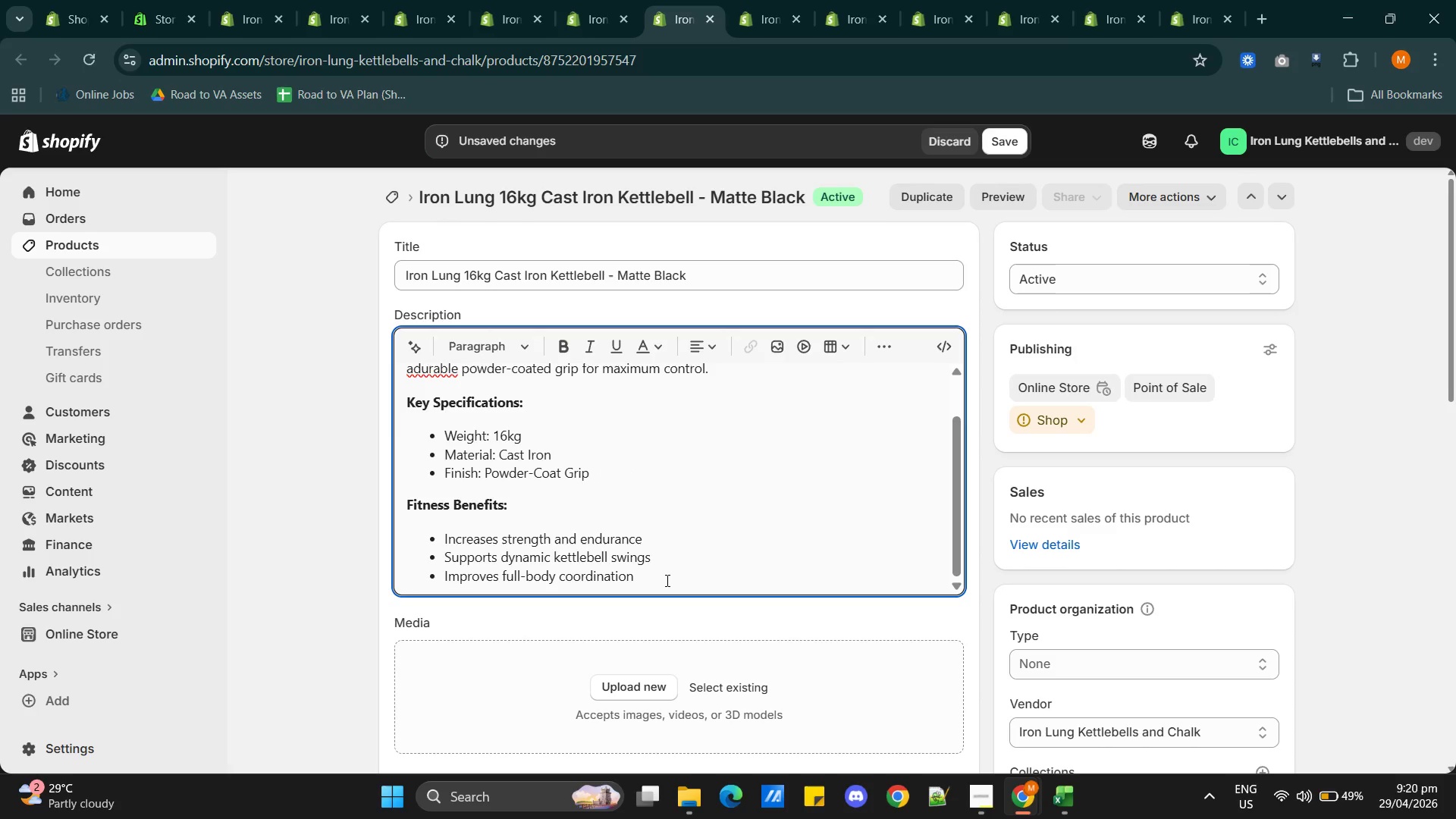 
double_click([619, 541])
 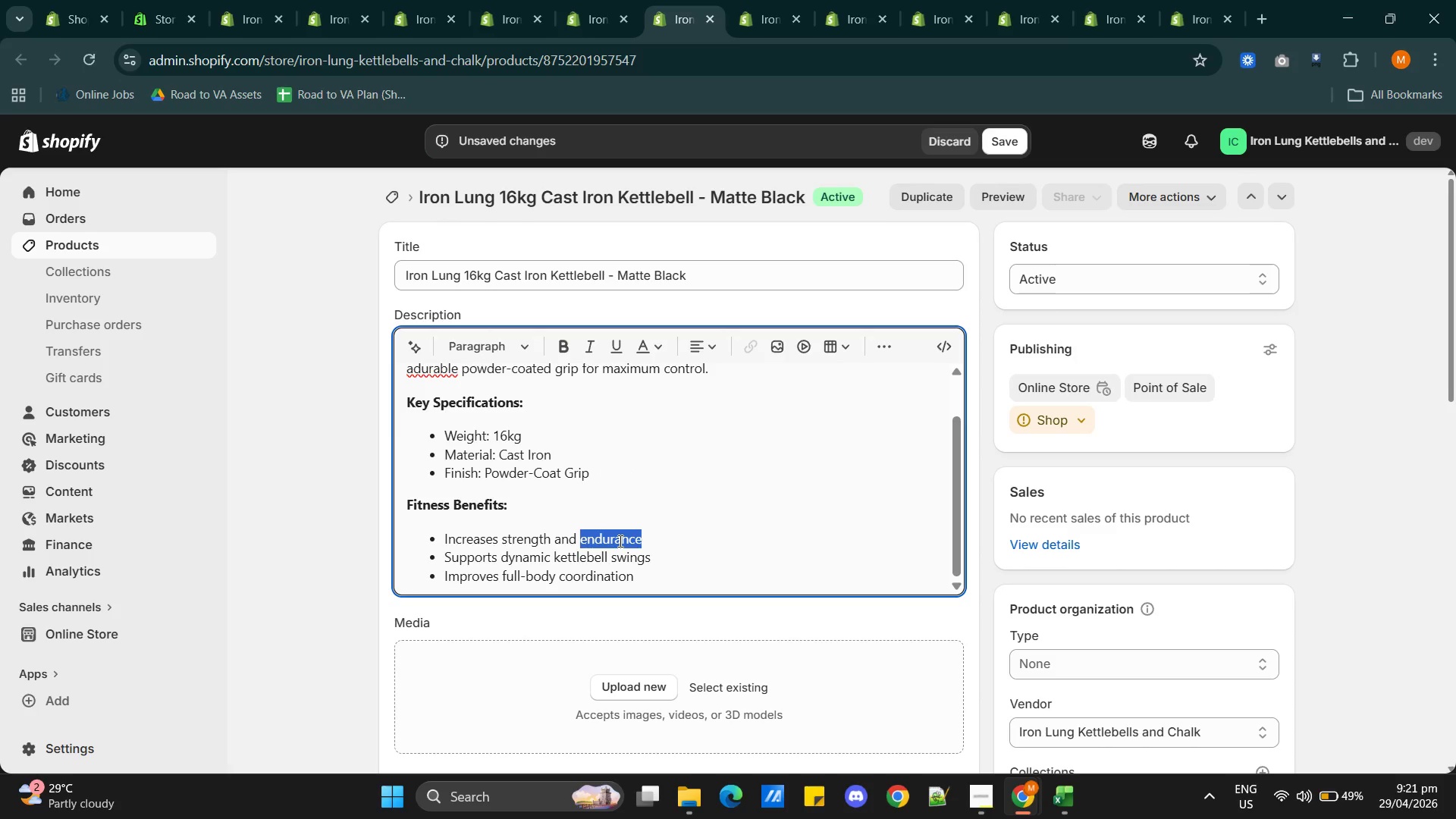 
triple_click([619, 541])
 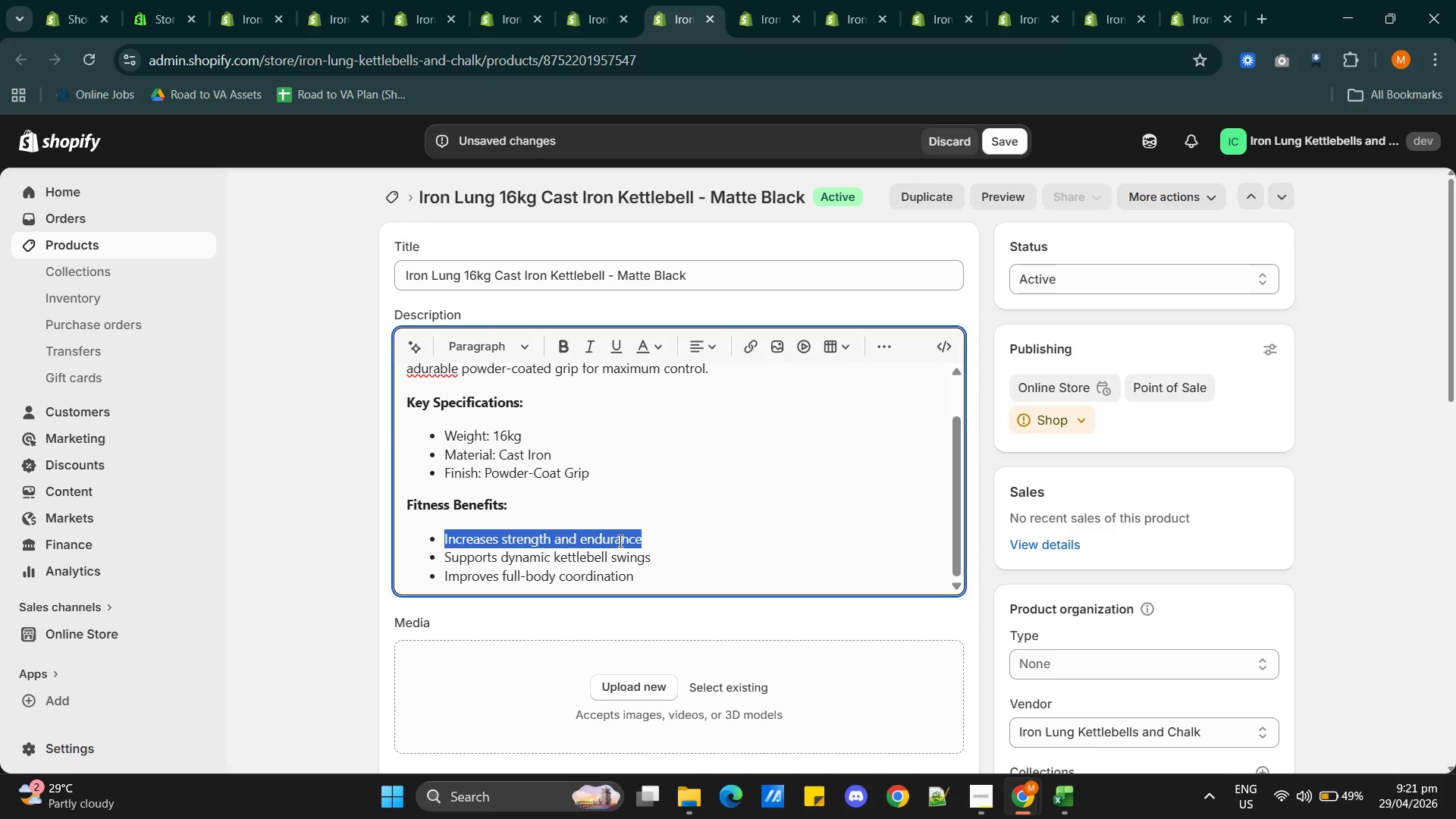 
type(Builds explosib)
key(Backspace)
type(ve power)
 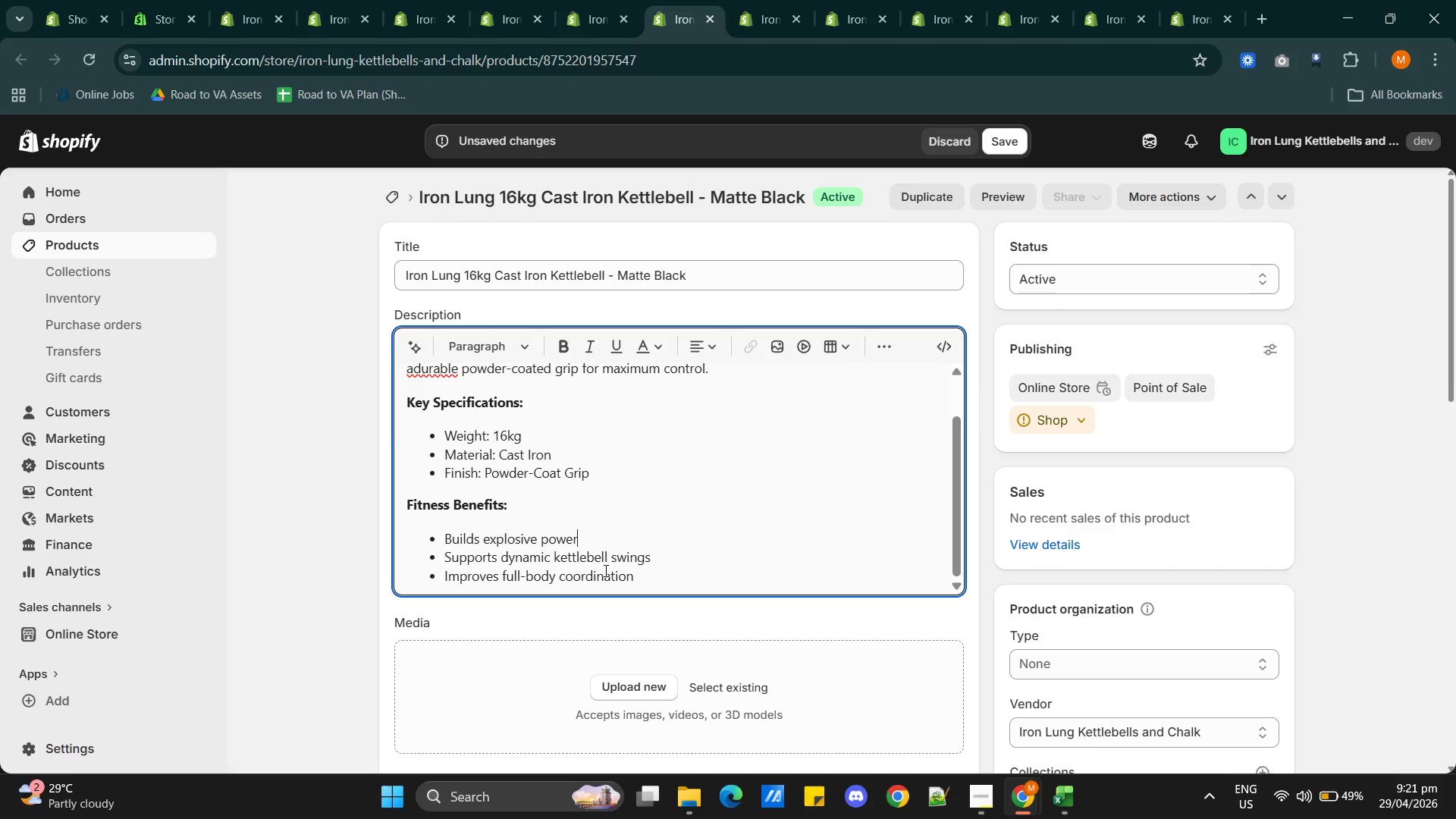 
double_click([604, 562])
 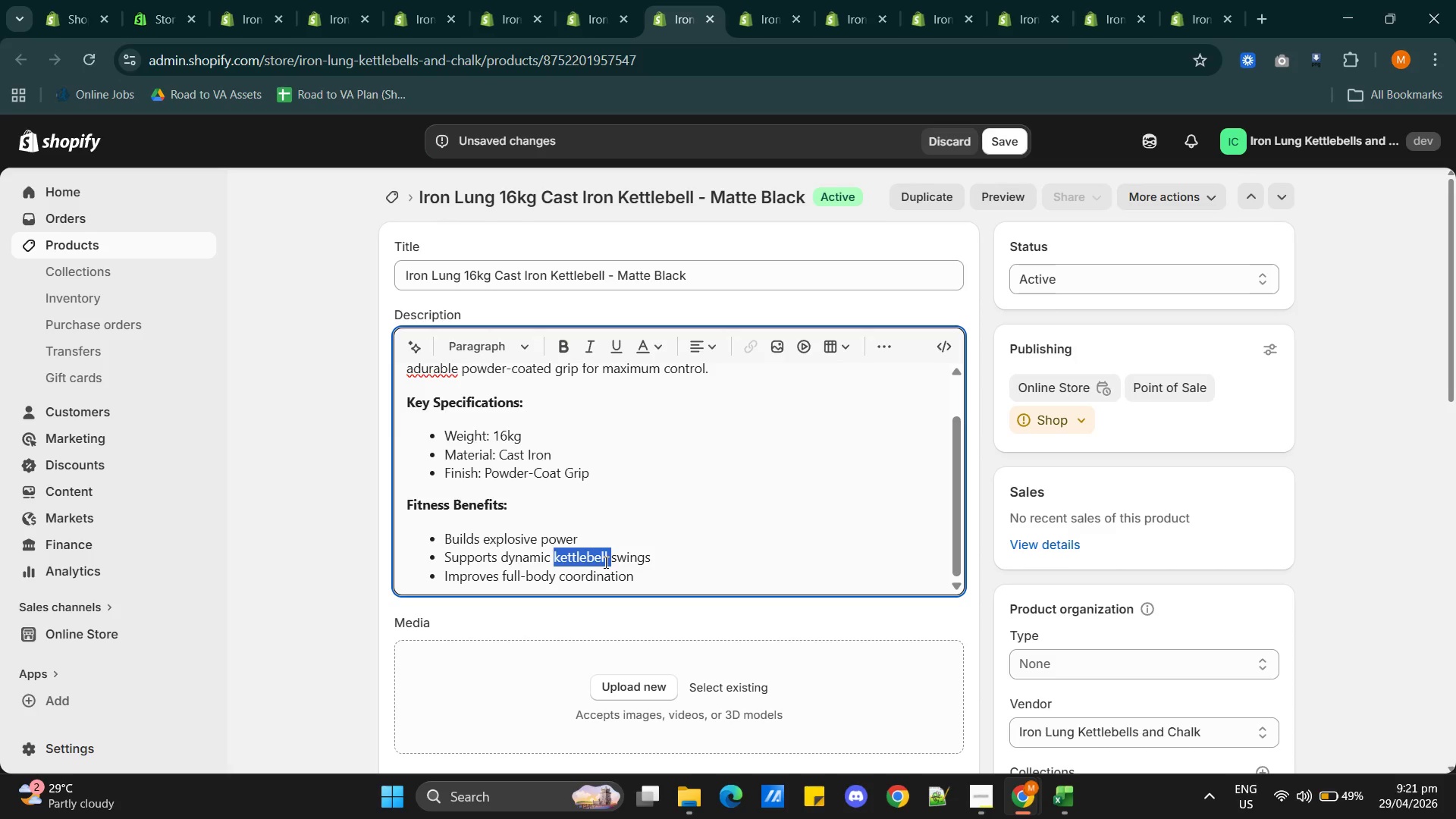 
triple_click([604, 562])
 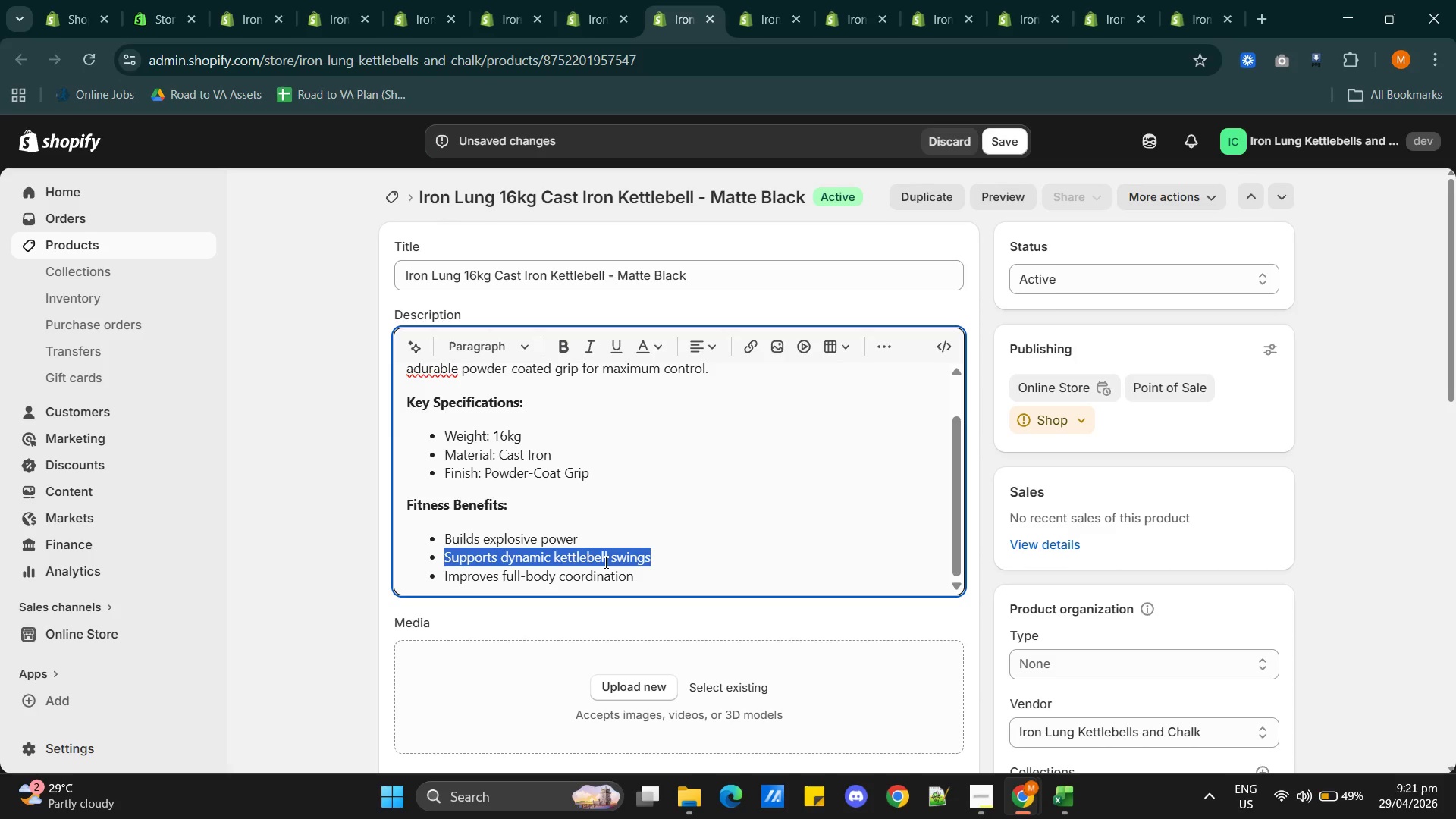 
type(Enhances cars)
key(Backspace)
type(diovascula)
 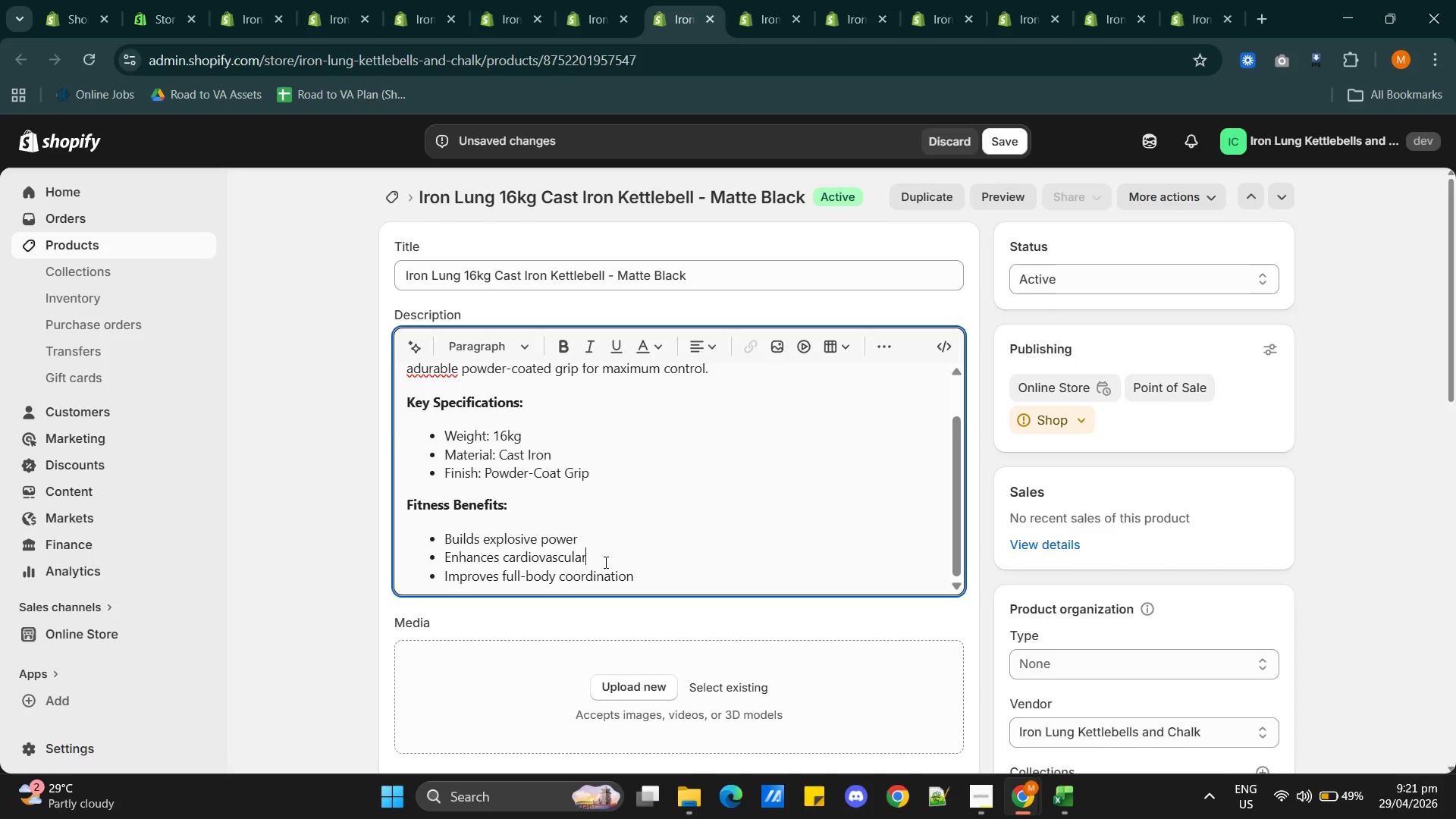 
type(r fitness)
 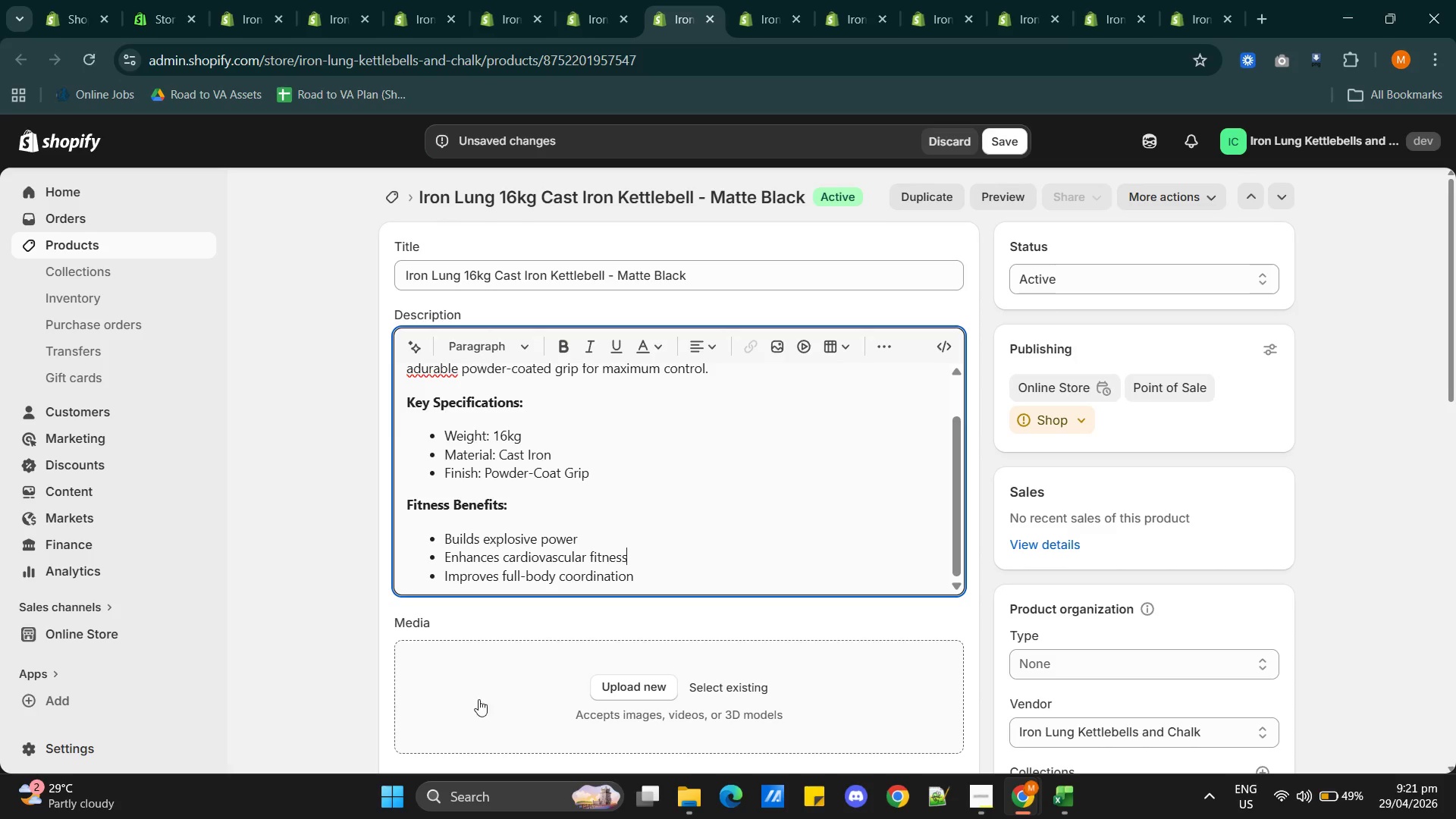 
double_click([508, 583])
 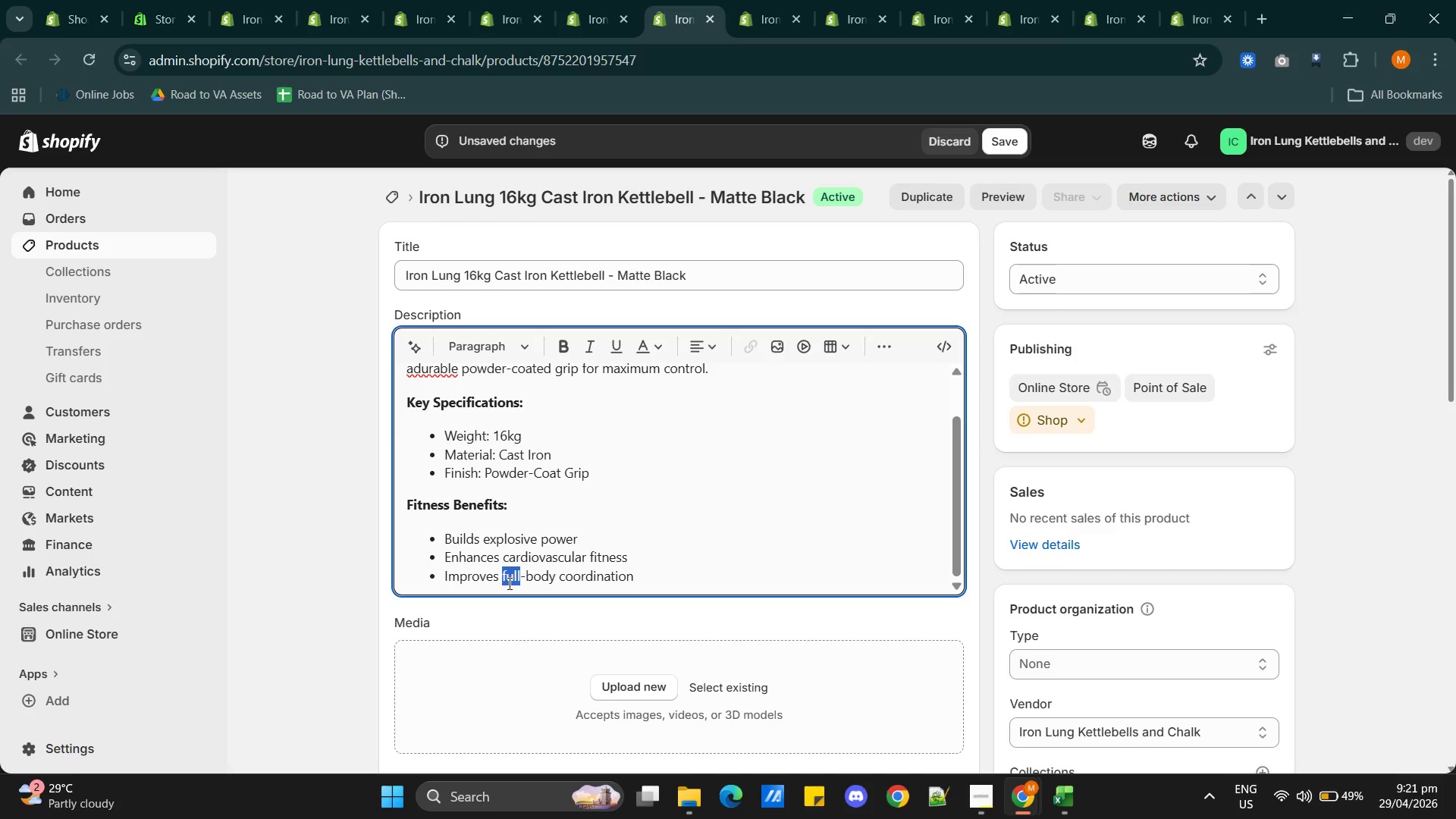 
triple_click([508, 583])
 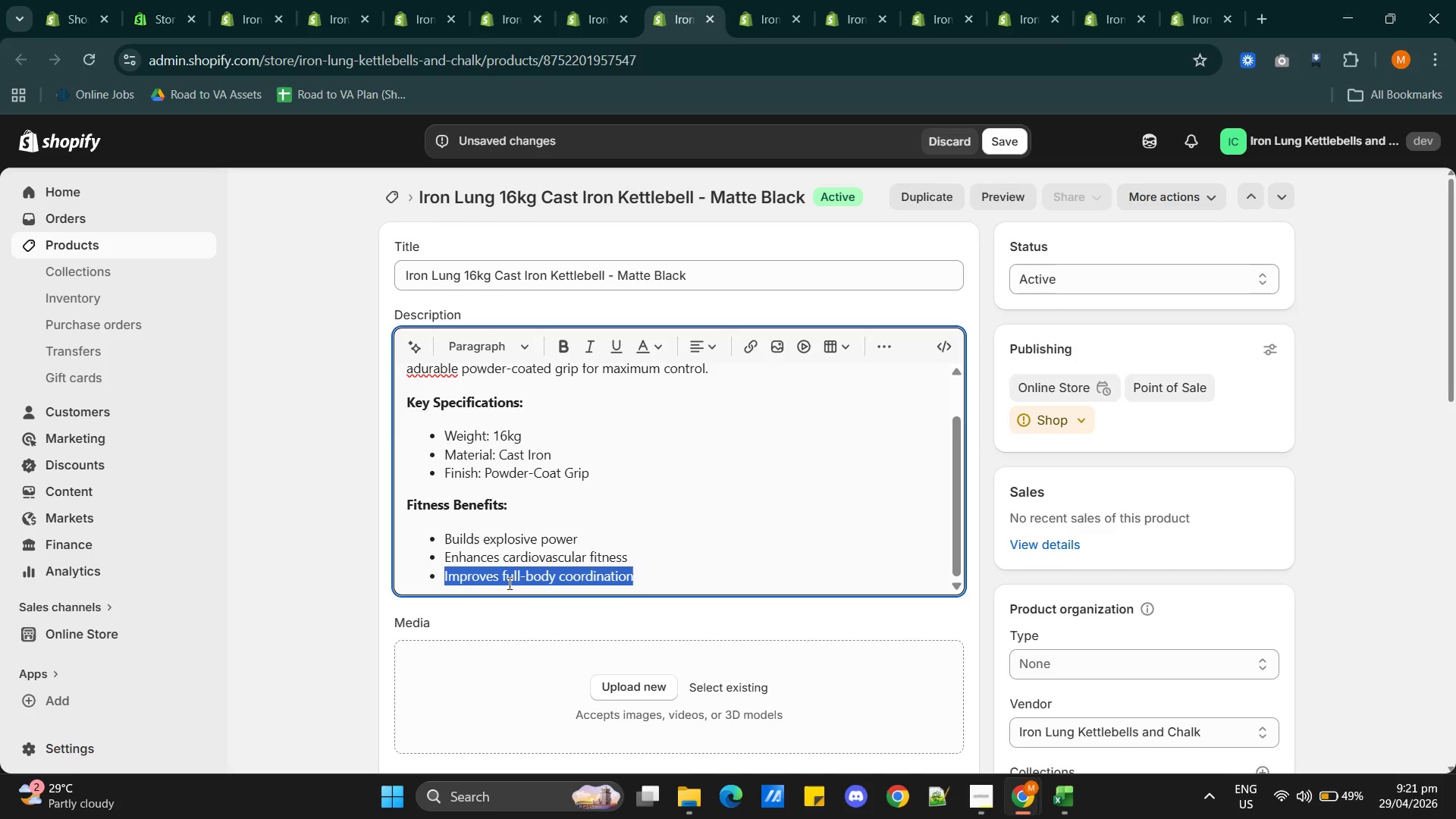 
type(Enhances grip and core stabili)
 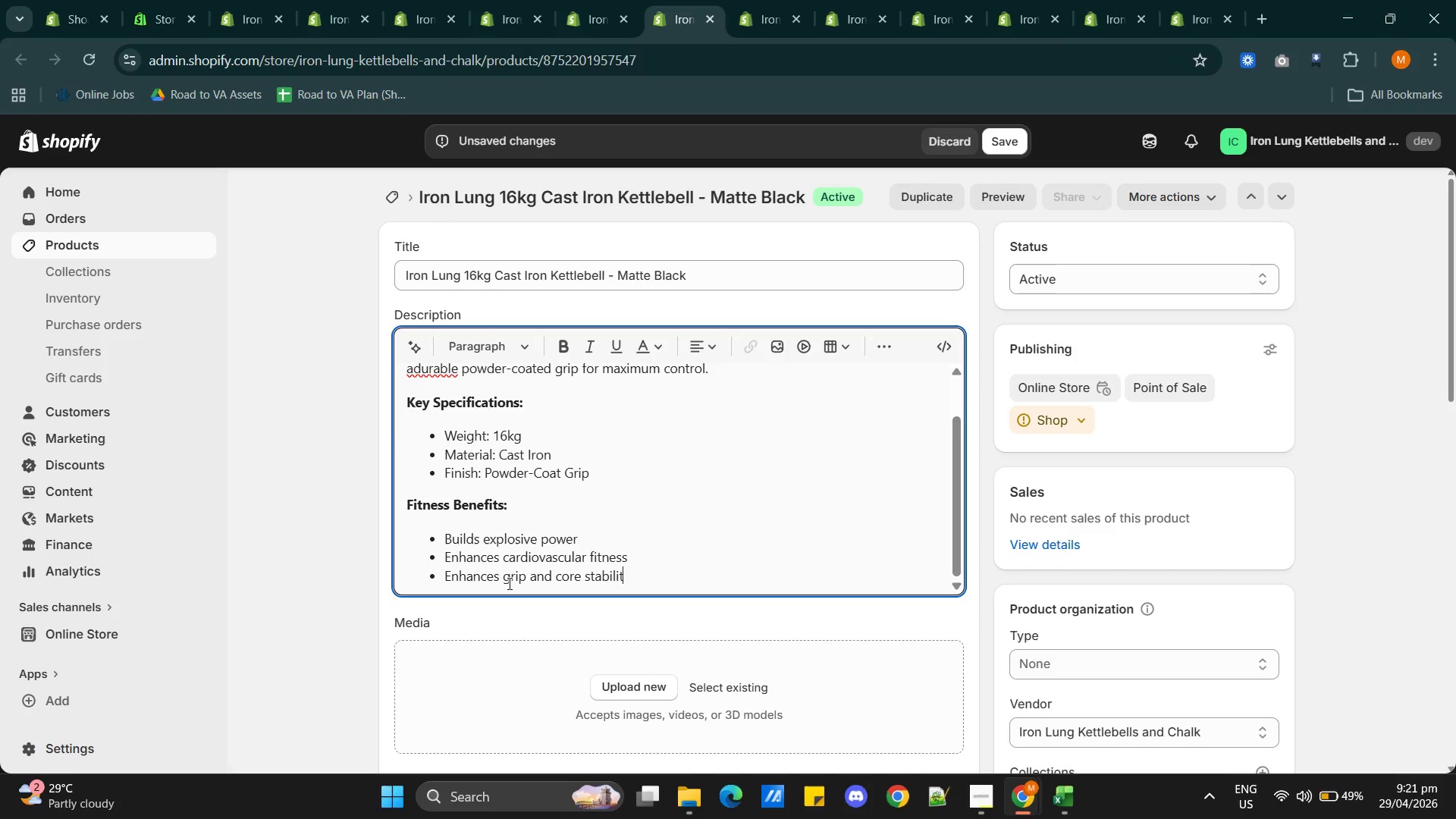 
type(ty)
 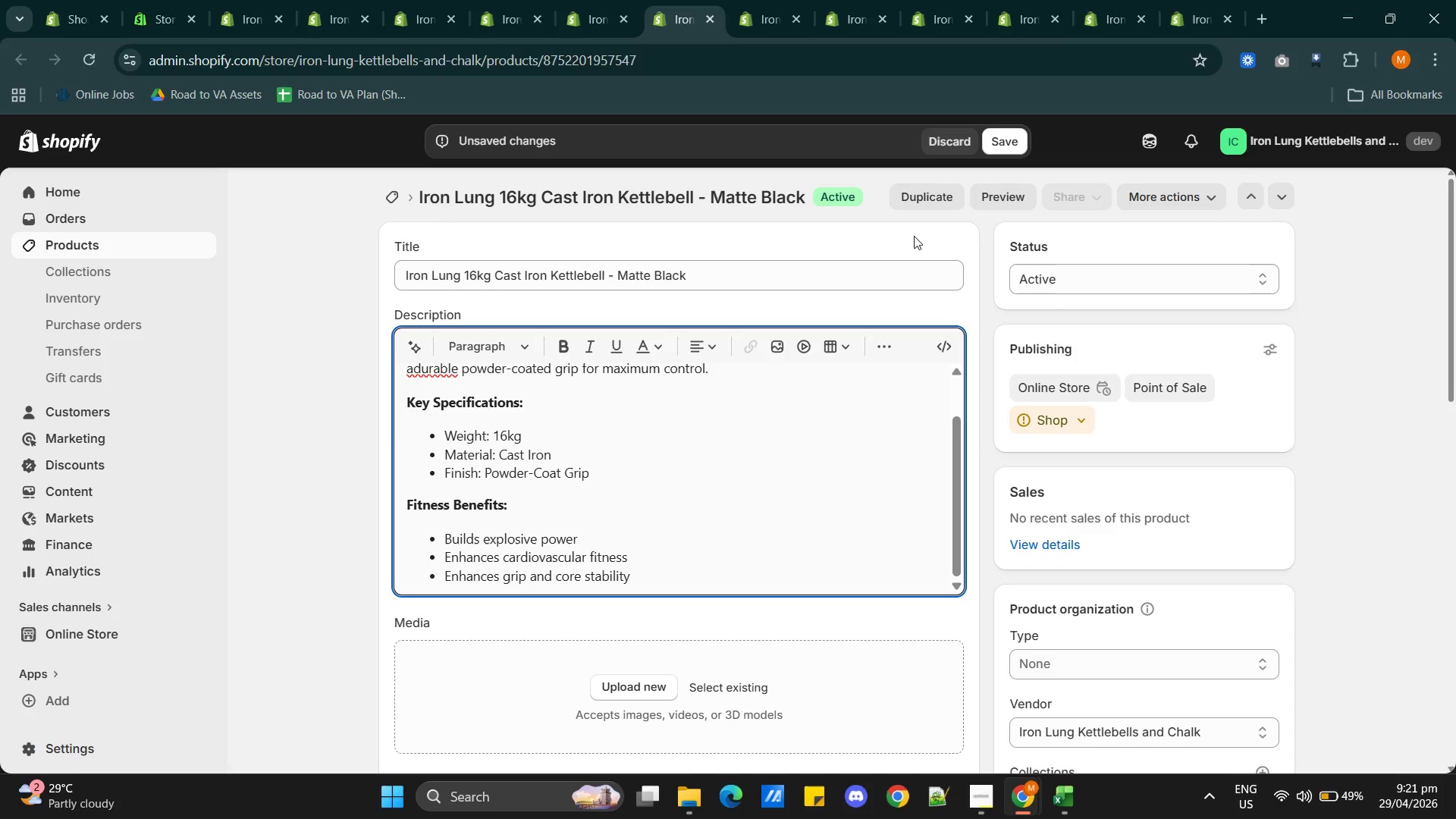 
left_click([1001, 152])
 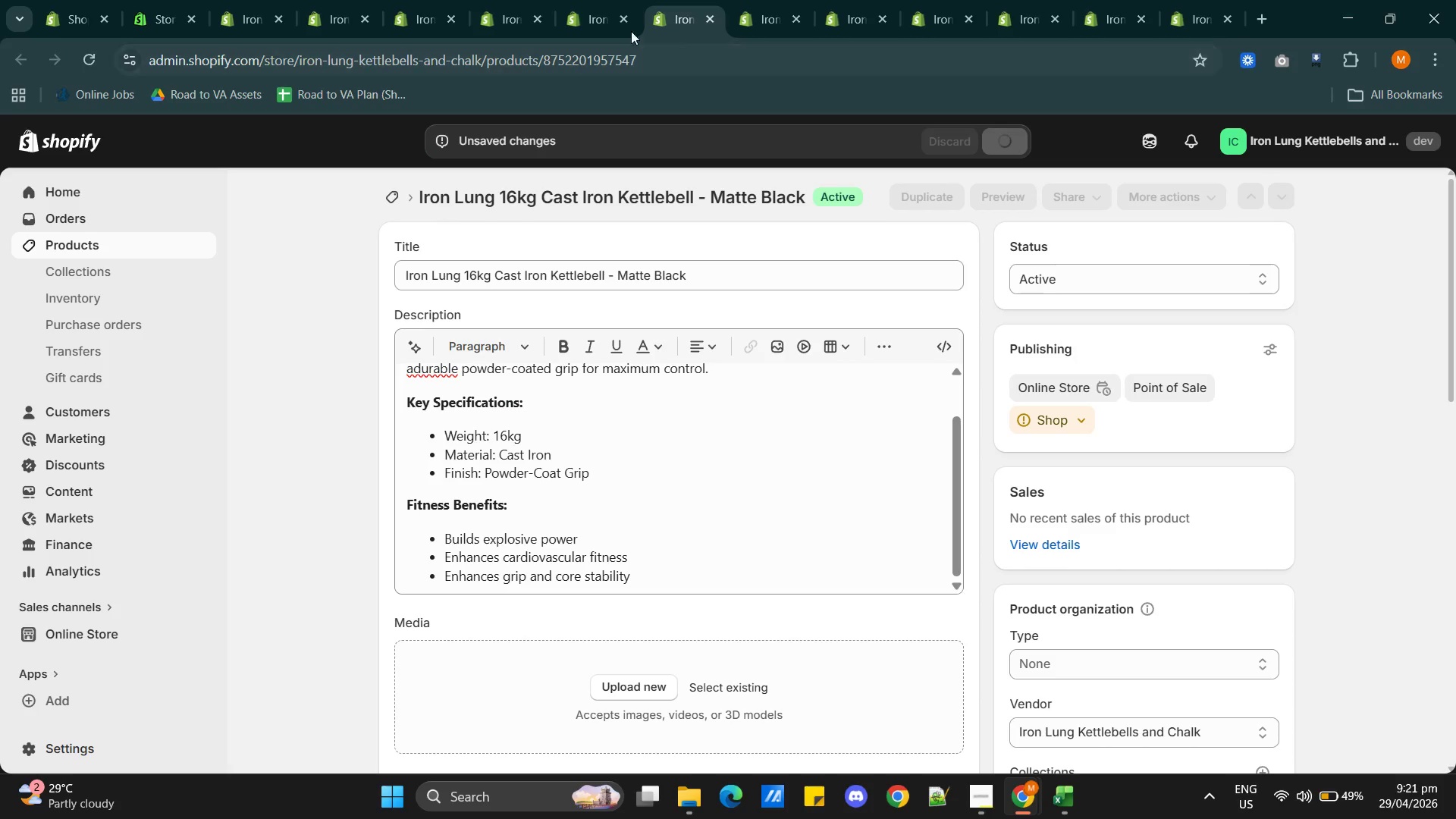 
left_click([599, 14])
 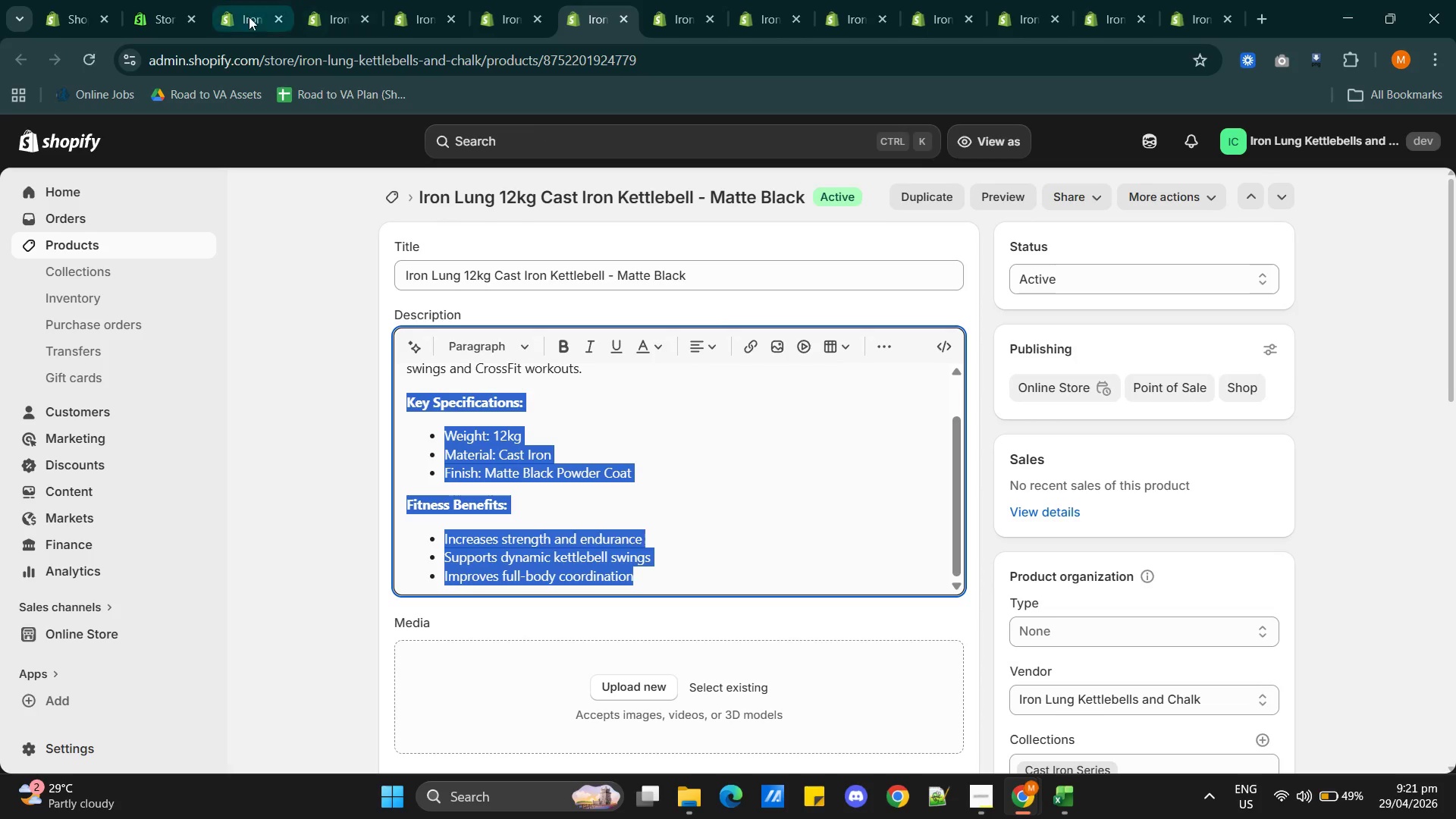 
left_click([325, 27])
 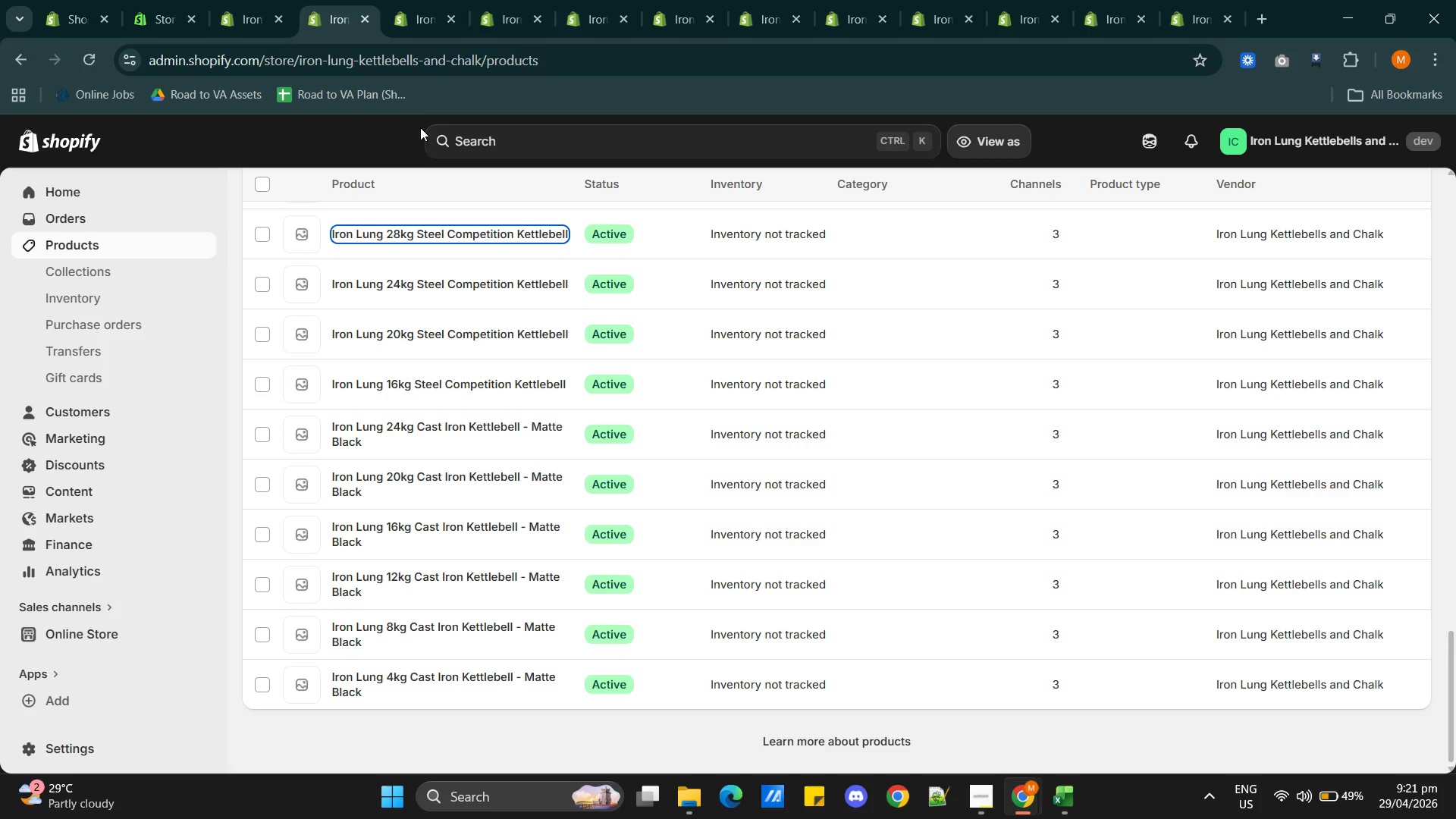 
left_click([388, 62])
 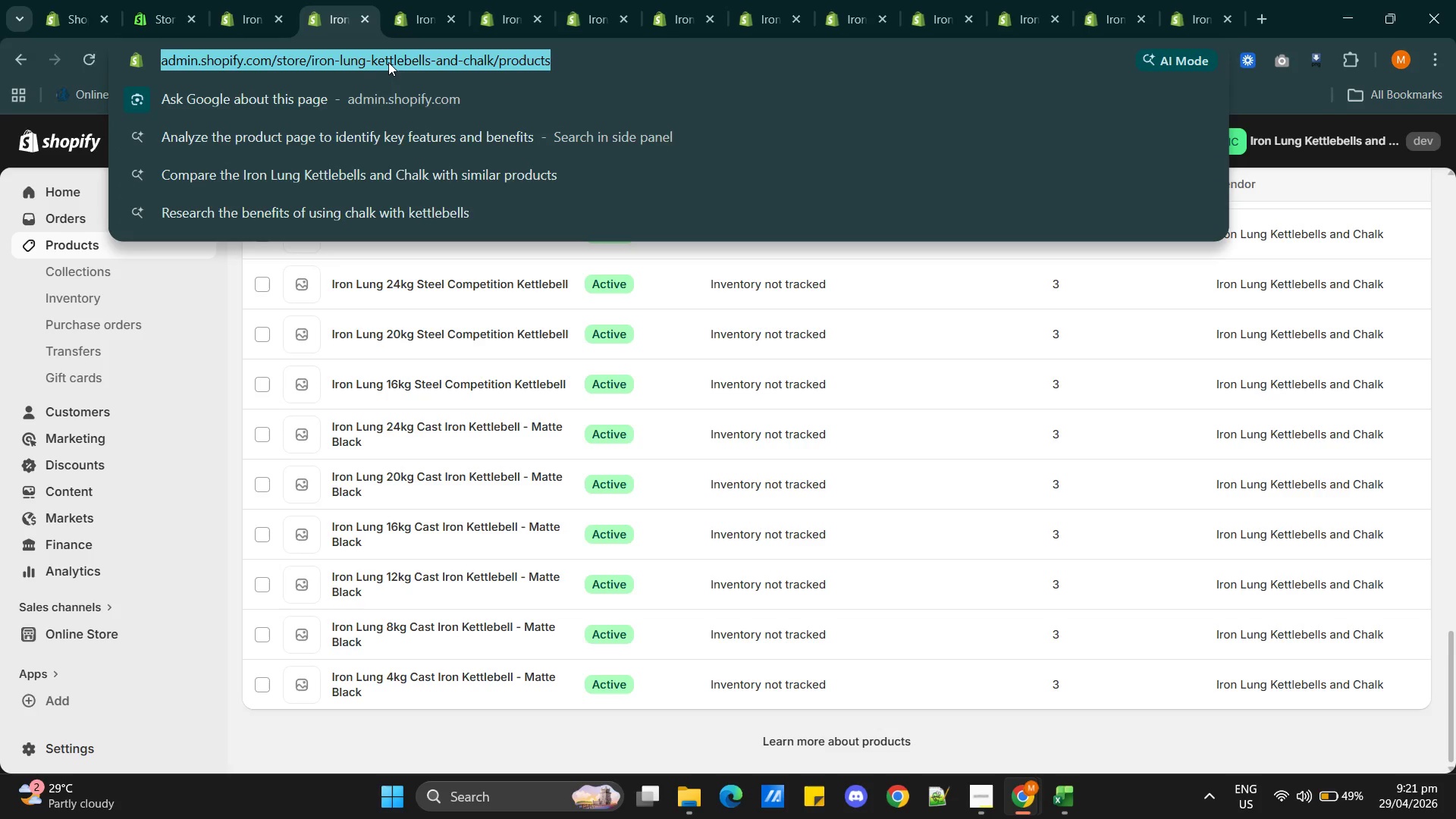 
key(Control+Shift+R)
 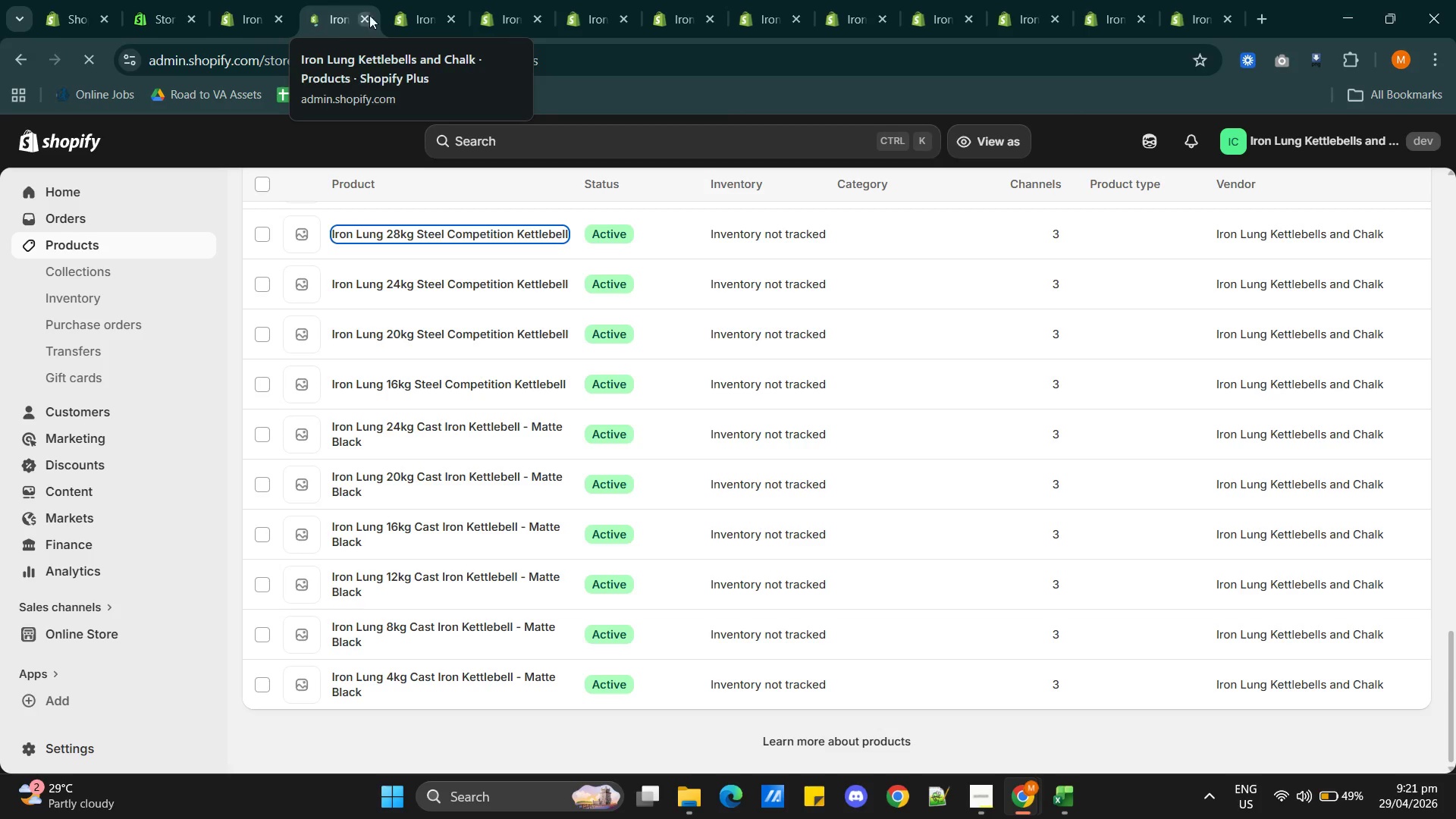 
left_click([400, 14])
 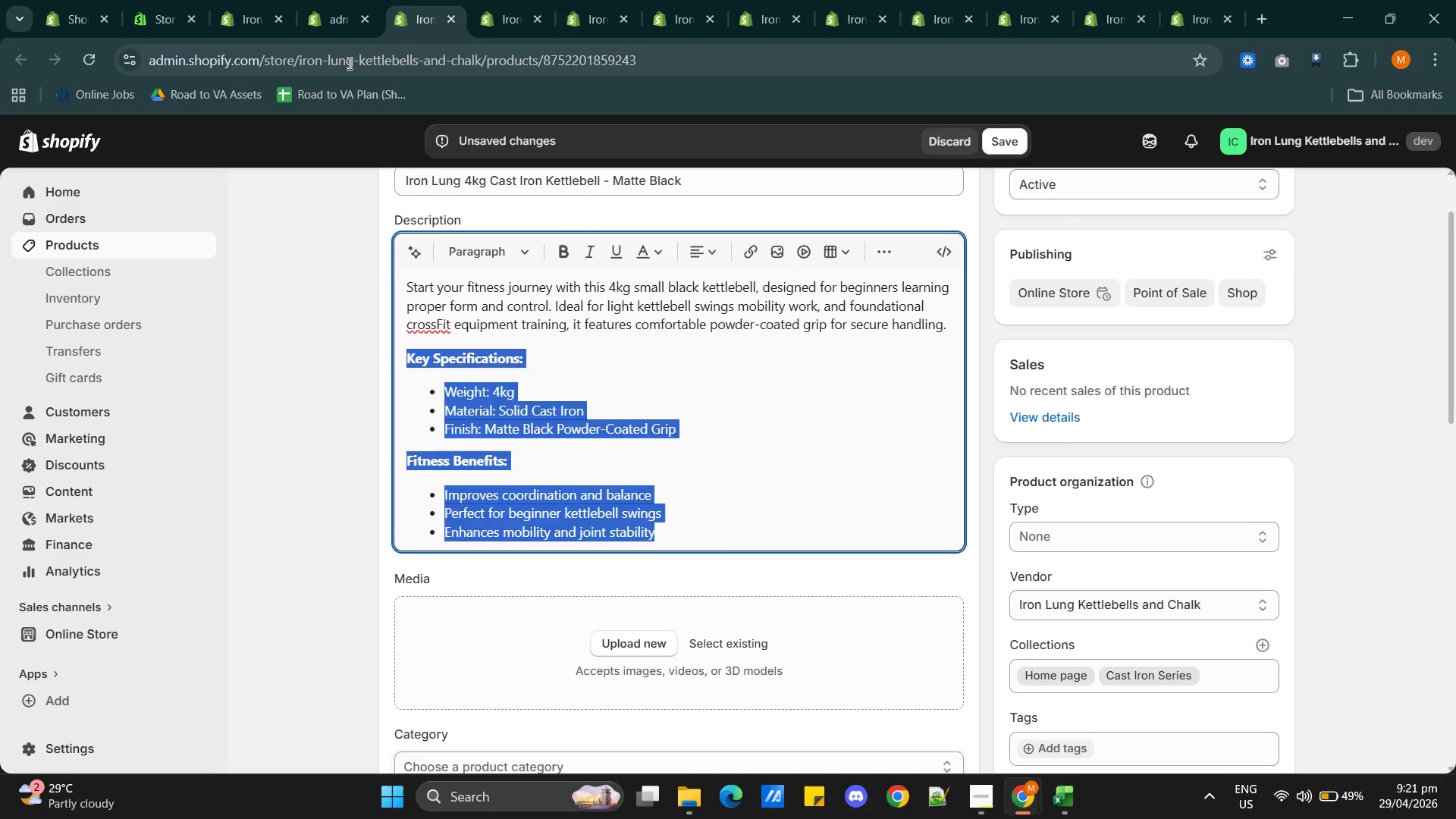 
left_click([348, 63])
 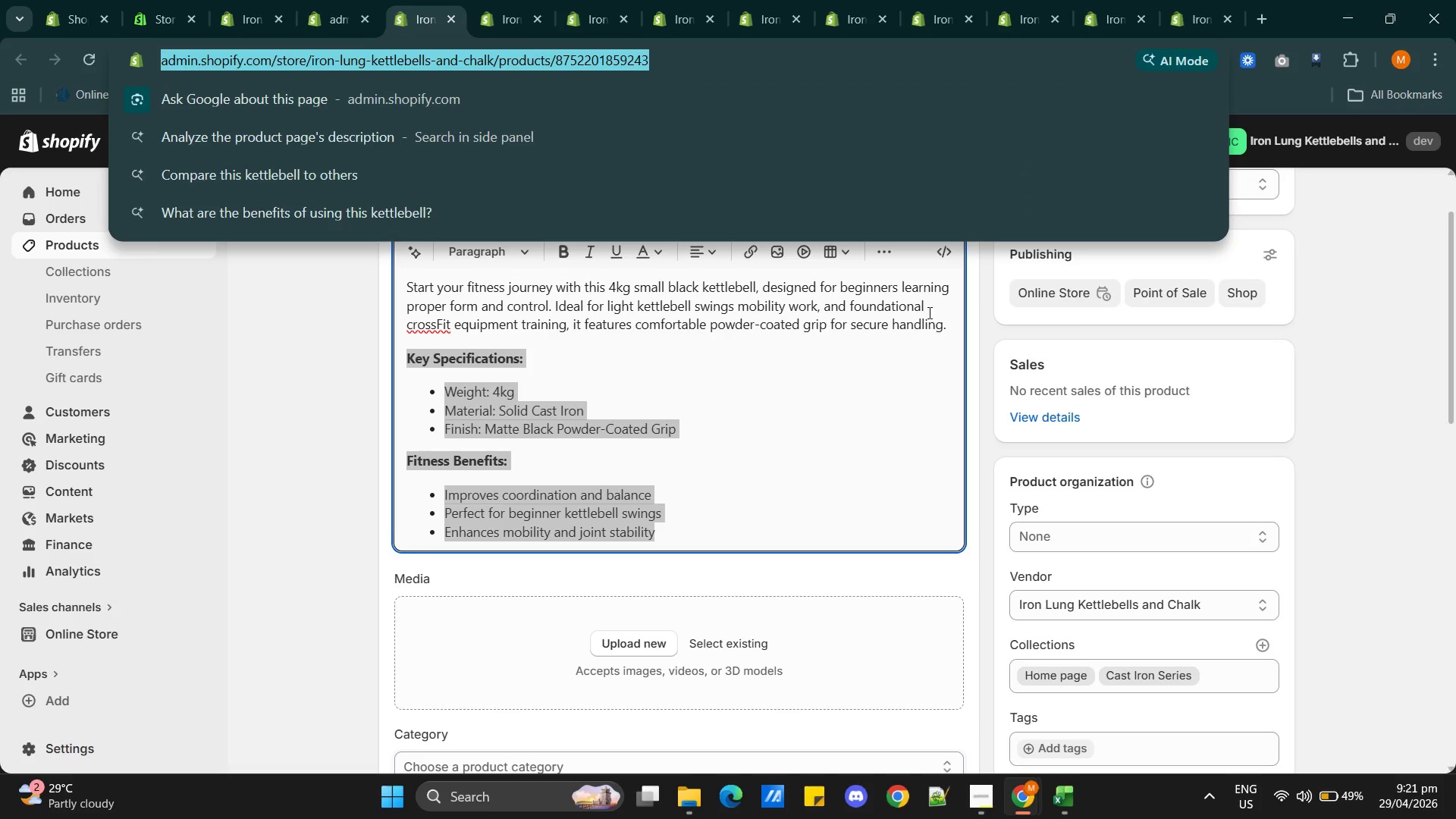 
left_click([934, 397])
 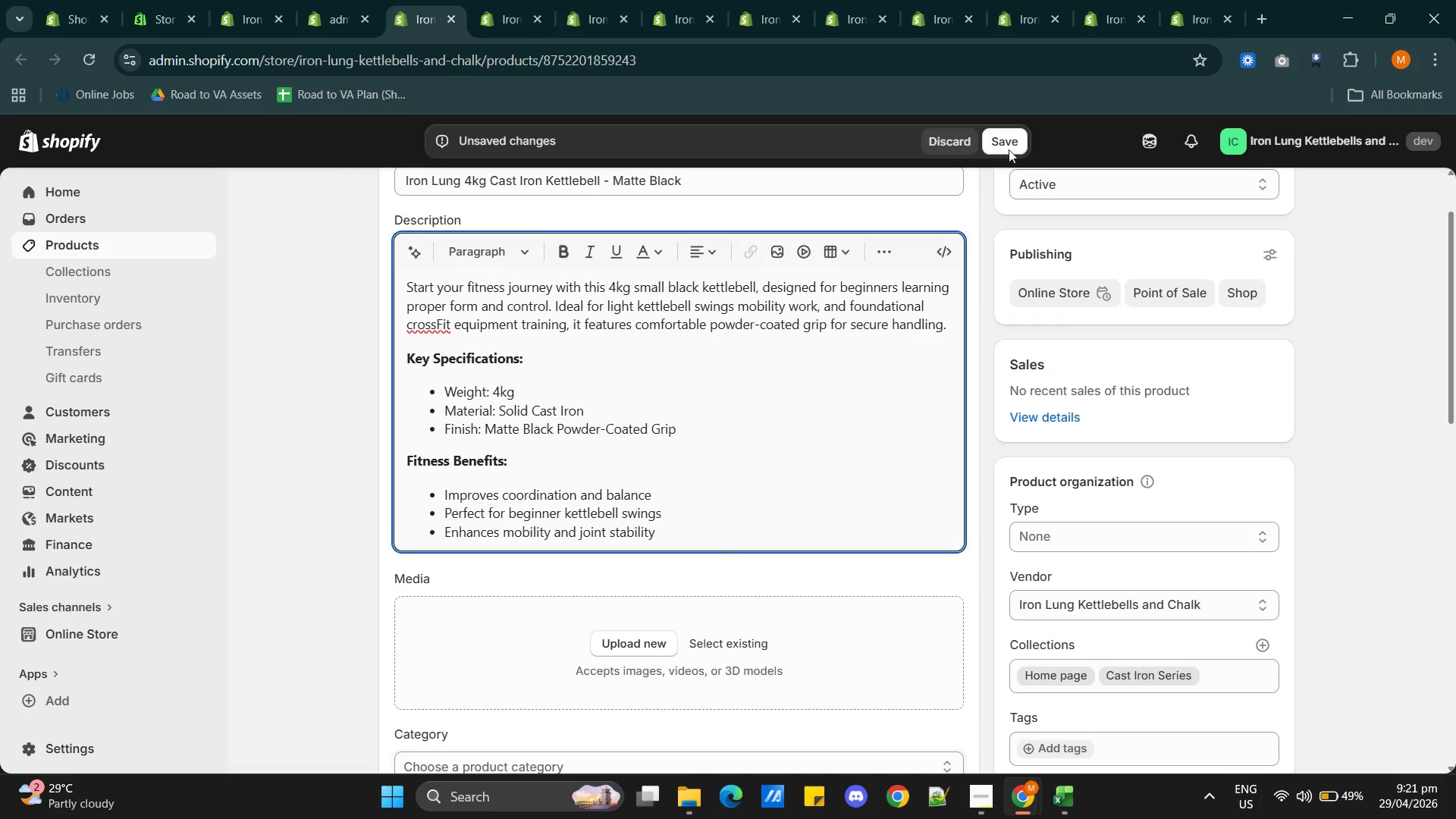 
left_click([1009, 146])
 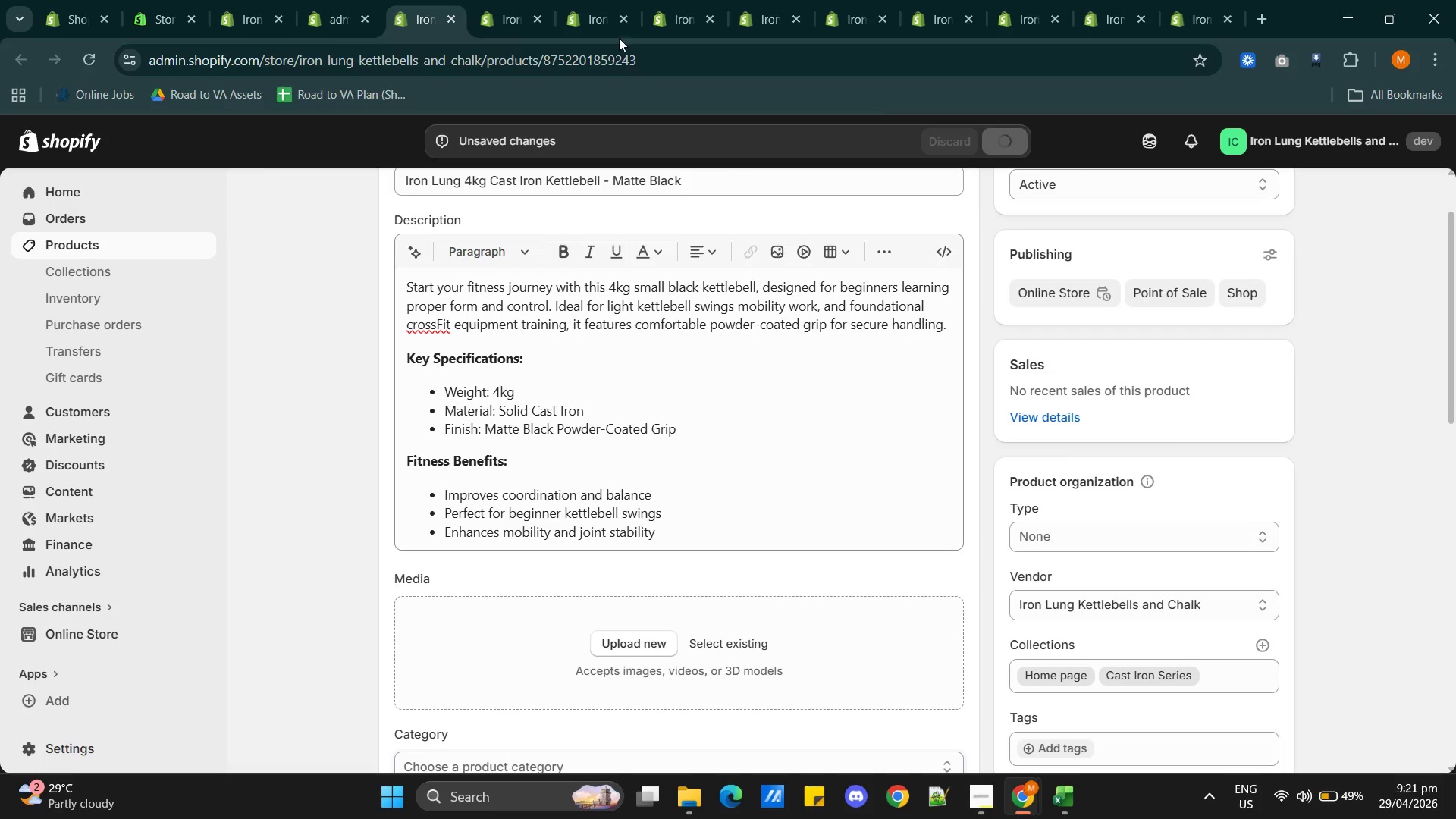 
left_click([507, 19])
 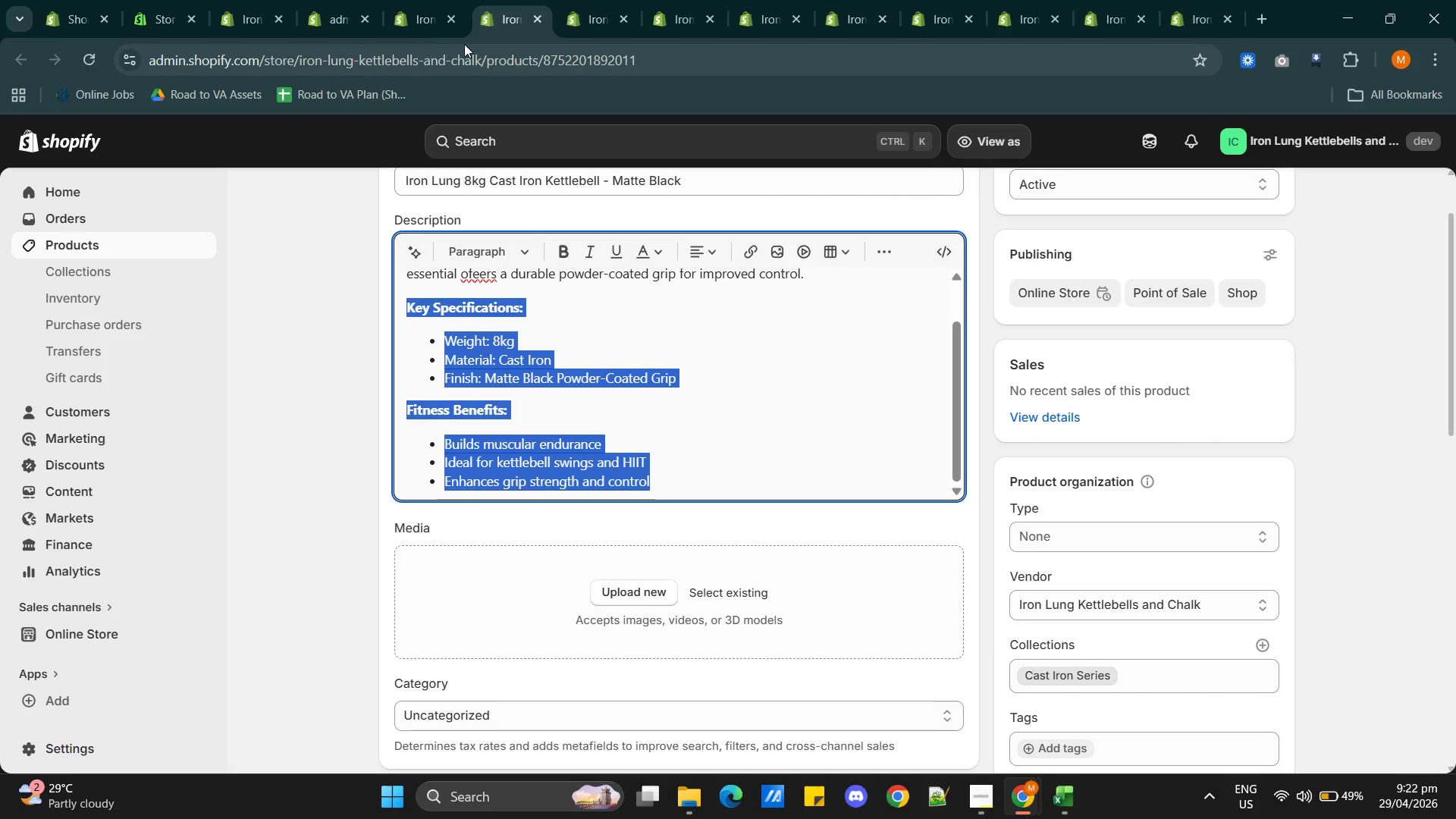 
left_click([490, 58])
 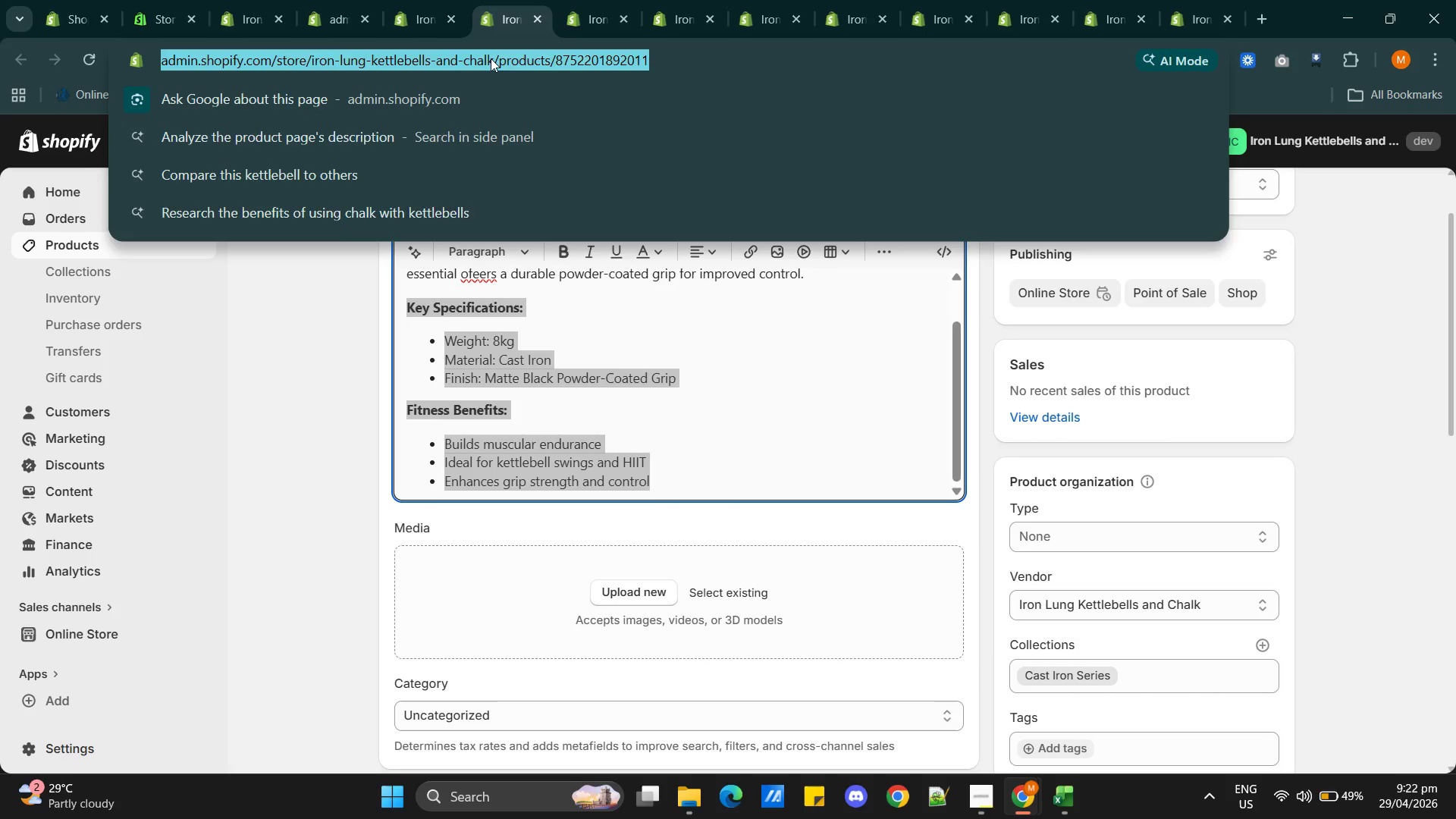 
key(Enter)
 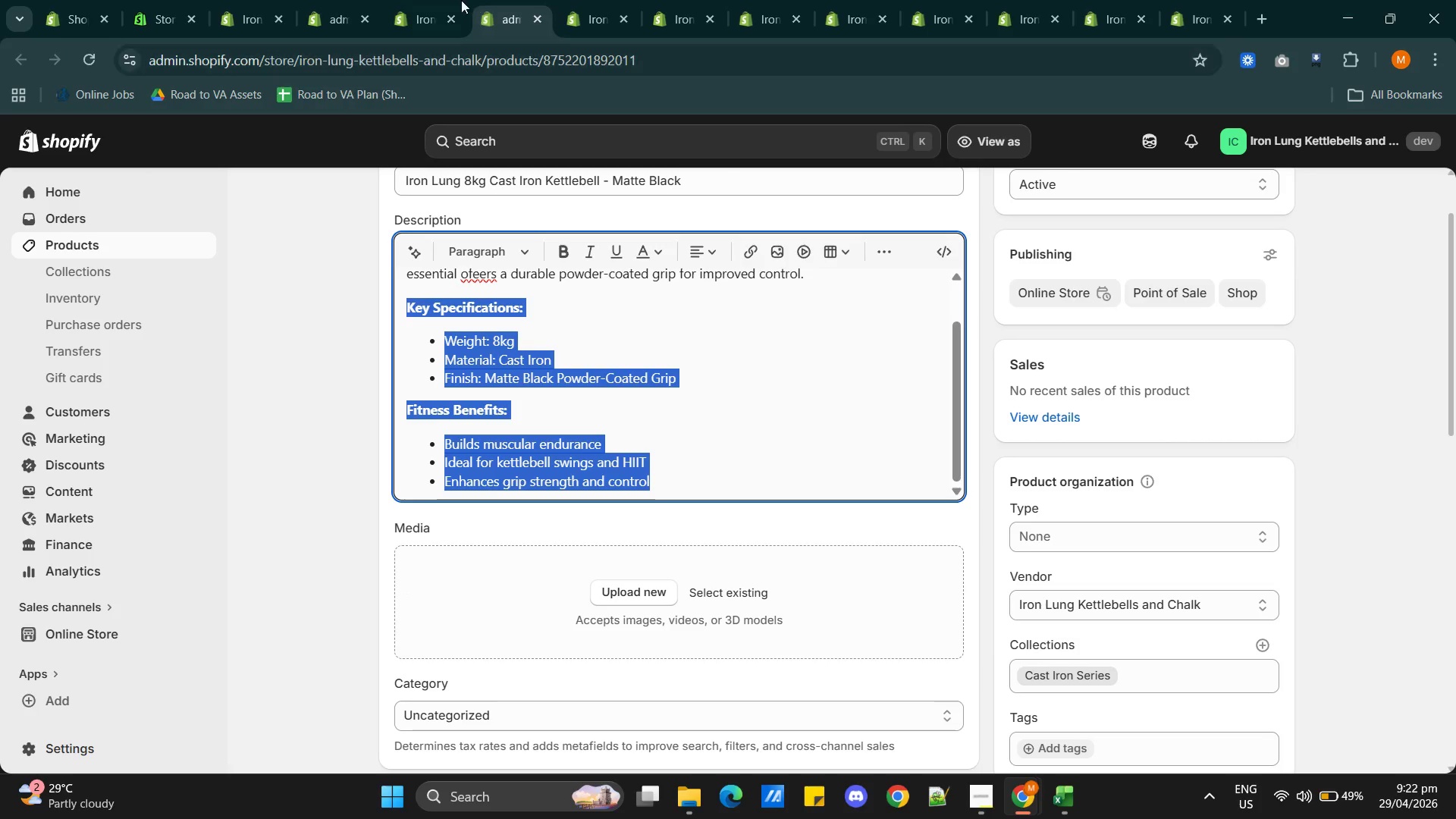 
left_click([419, 31])
 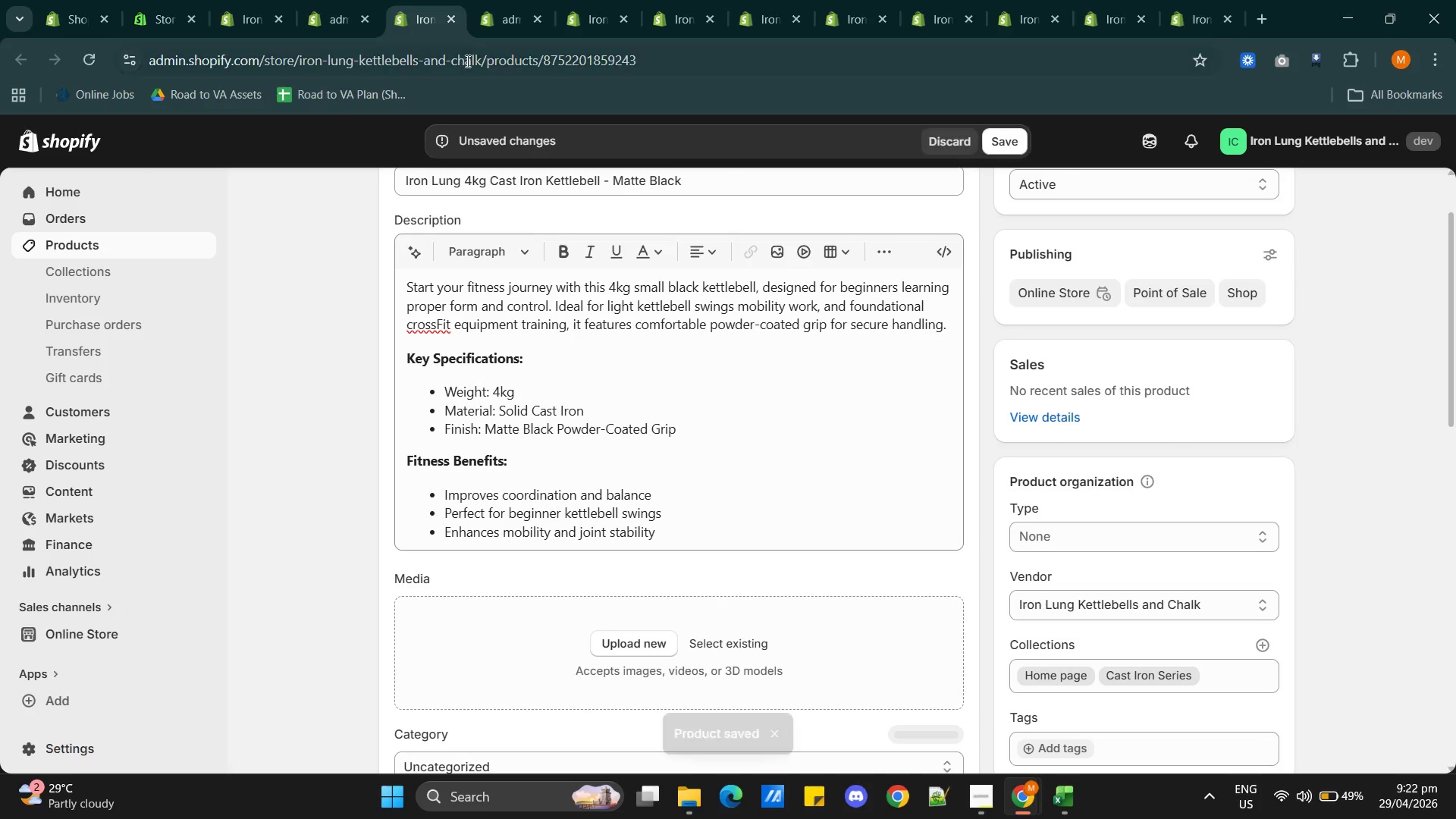 
left_click([466, 59])
 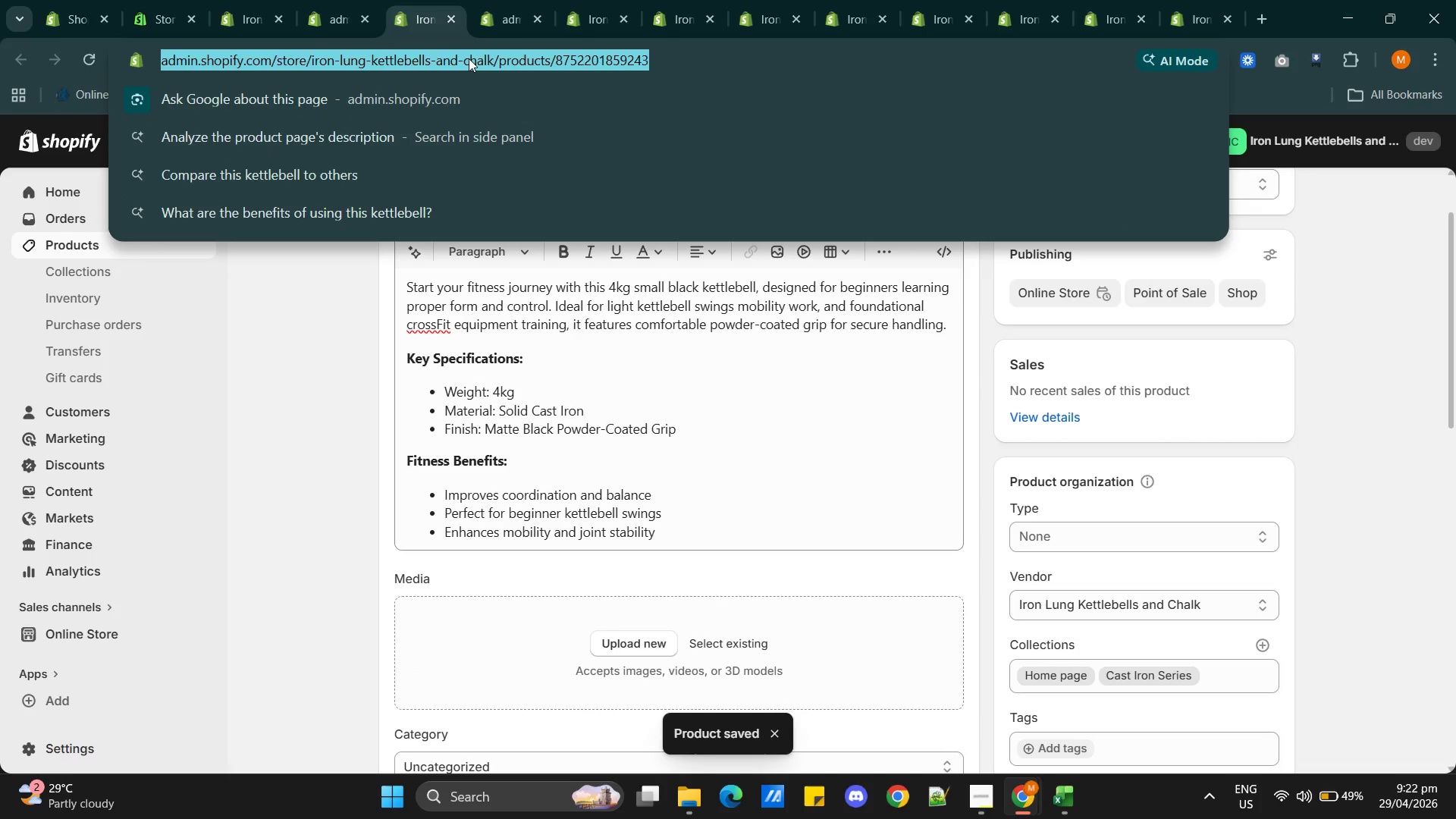 
key(Enter)
 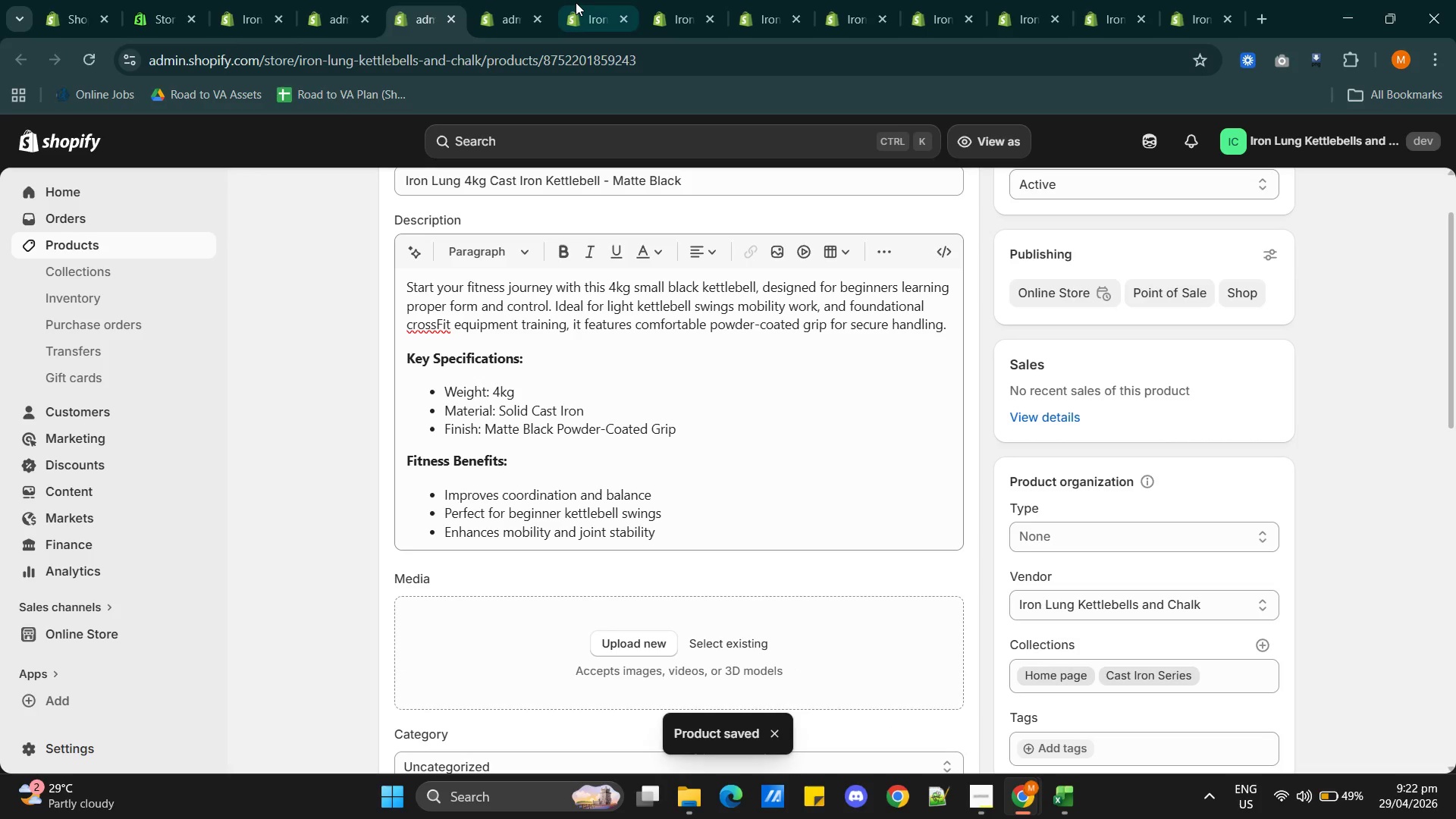 
left_click([585, 14])
 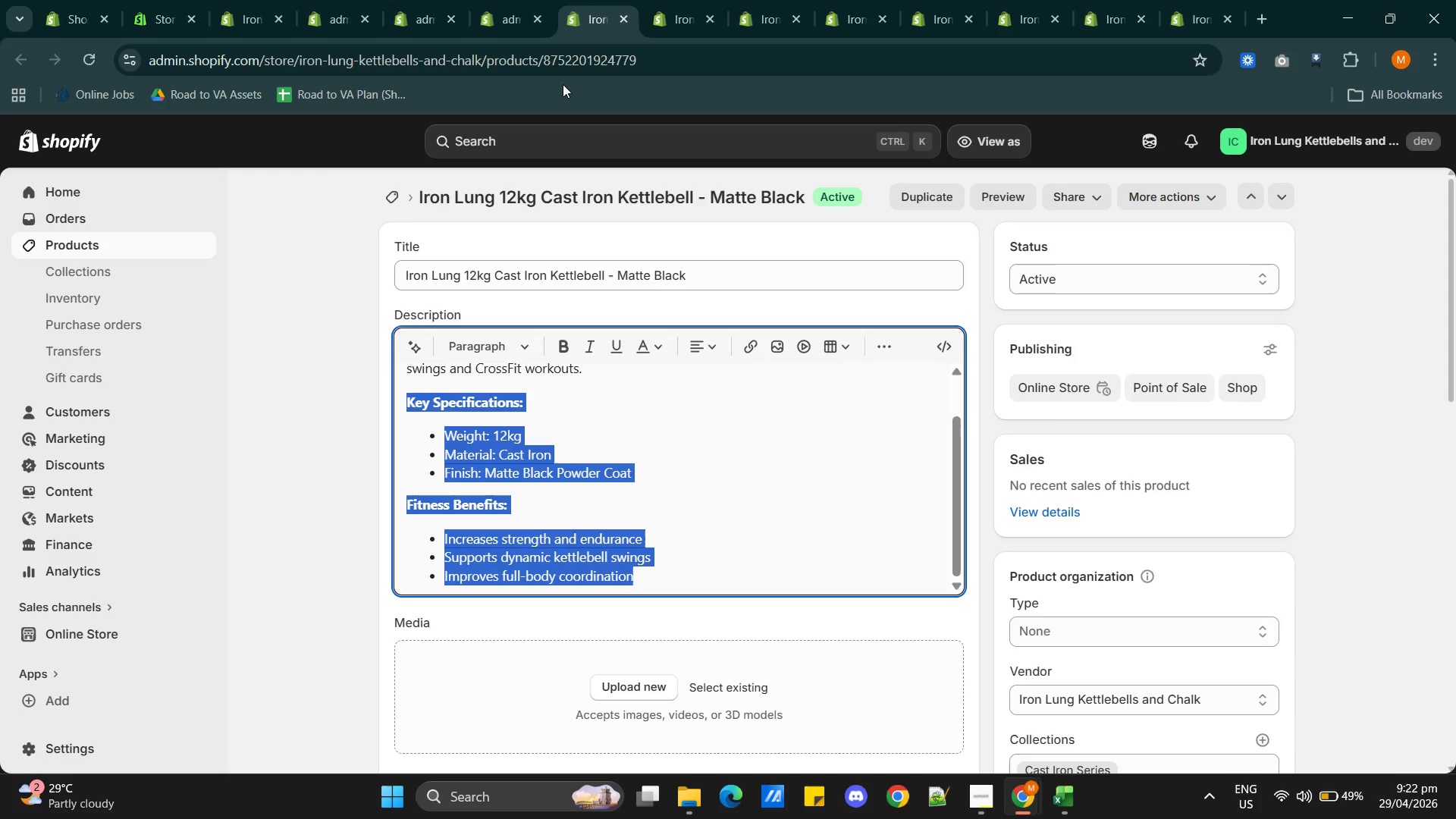 
left_click([549, 66])
 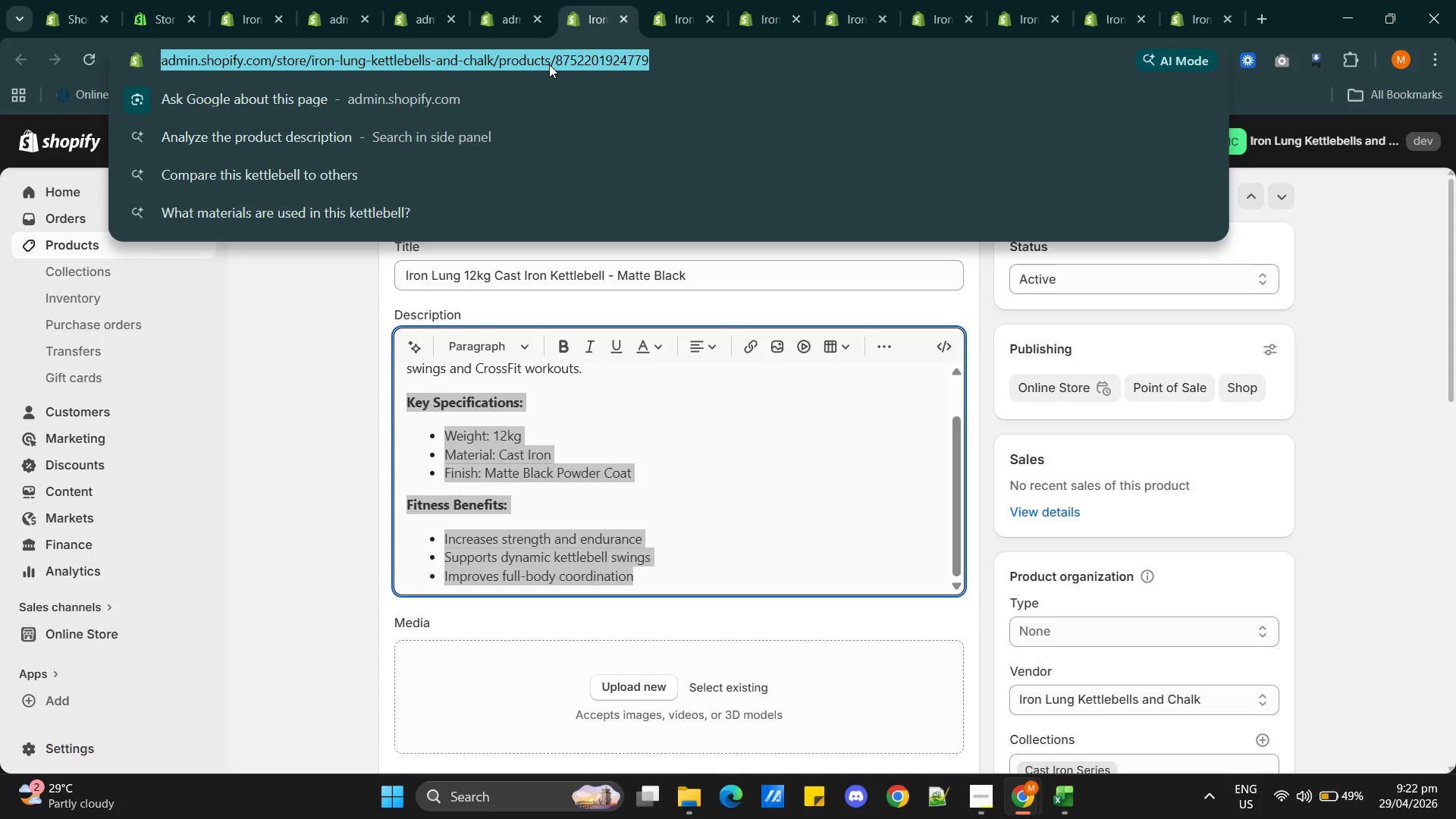 
key(Enter)
 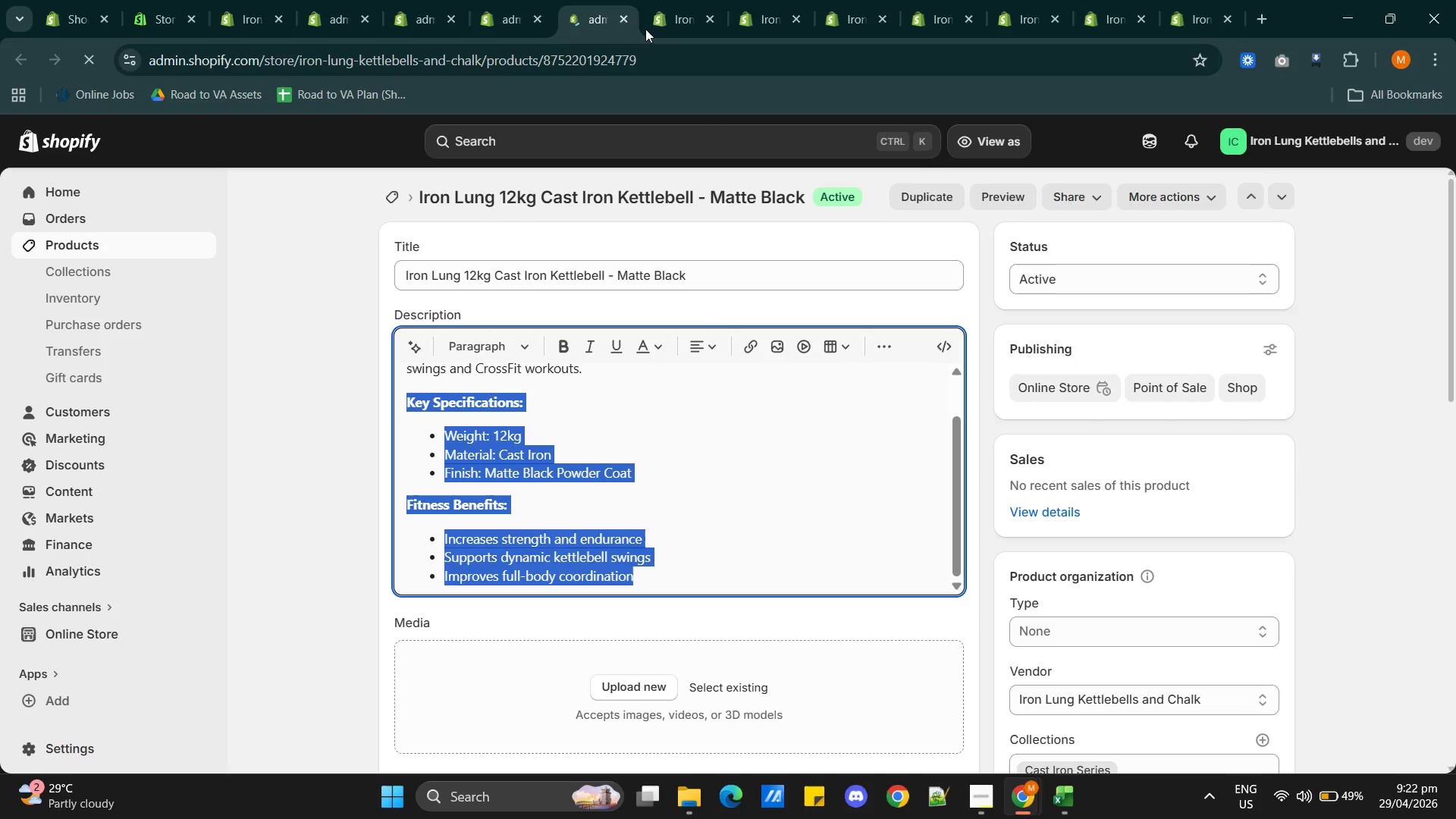 
left_click([678, 15])
 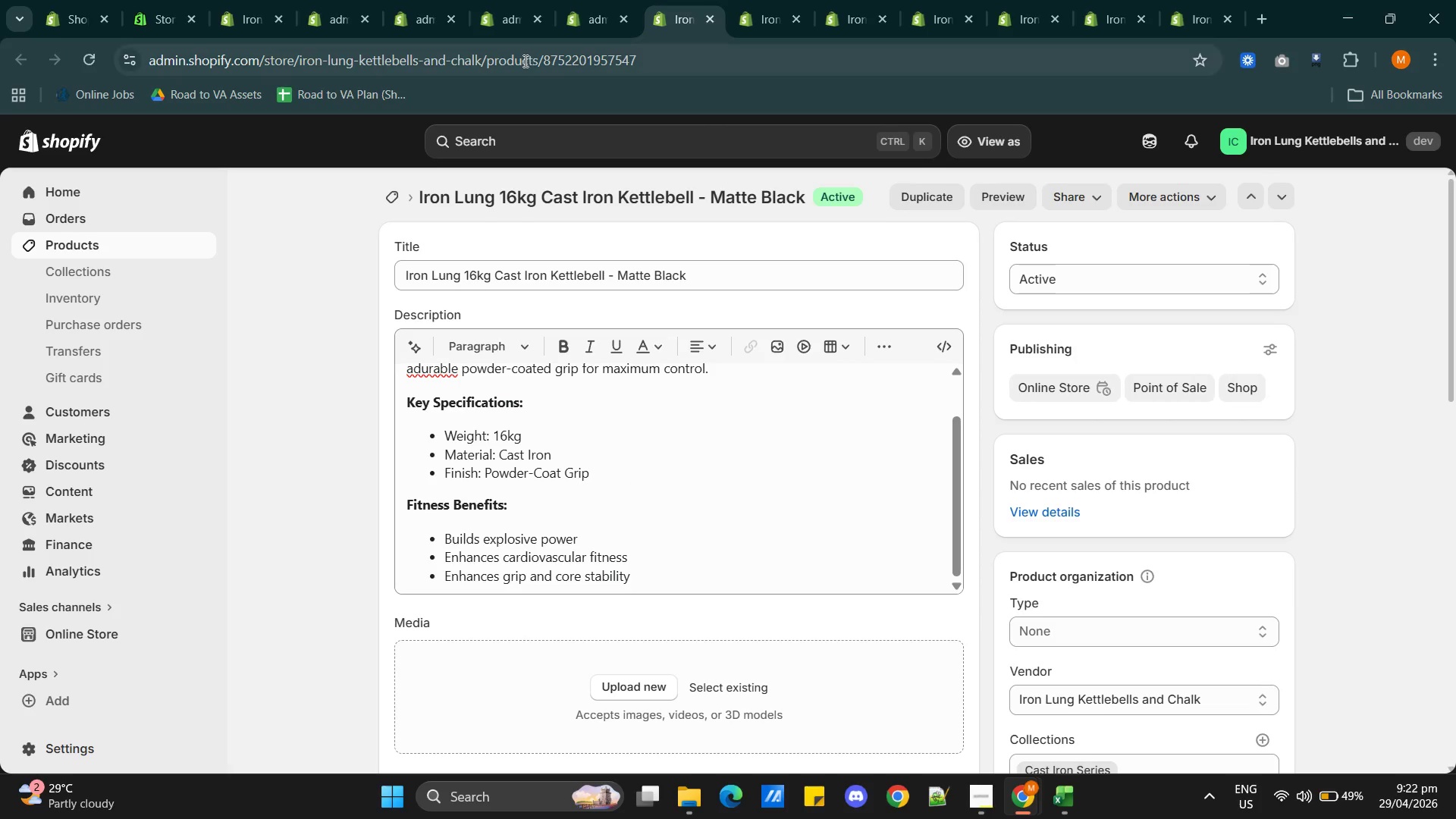 
left_click([524, 61])
 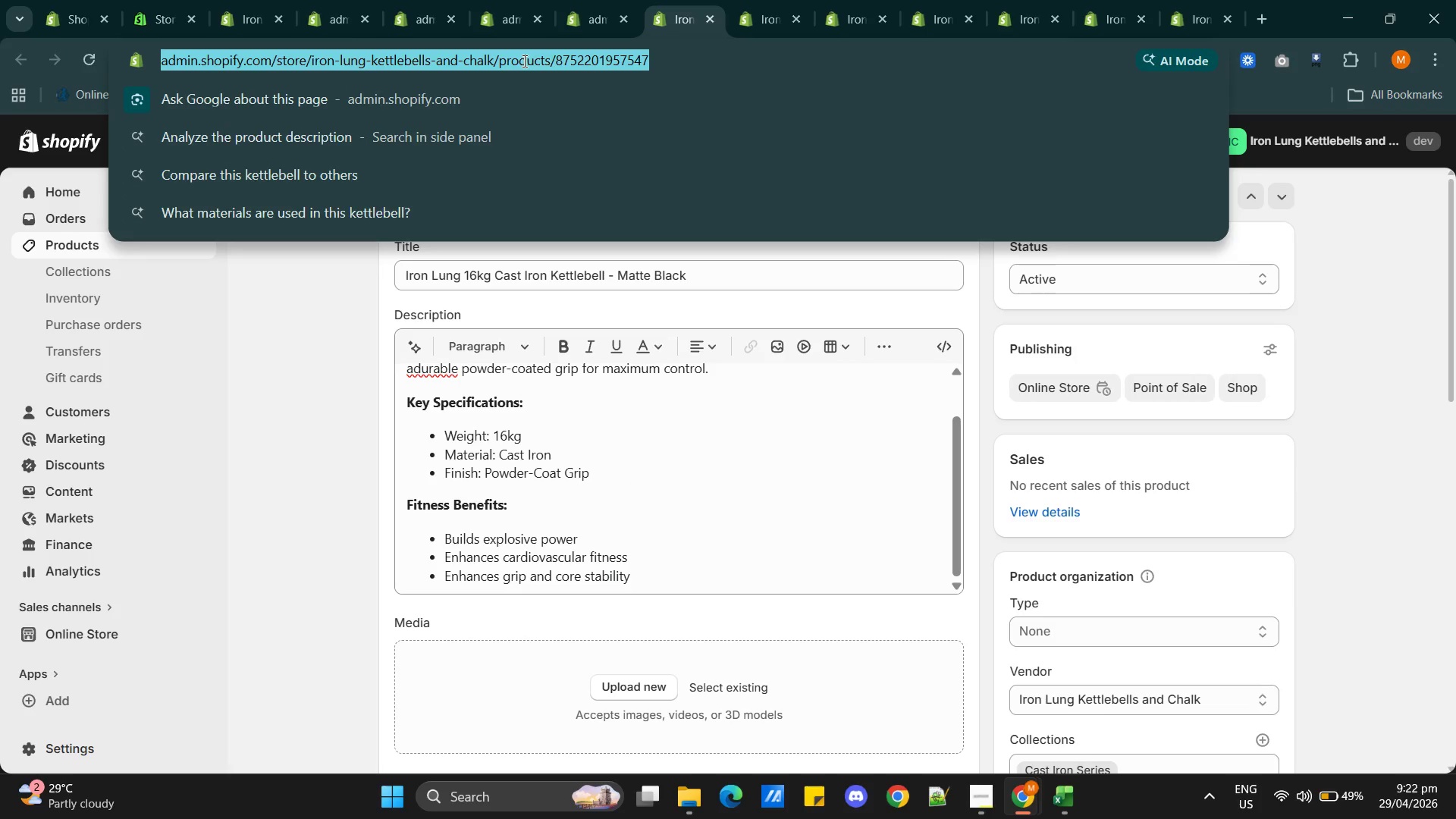 
key(Enter)
 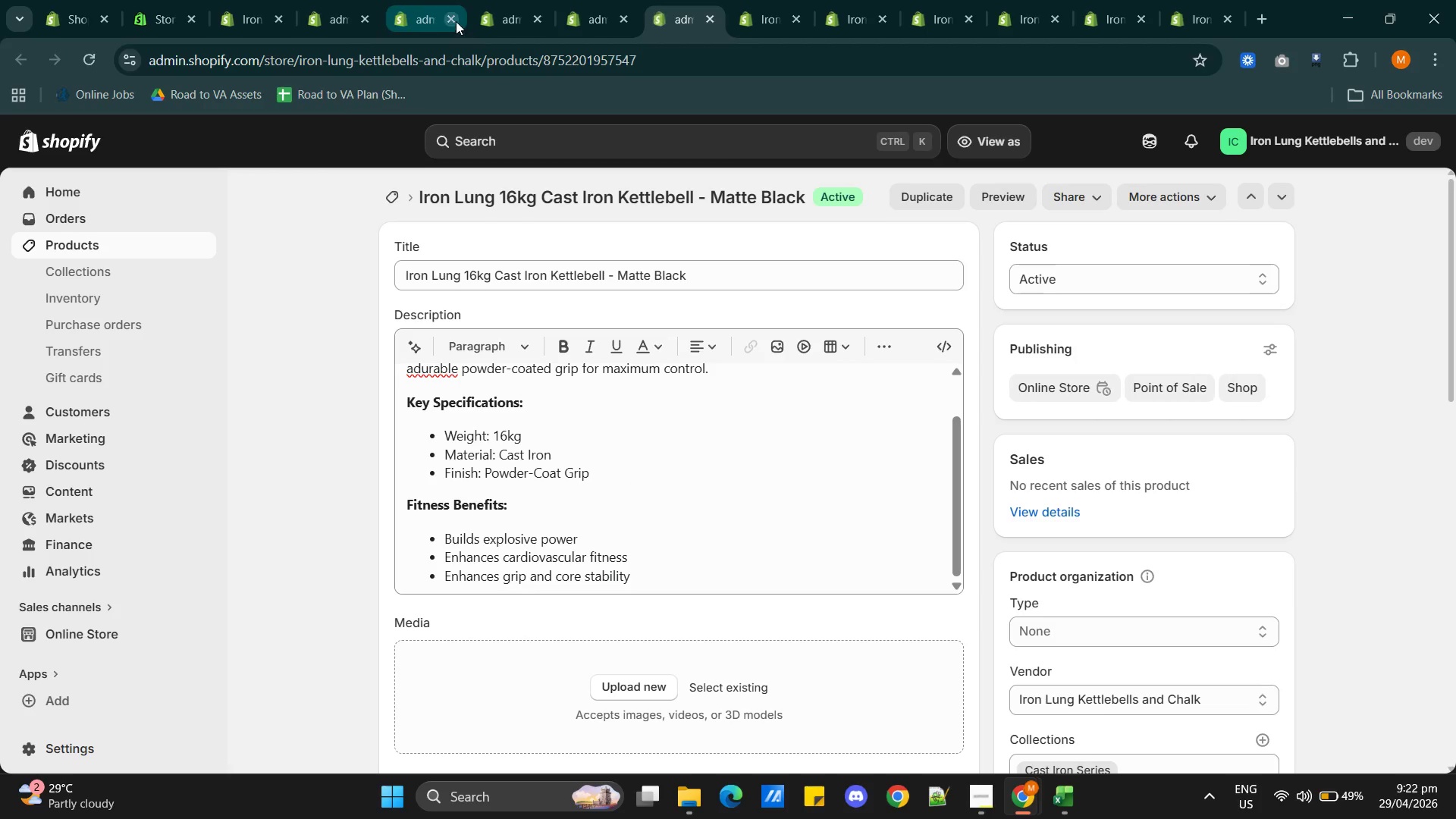 
left_click([423, 21])
 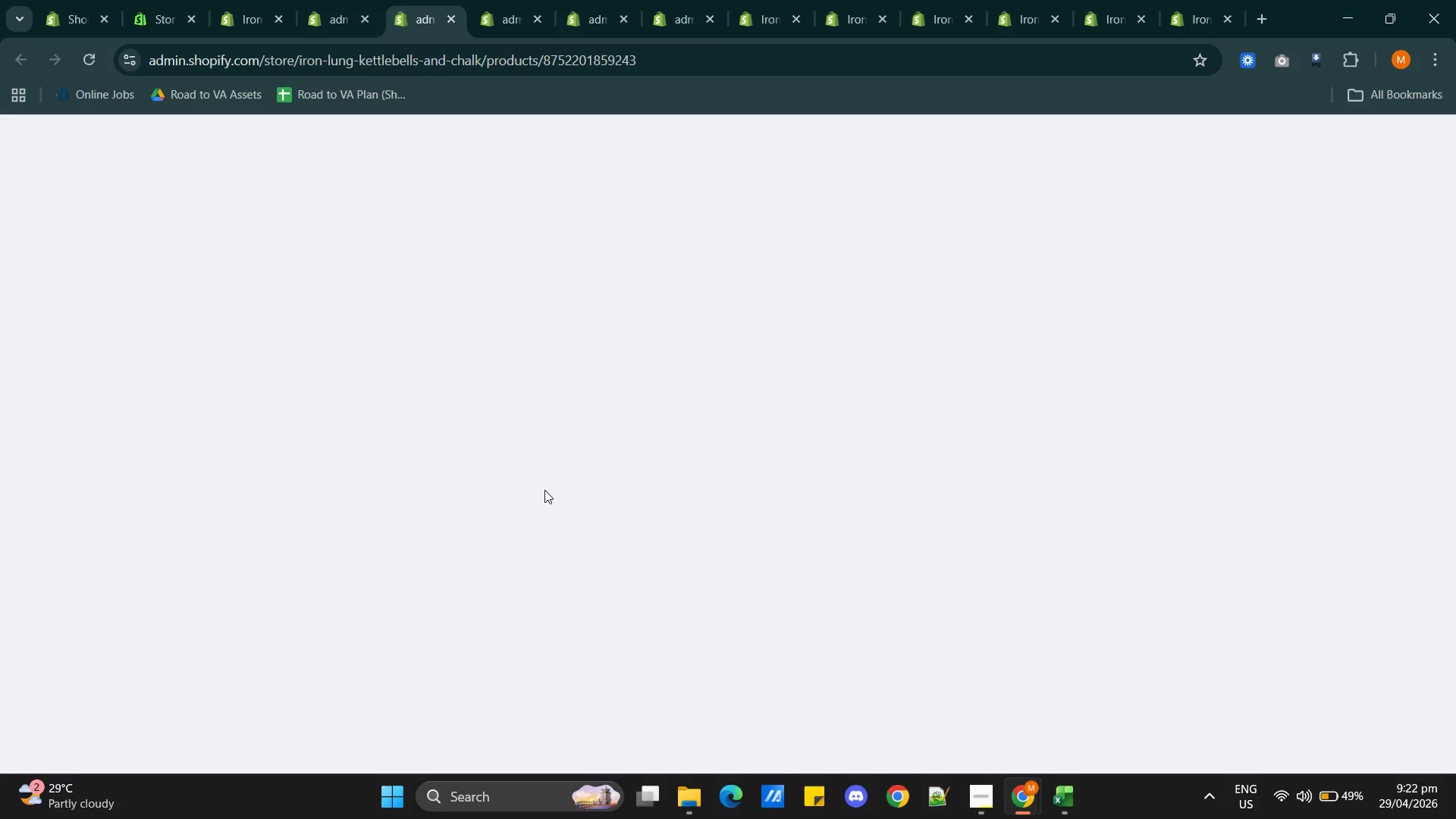 
wait(33.78)
 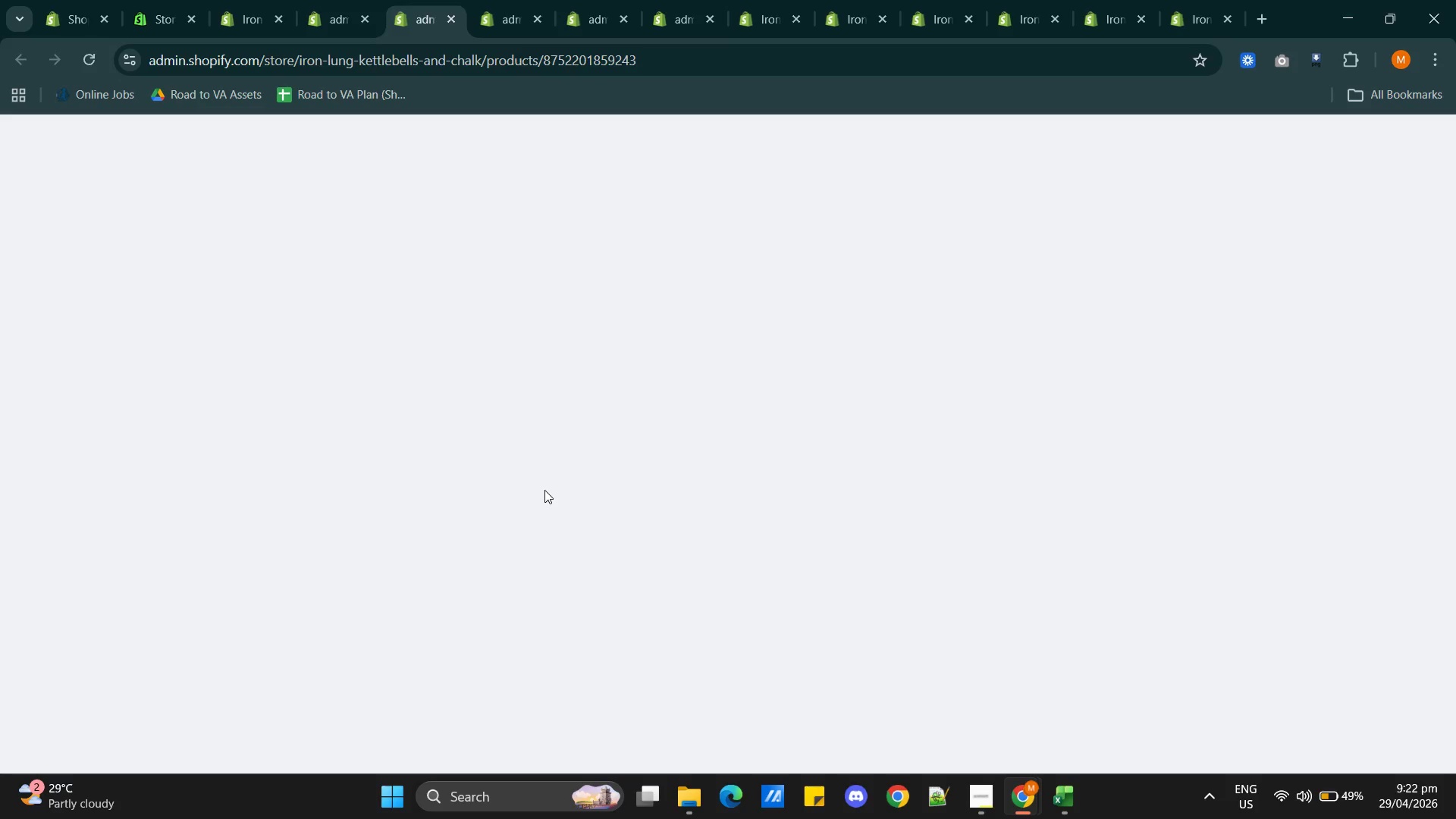 
left_click([337, 60])
 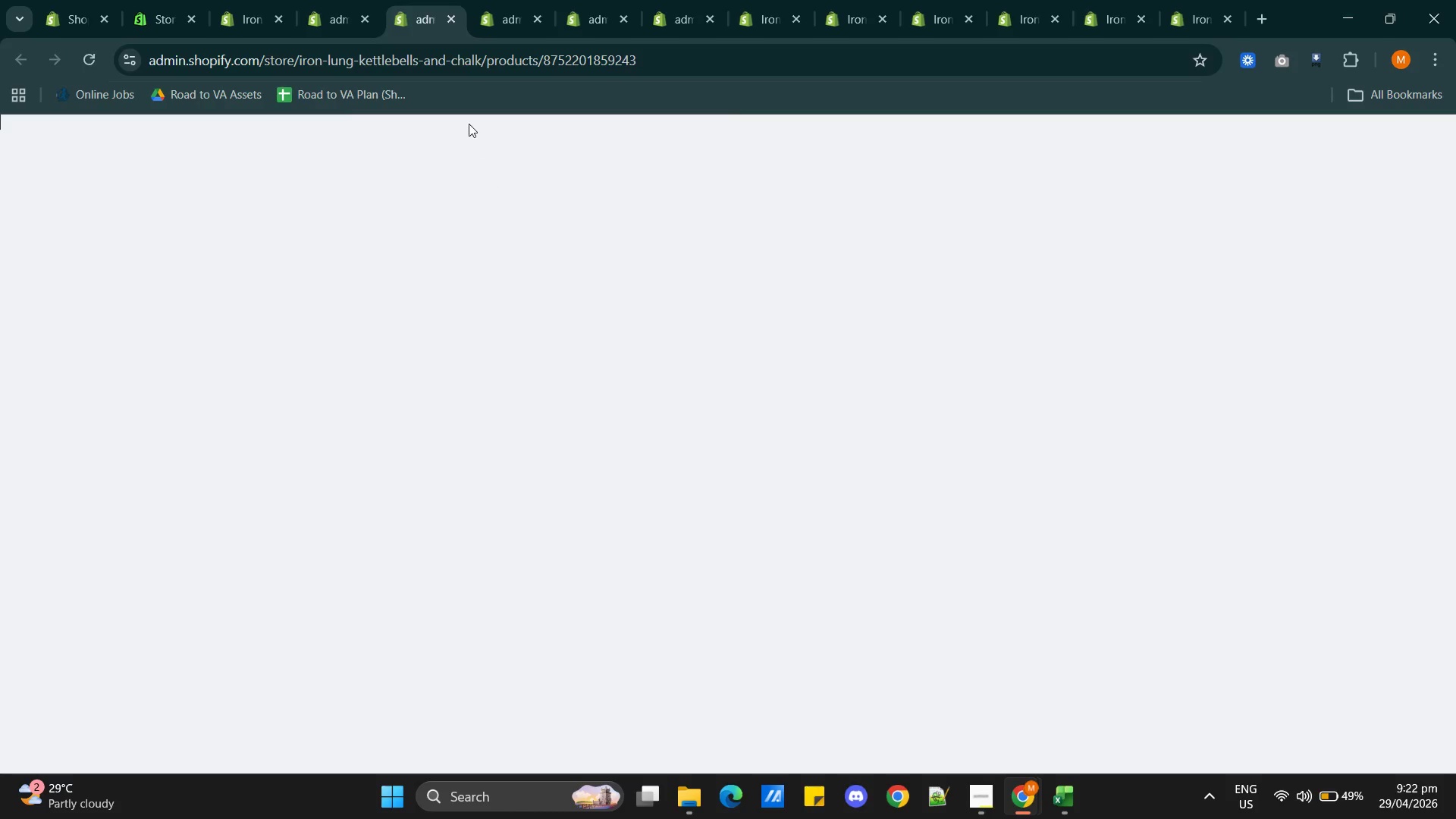 
left_click([419, 57])
 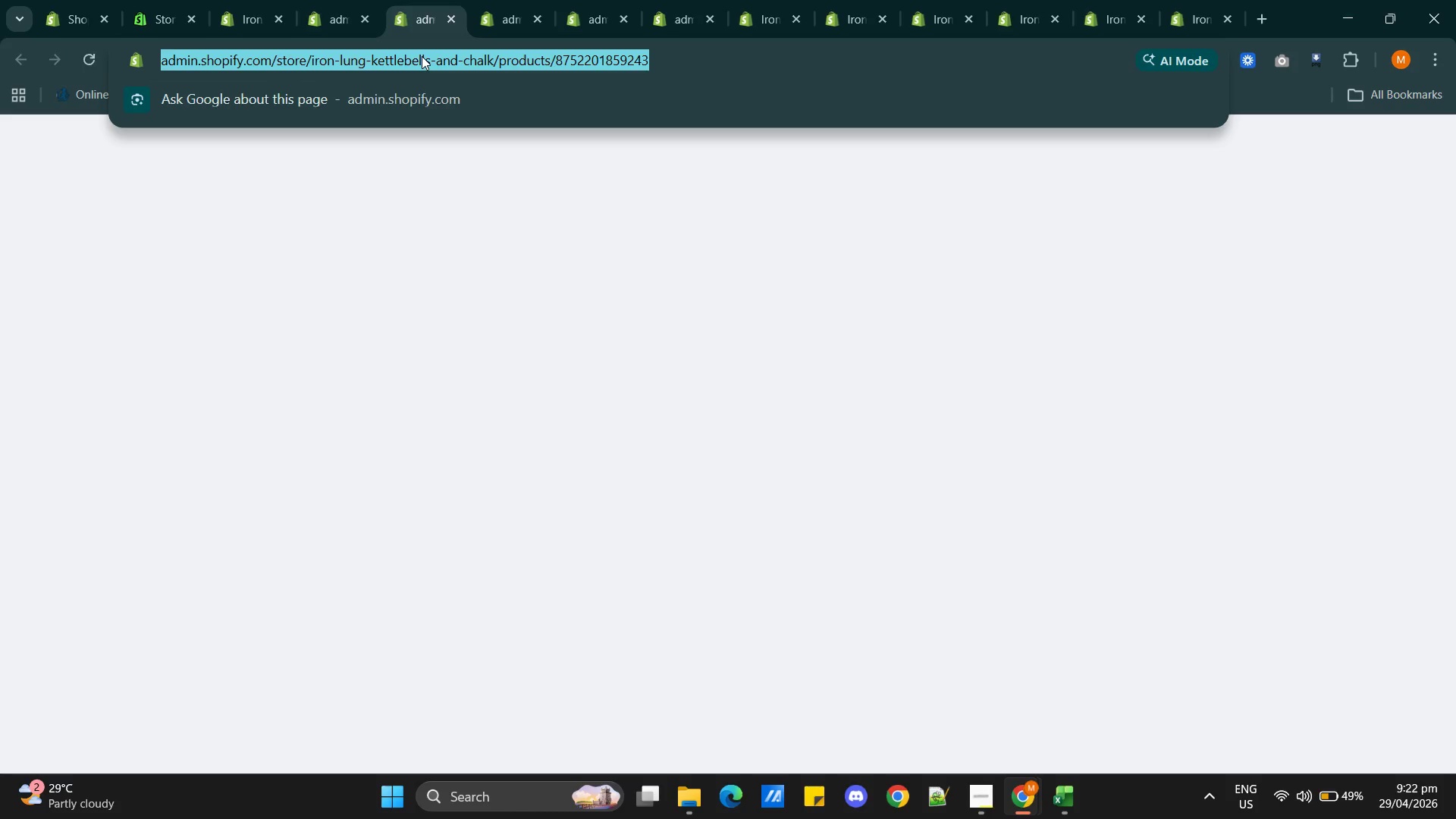 
key(Enter)
 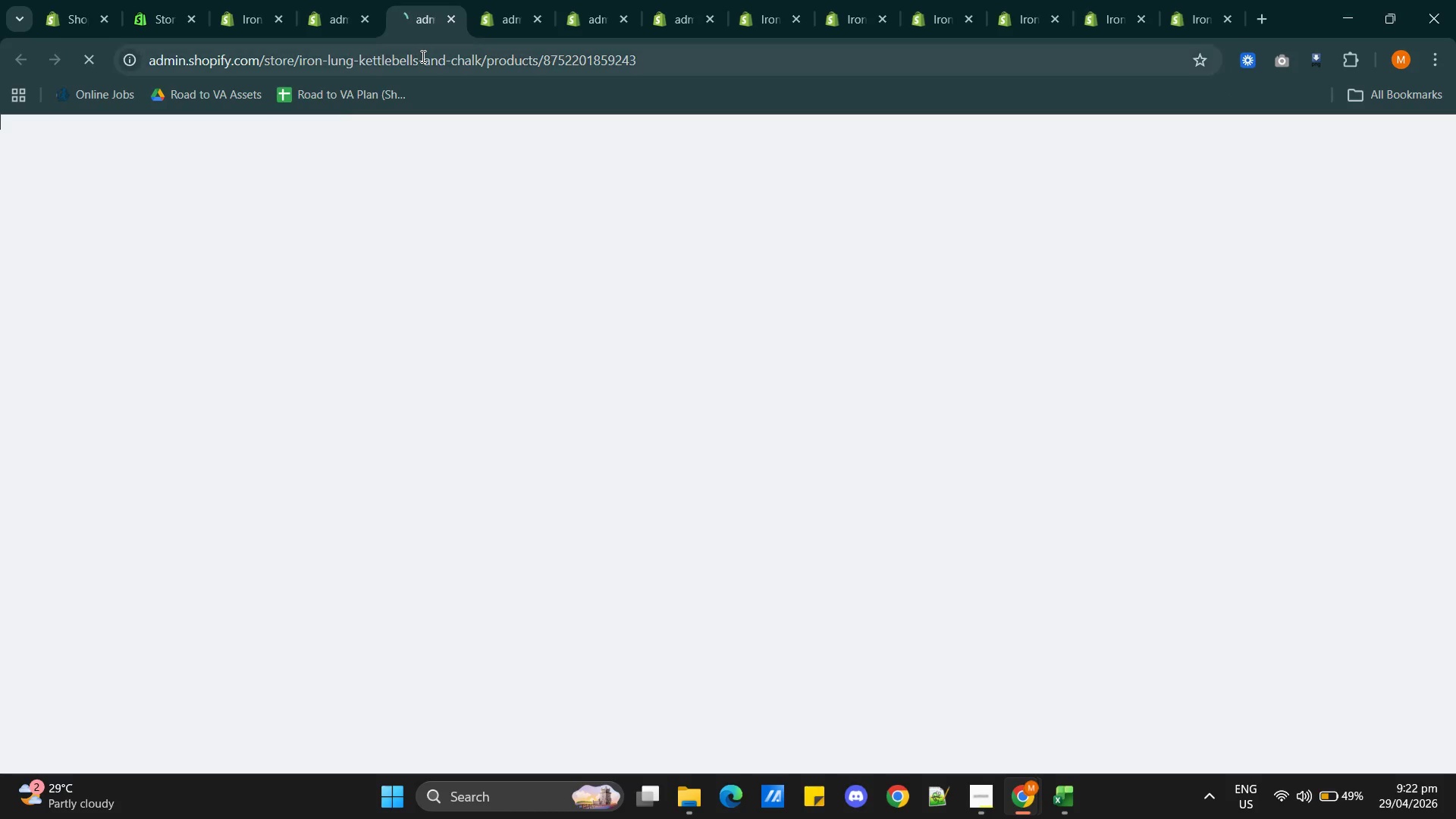 
key(Enter)
 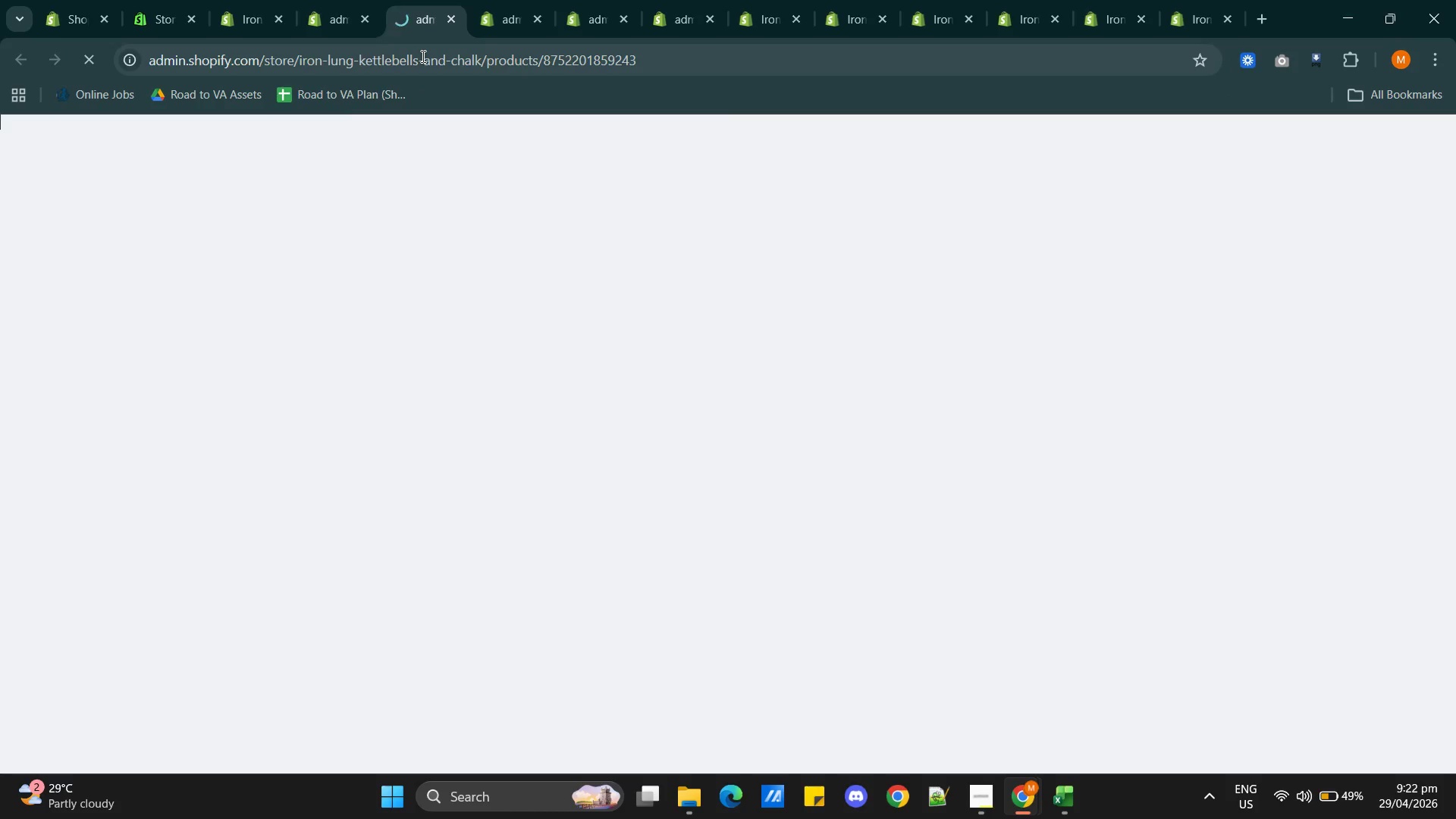 
key(Enter)
 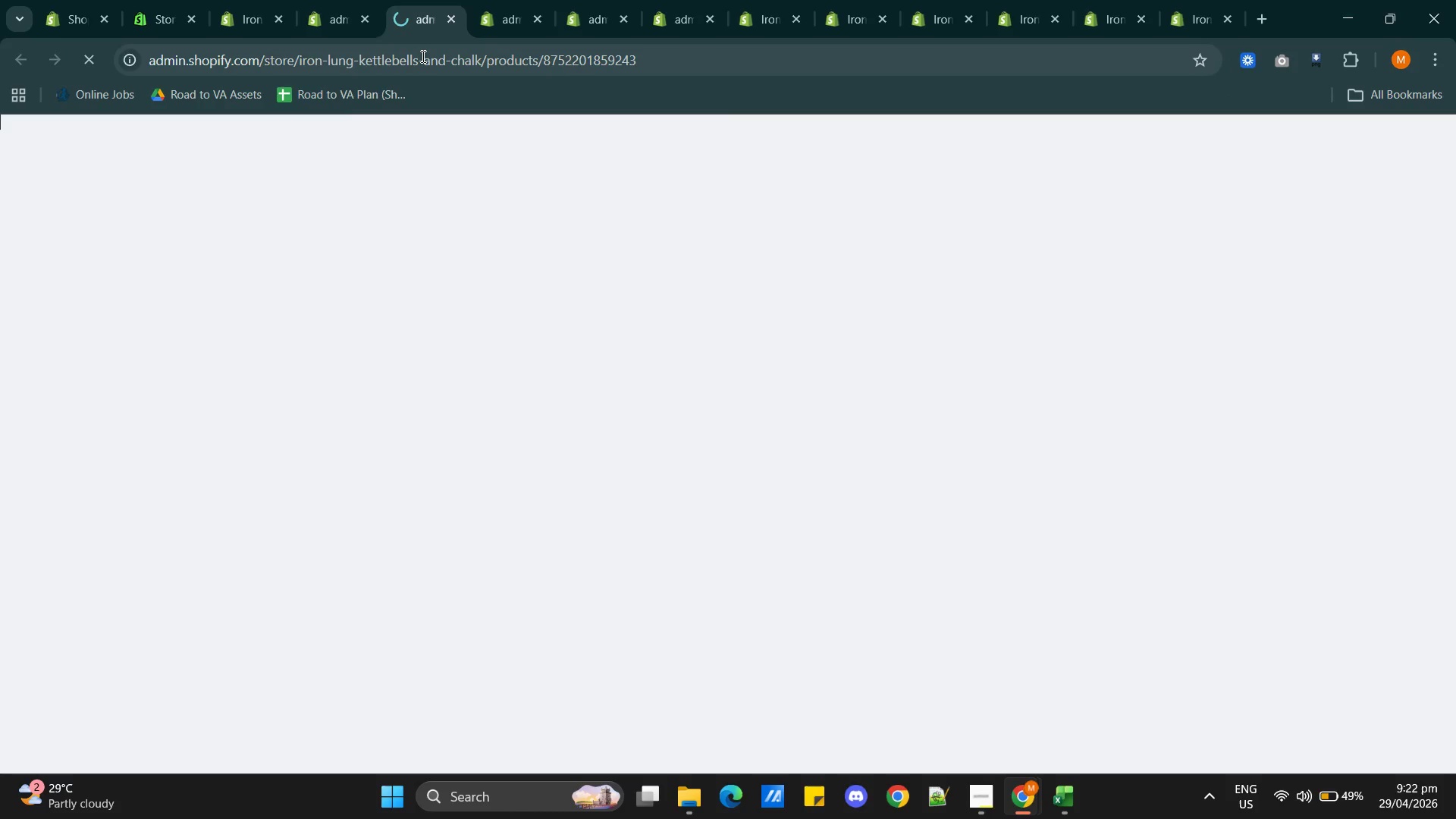 
key(Enter)
 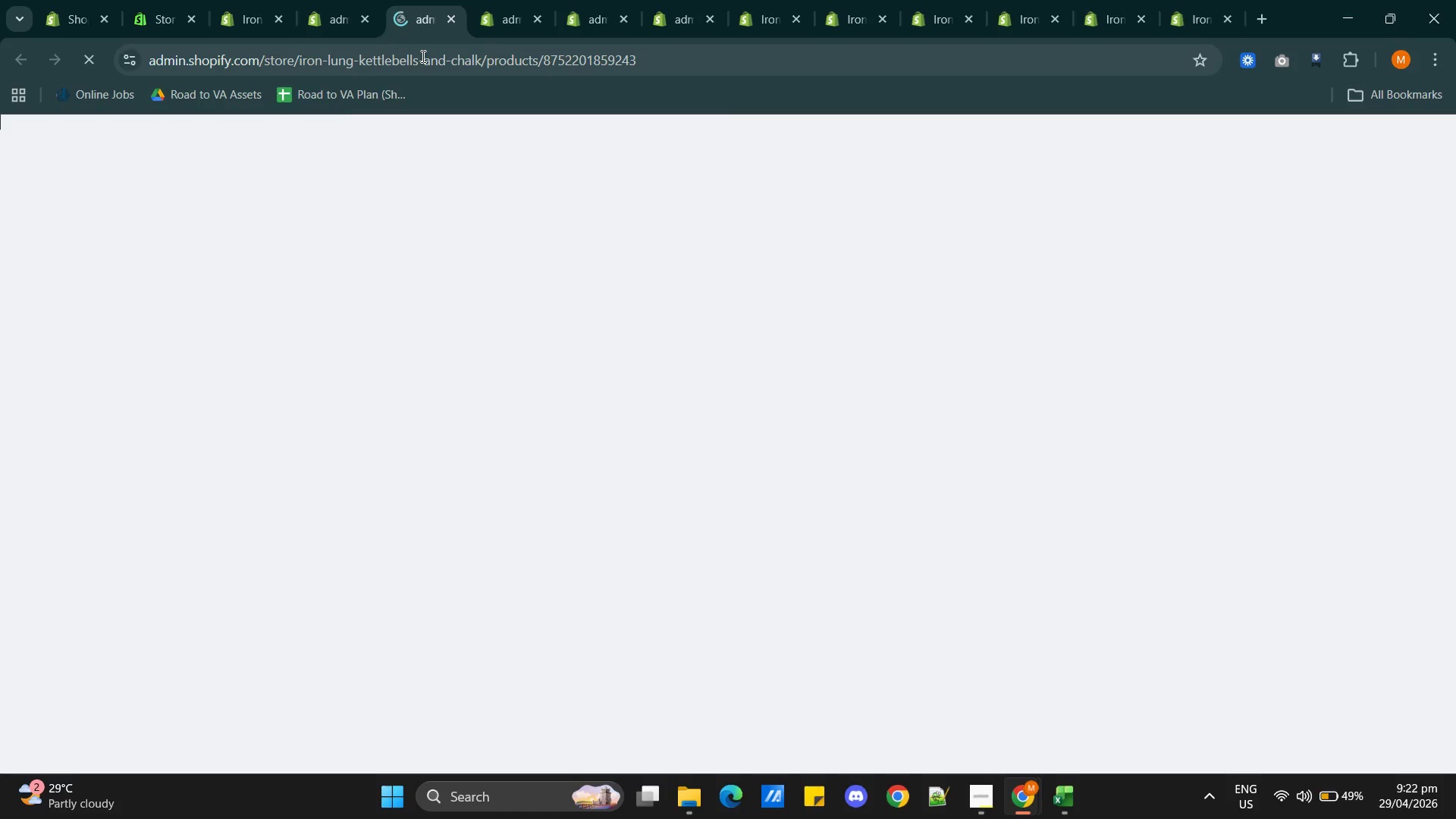 
key(Enter)
 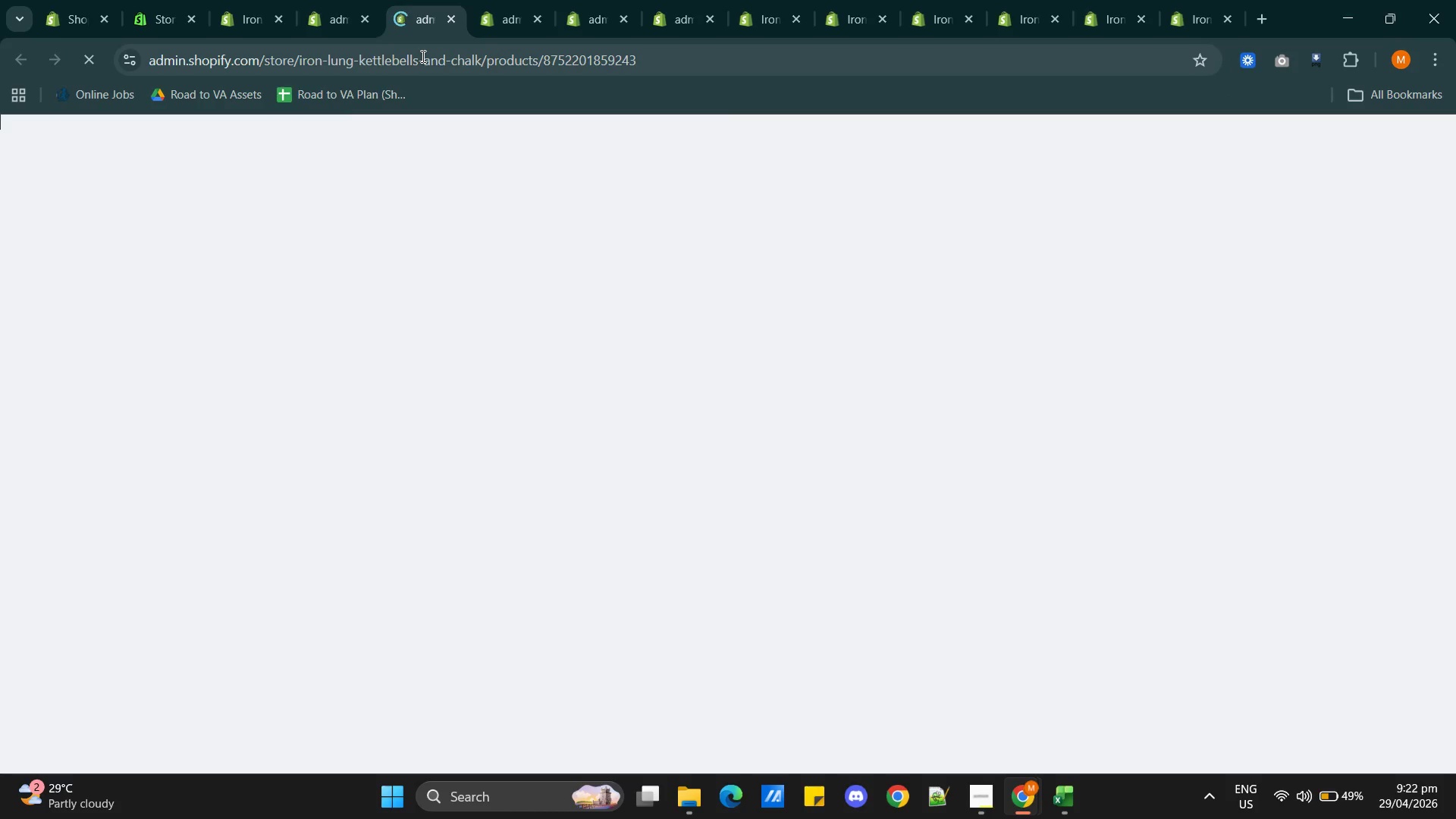 
key(Enter)
 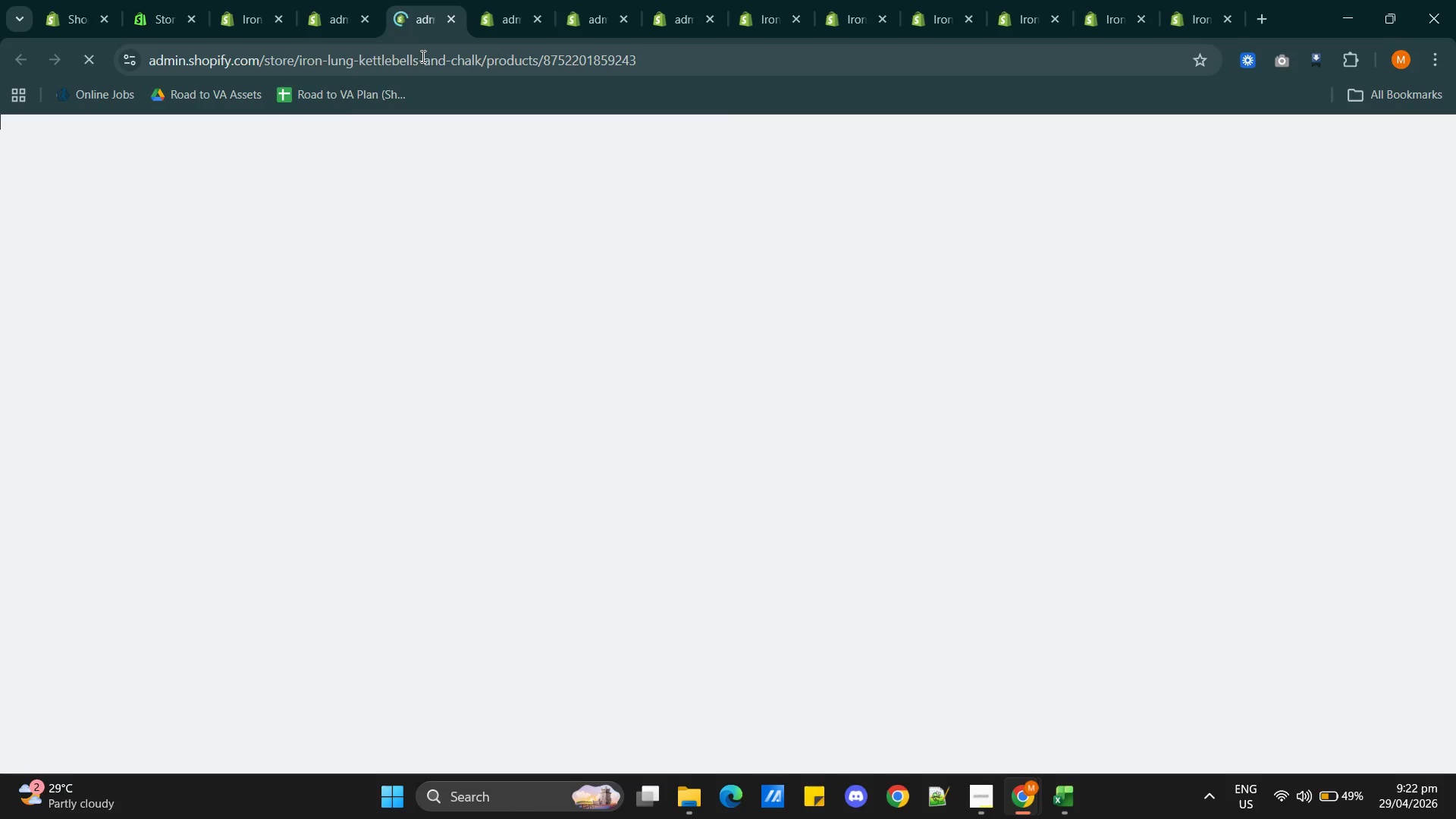 
key(Enter)
 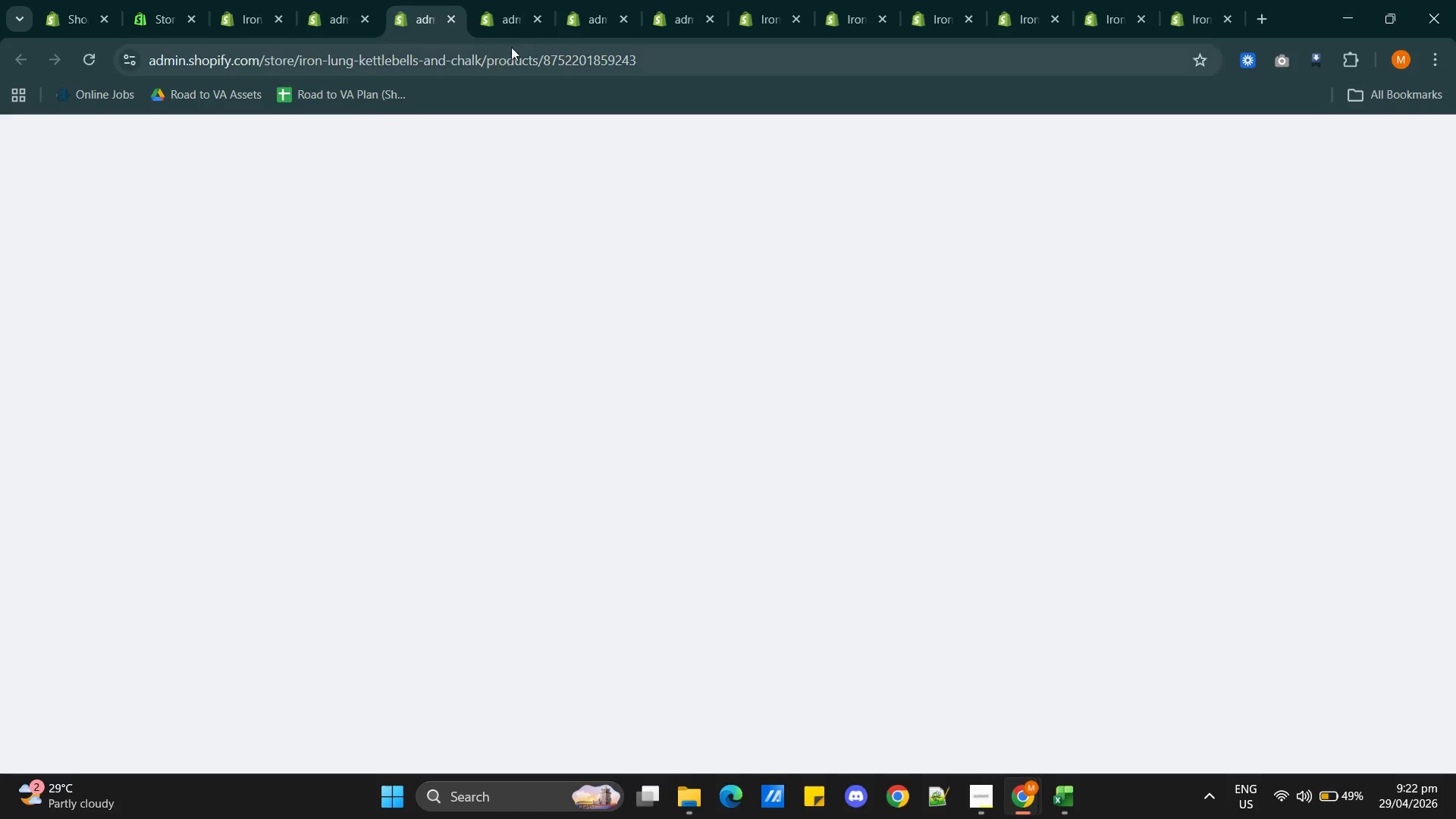 
left_click([492, 21])
 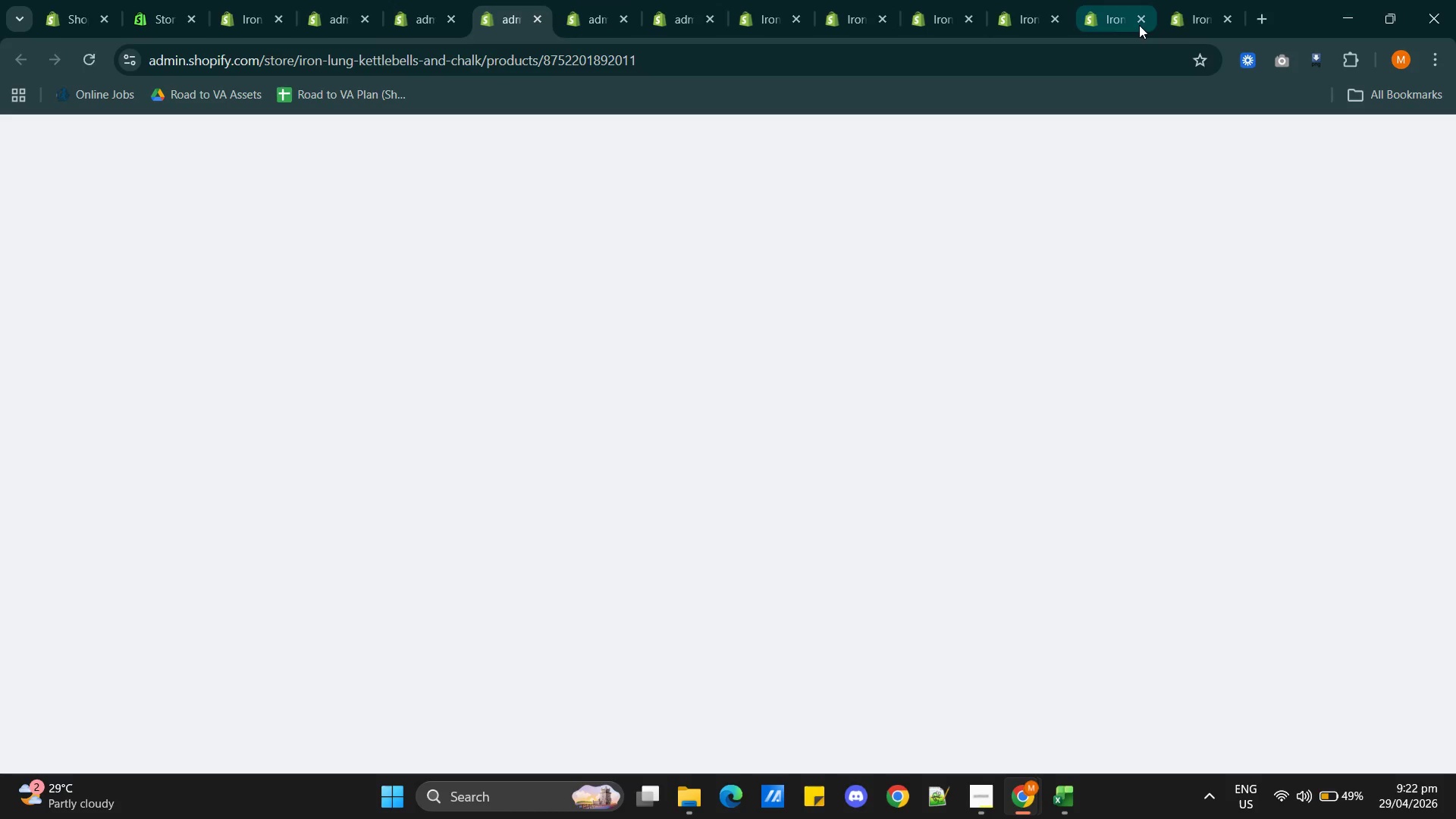 
left_click([1228, 19])
 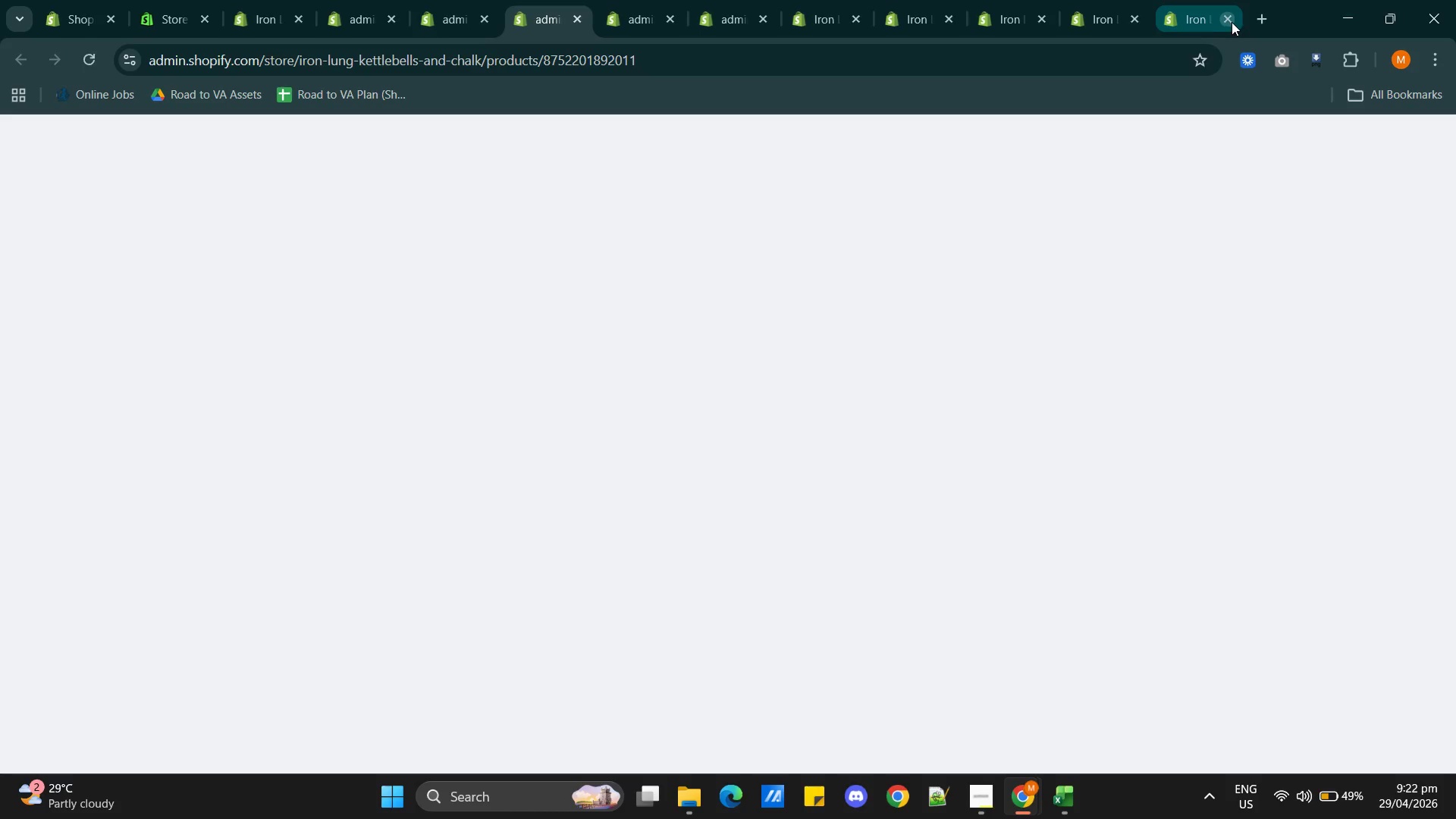 
left_click([1233, 20])
 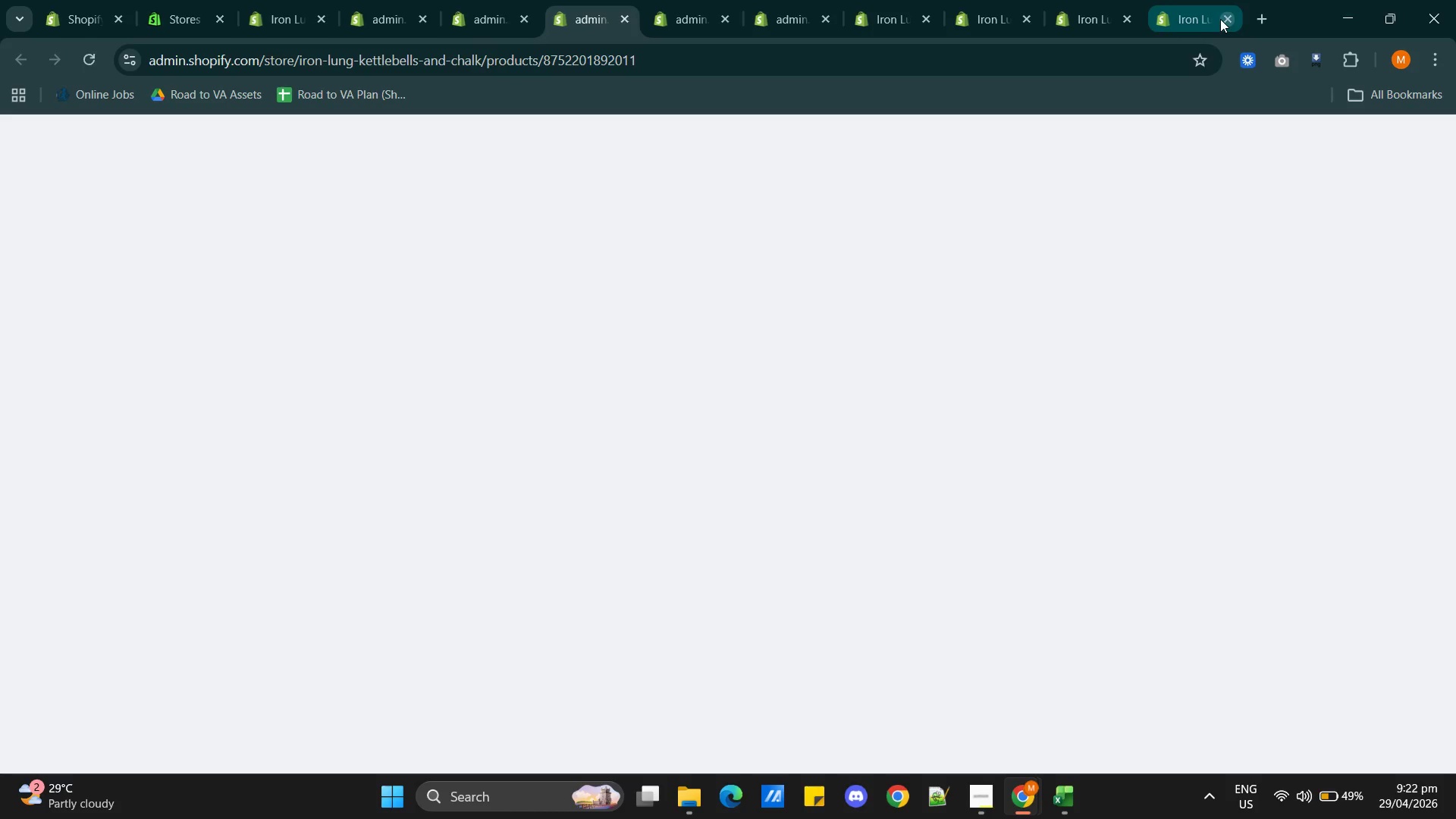 
left_click([1224, 17])
 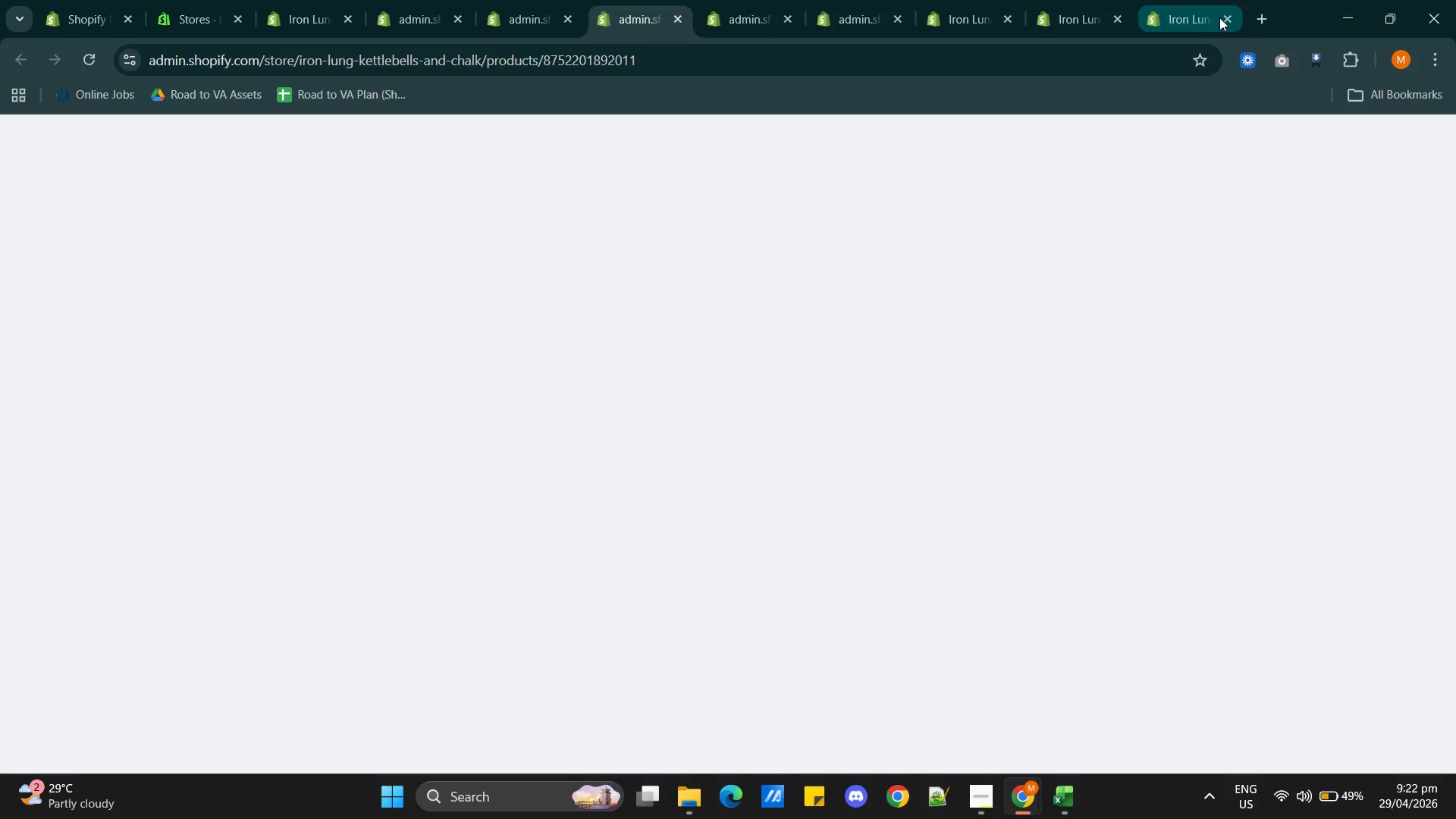 
left_click([1221, 16])
 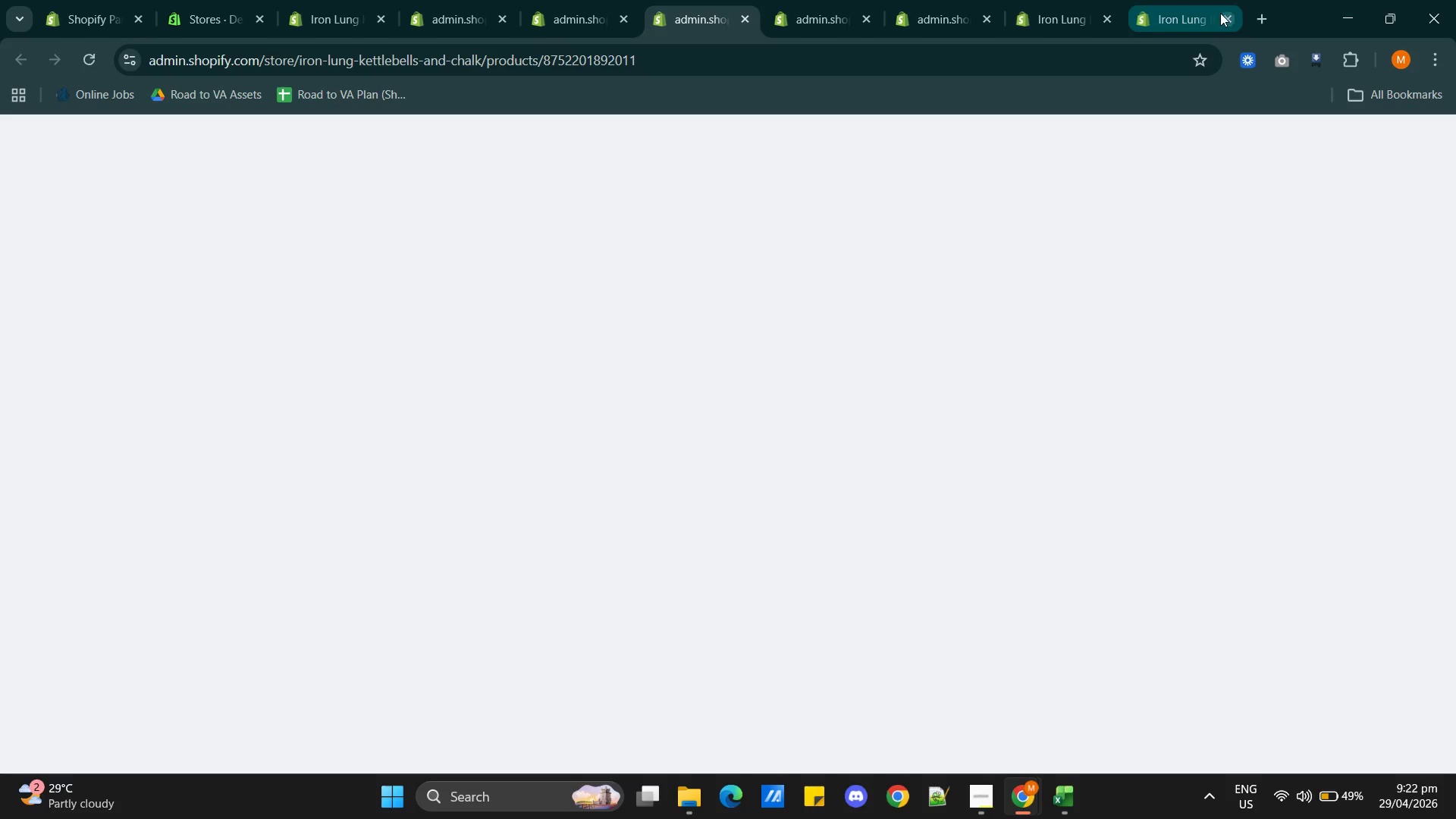 
left_click([1226, 13])
 